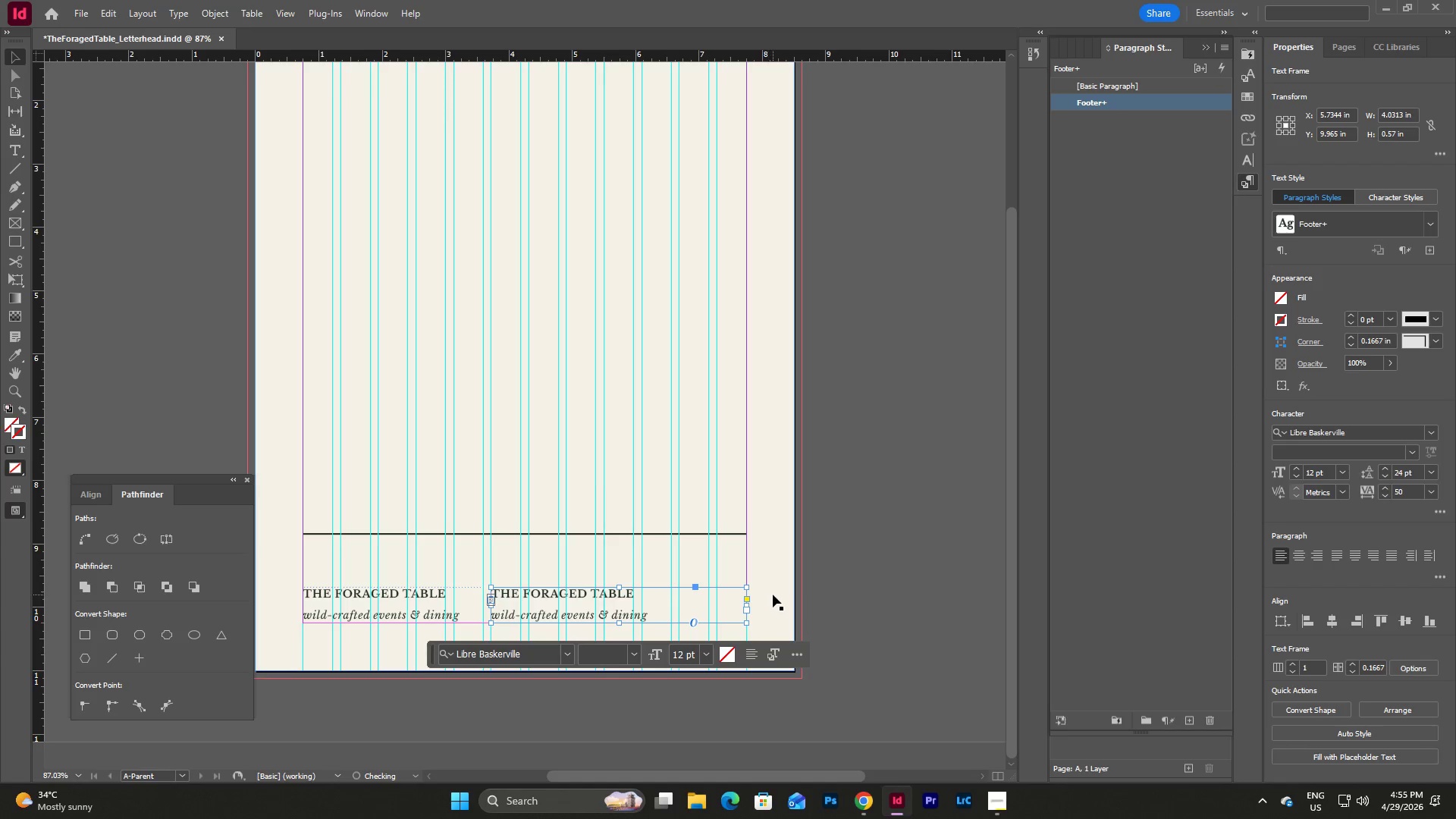 
left_click([773, 595])
 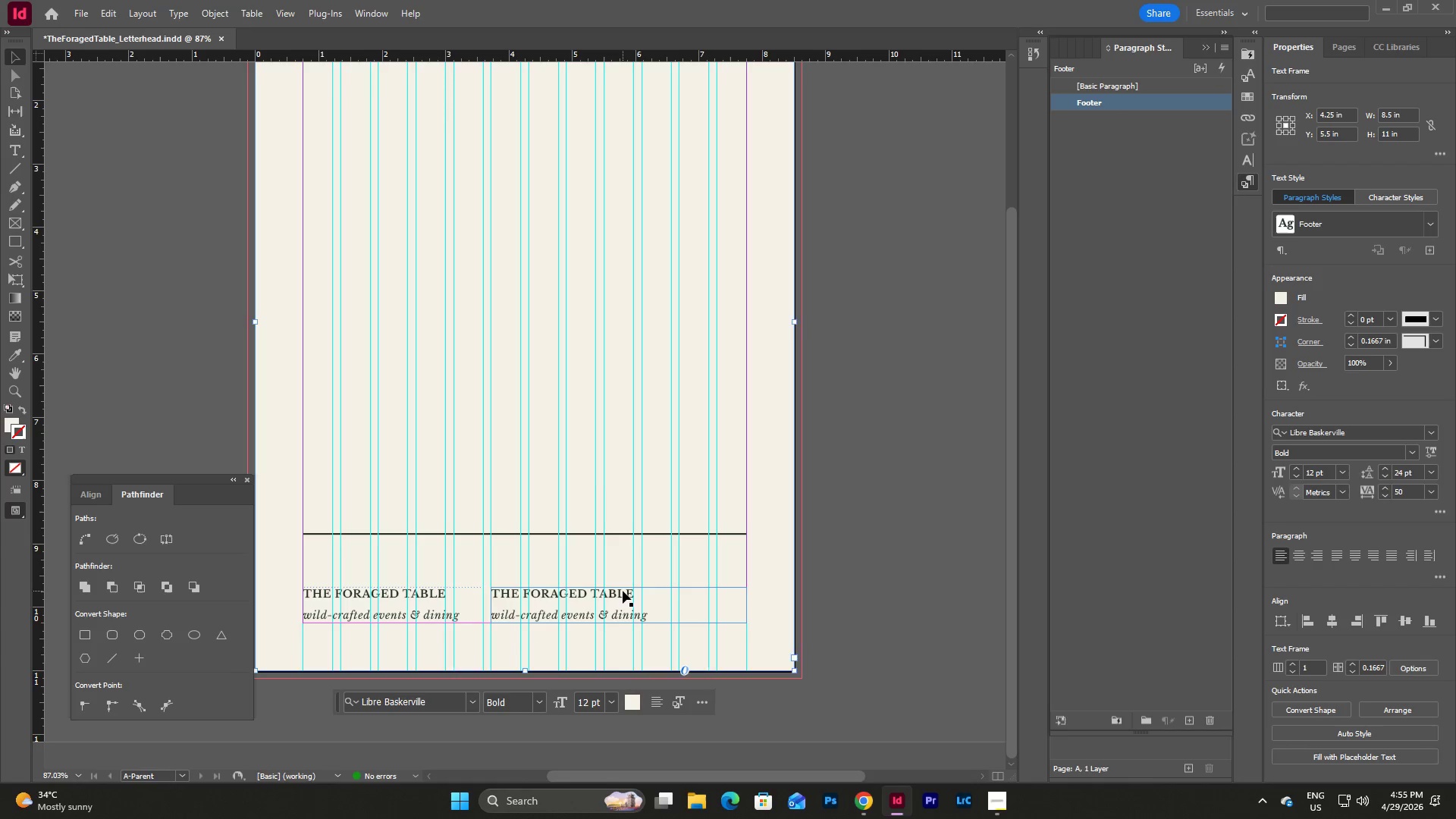 
double_click([623, 591])
 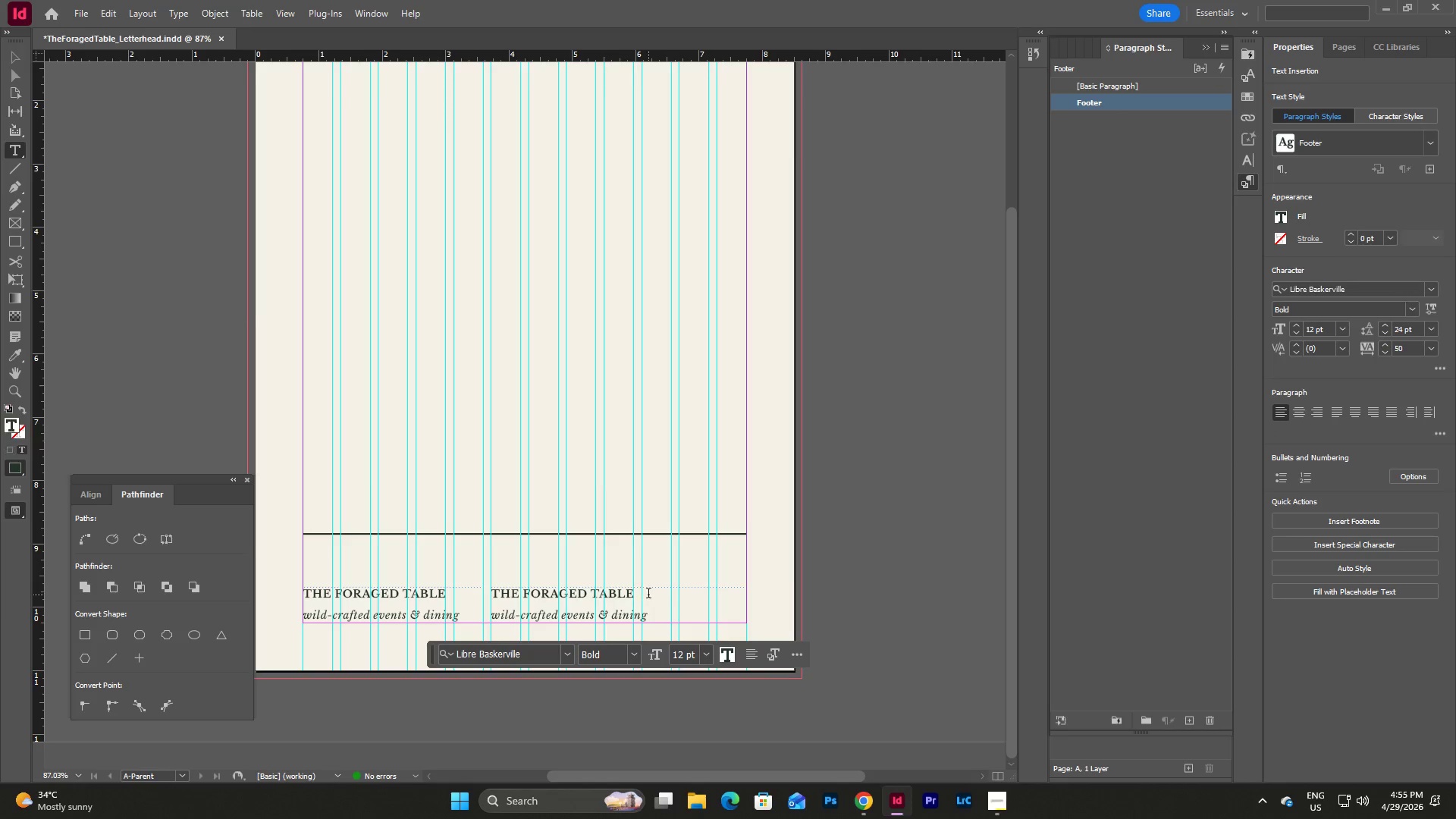 
left_click_drag(start_coordinate=[648, 595], to_coordinate=[530, 595])
 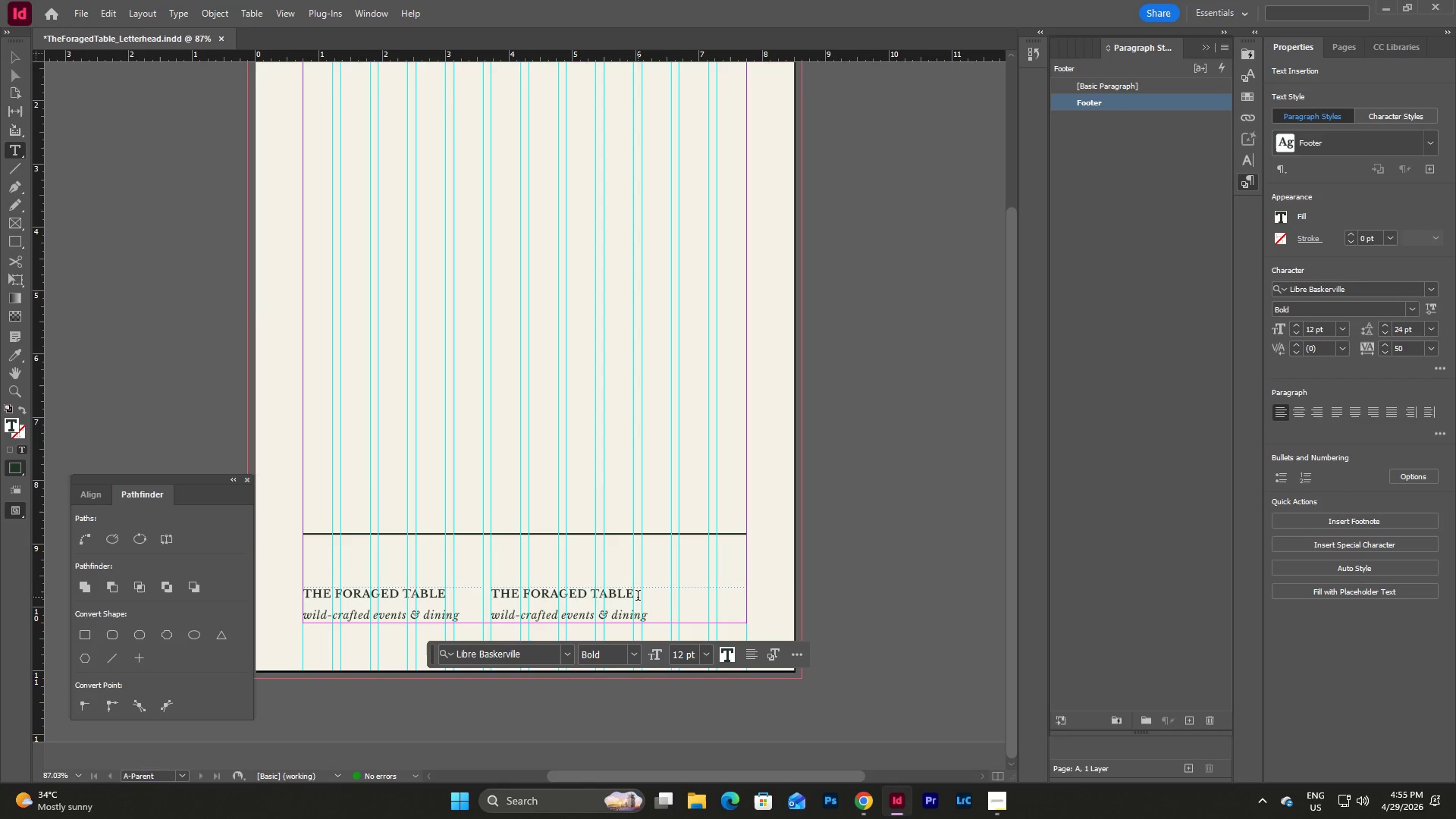 
left_click_drag(start_coordinate=[638, 597], to_coordinate=[489, 601])
 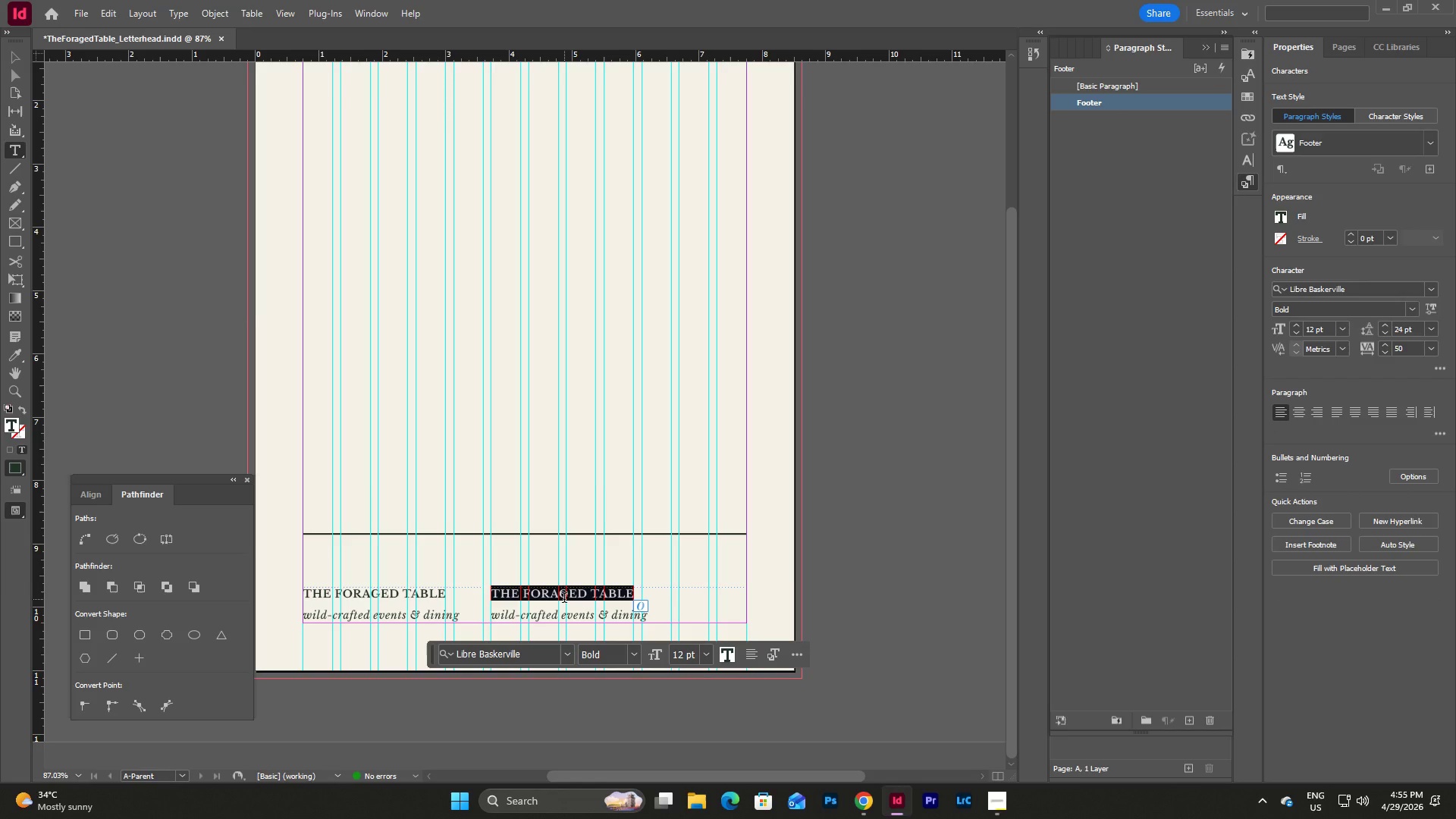 
type(www.theforagedtable.com)
 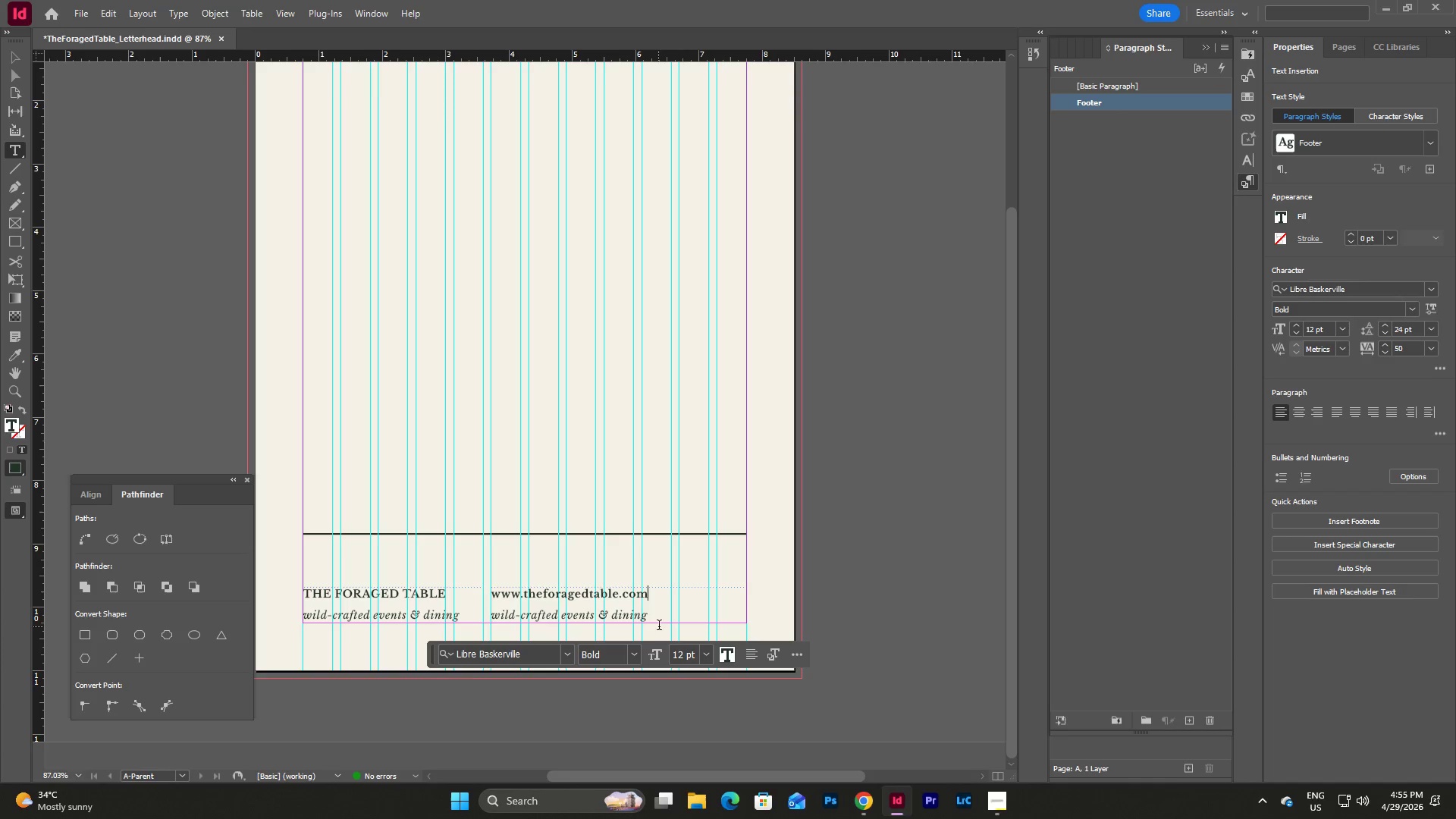 
left_click_drag(start_coordinate=[653, 617], to_coordinate=[446, 619])
 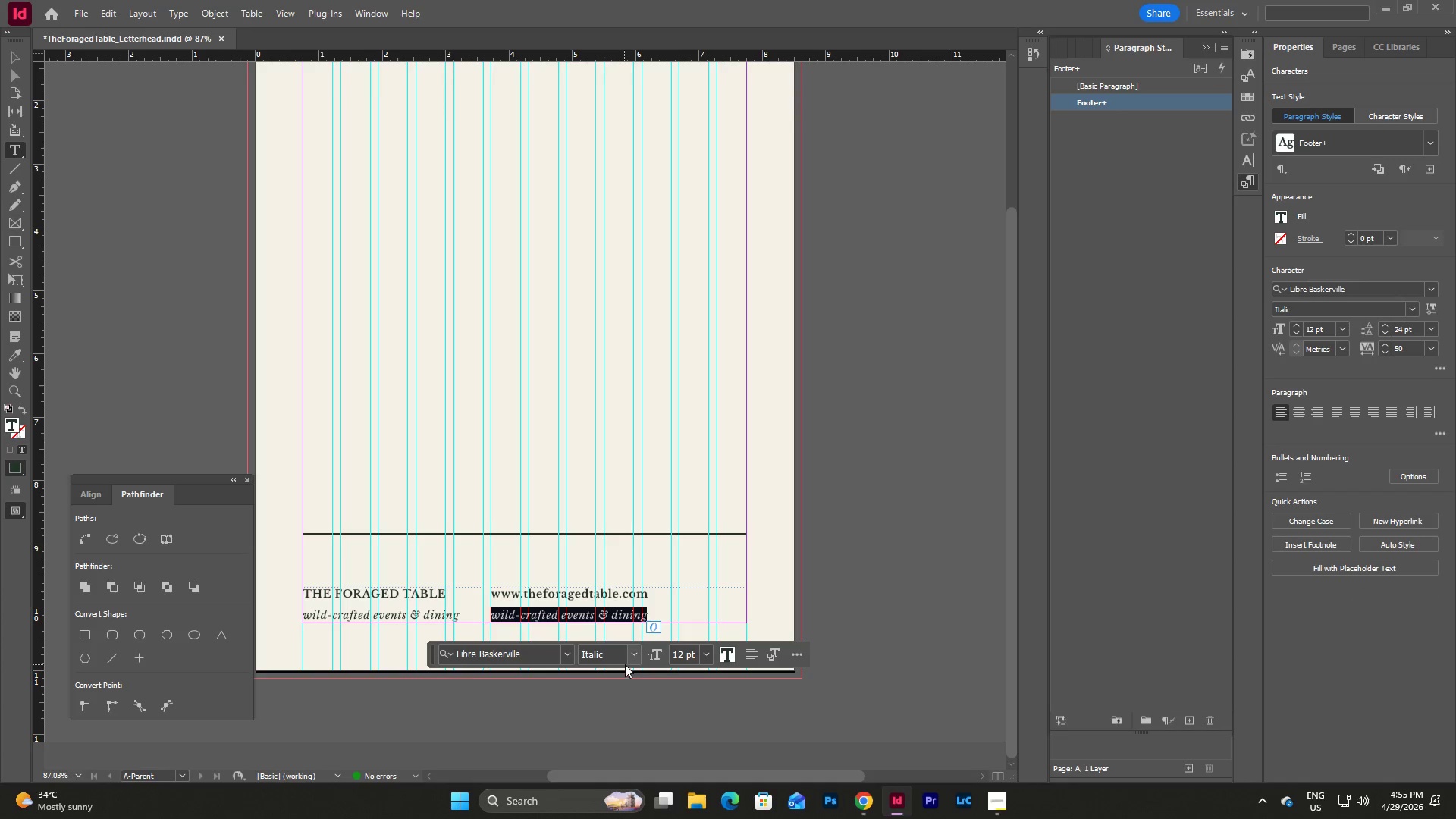 
left_click([632, 657])
 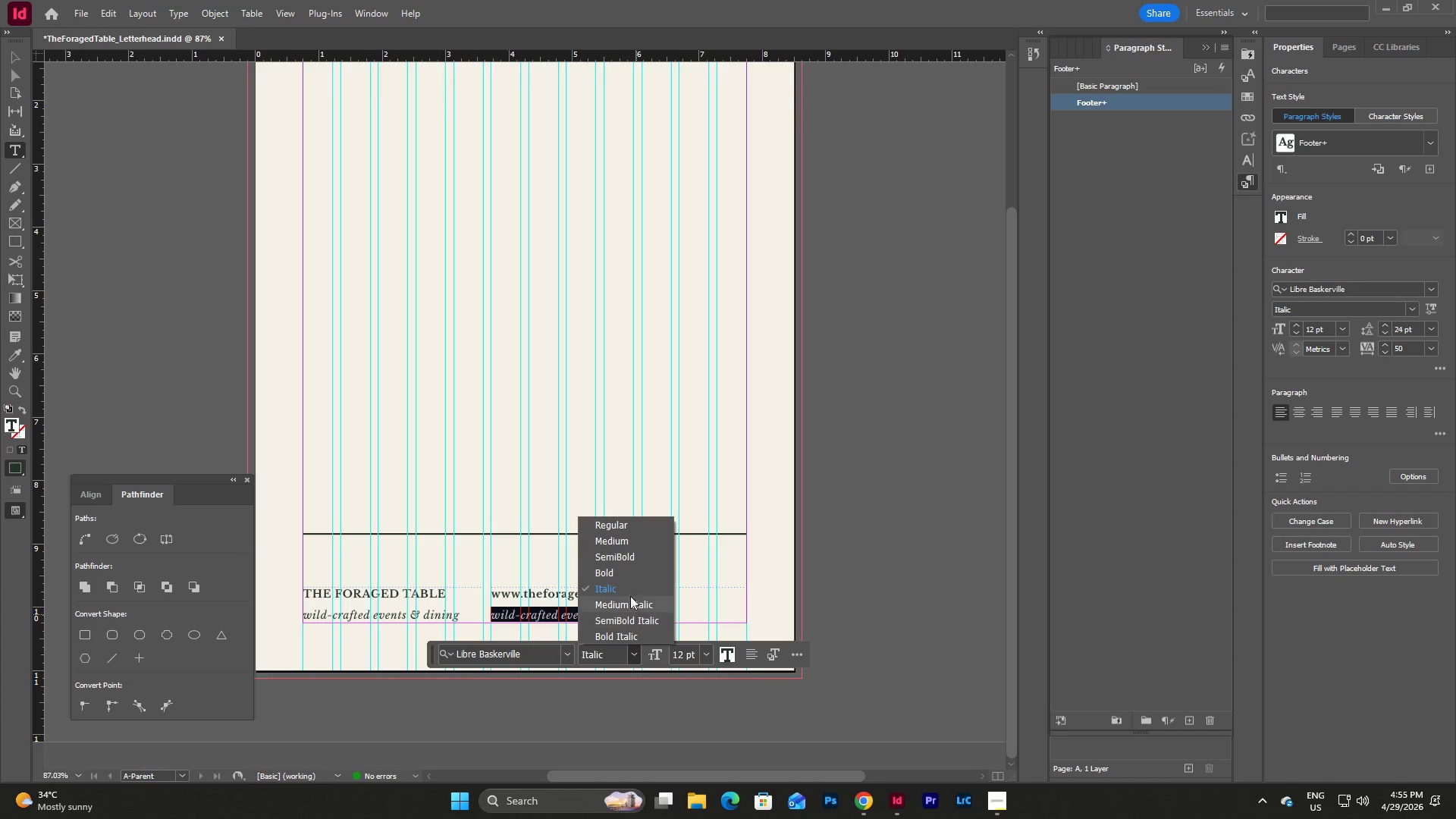 
left_click([624, 573])
 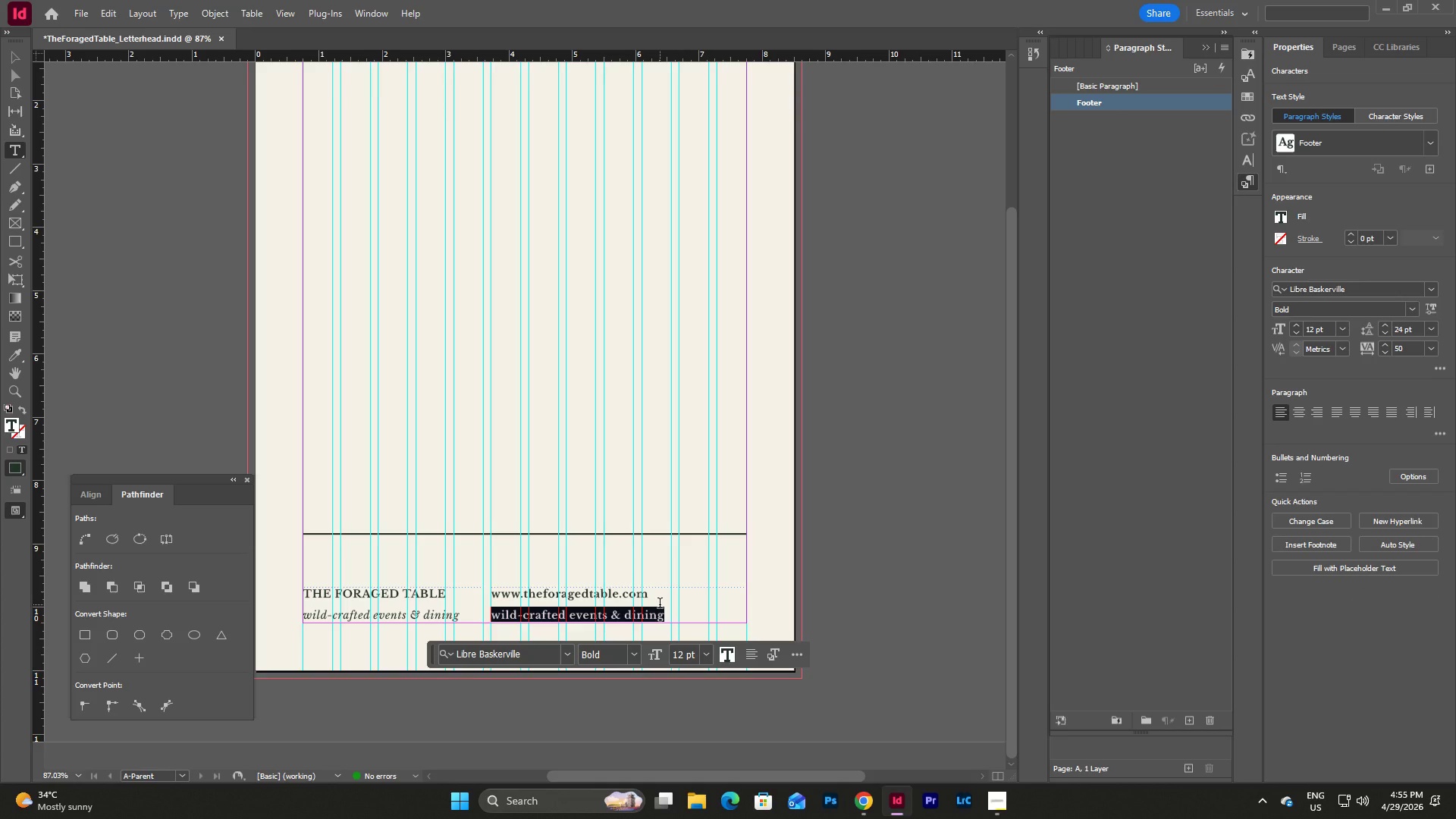 
key(Backspace)
type(hello@foraed)
key(Backspace)
key(Backspace)
type(gedtable.com   |   +1 555)
 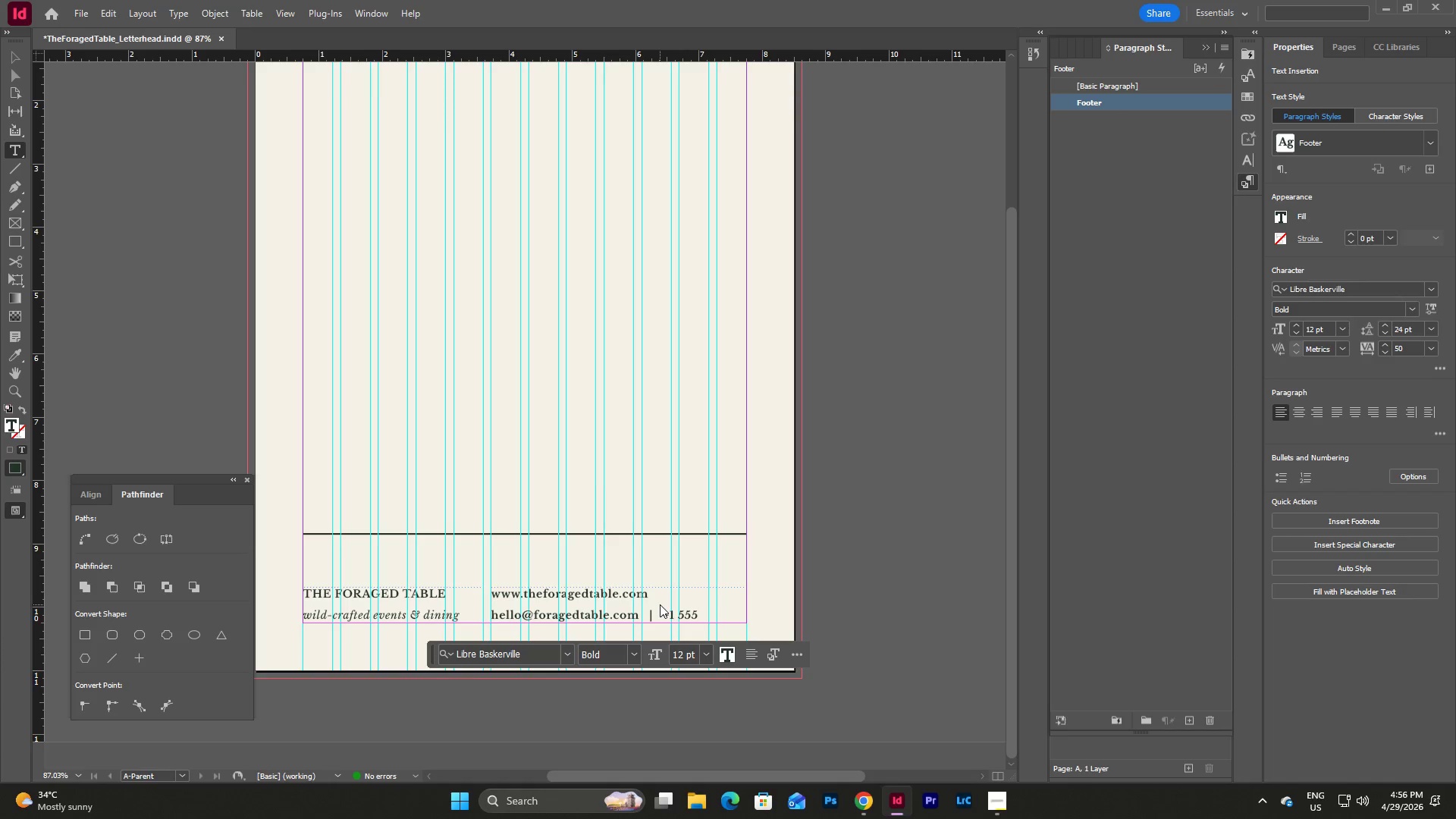 
type( 234 8890)
 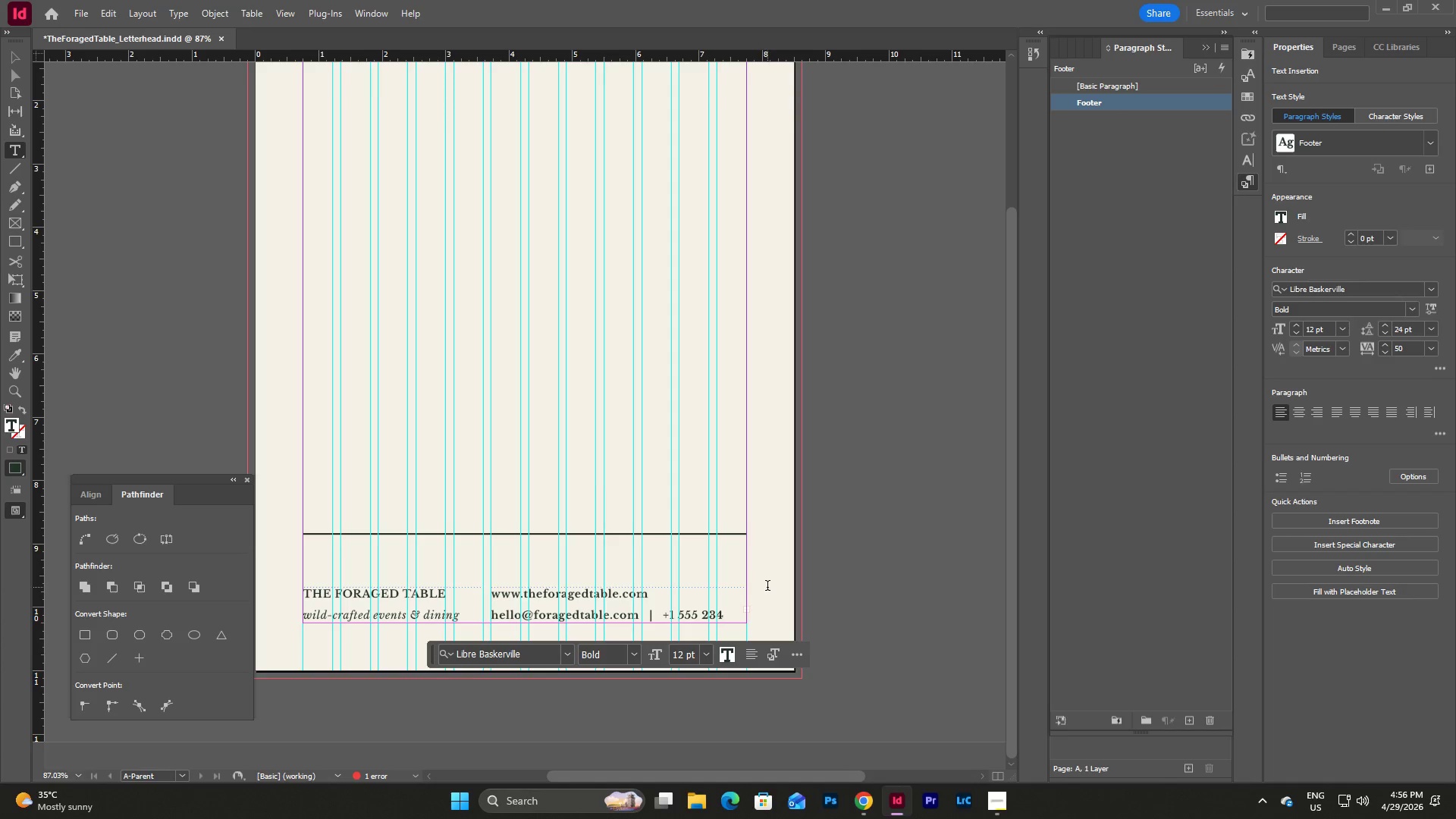 
key(Tab)
 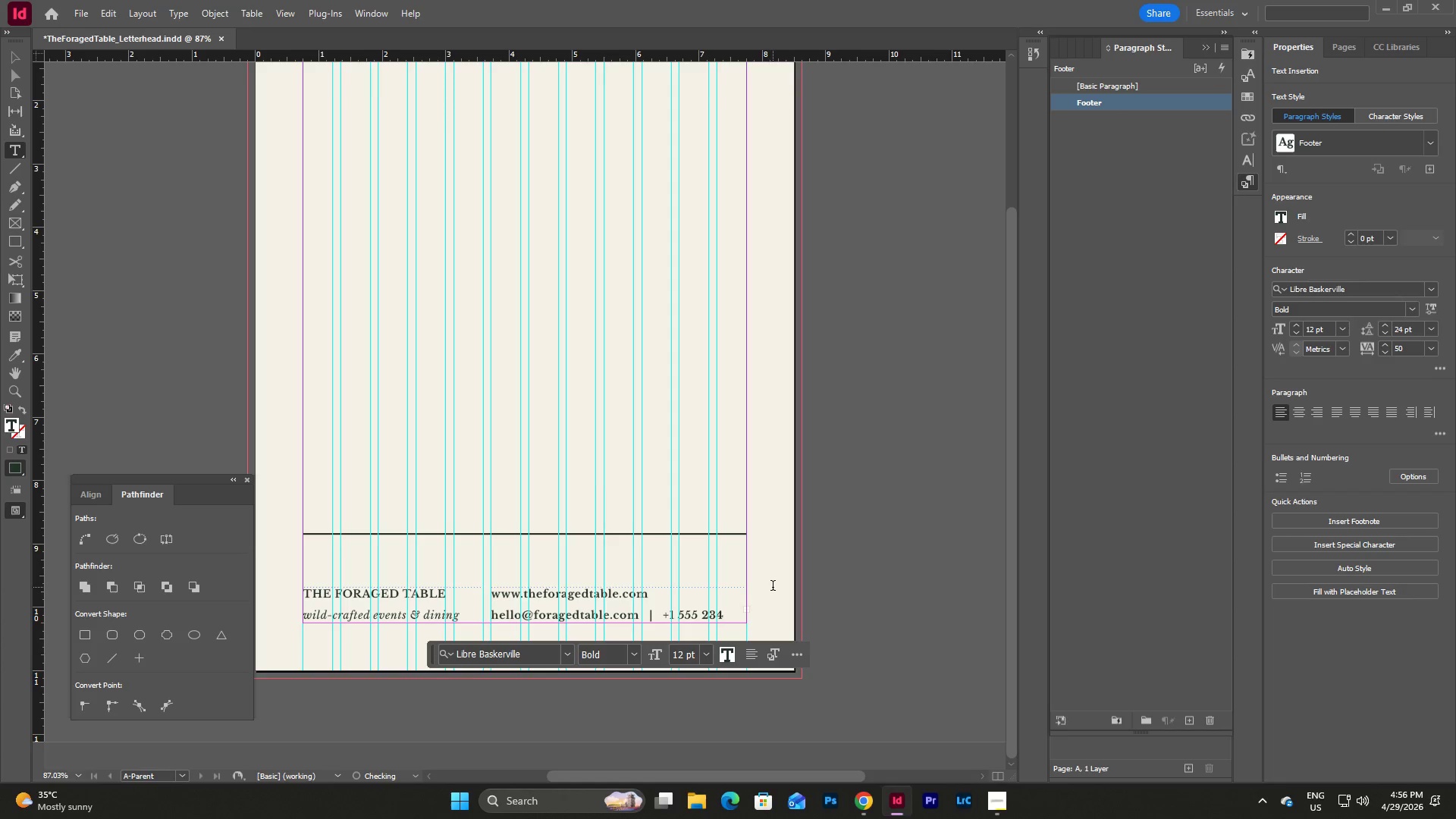 
key(Escape)
 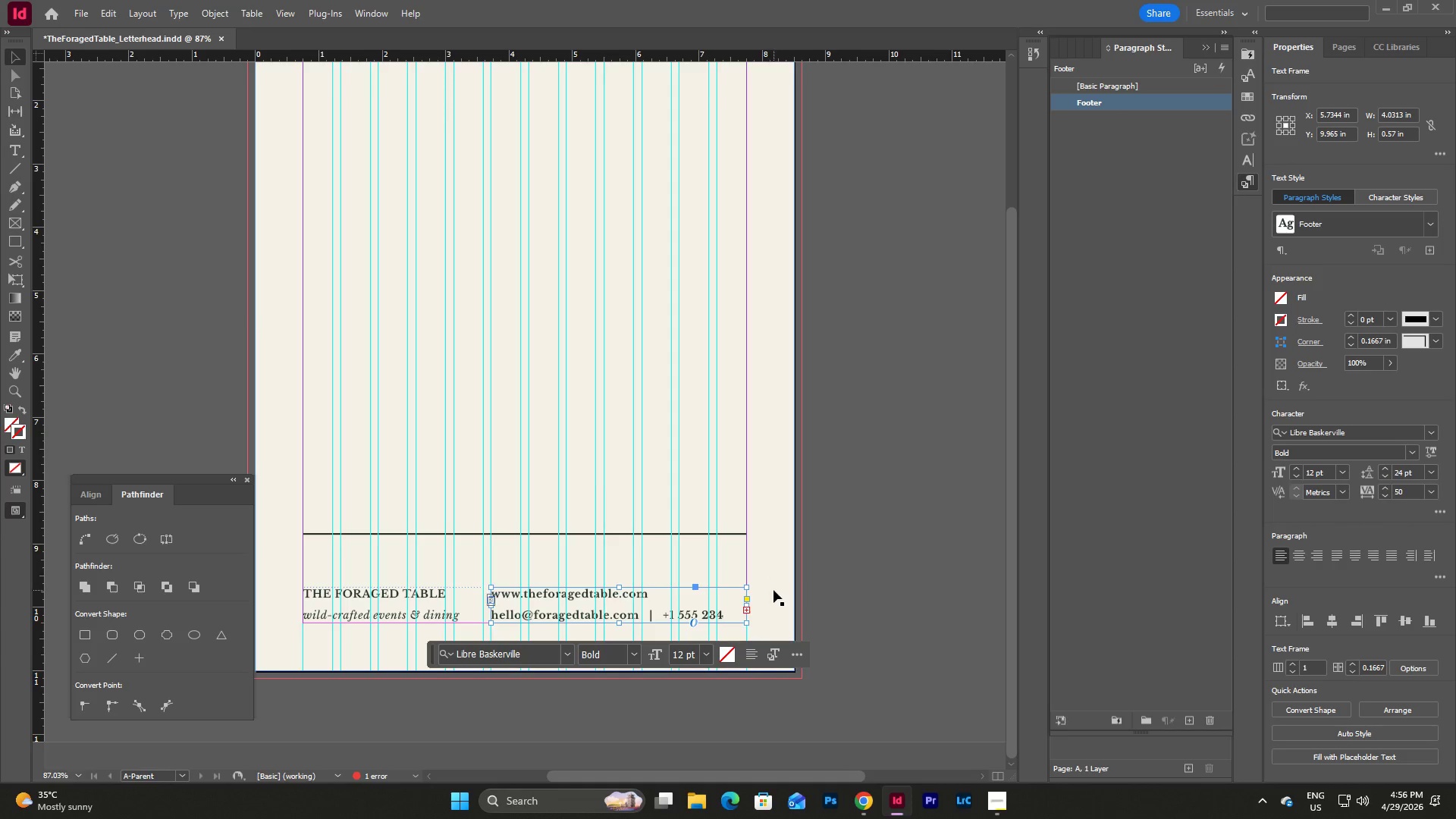 
left_click([774, 590])
 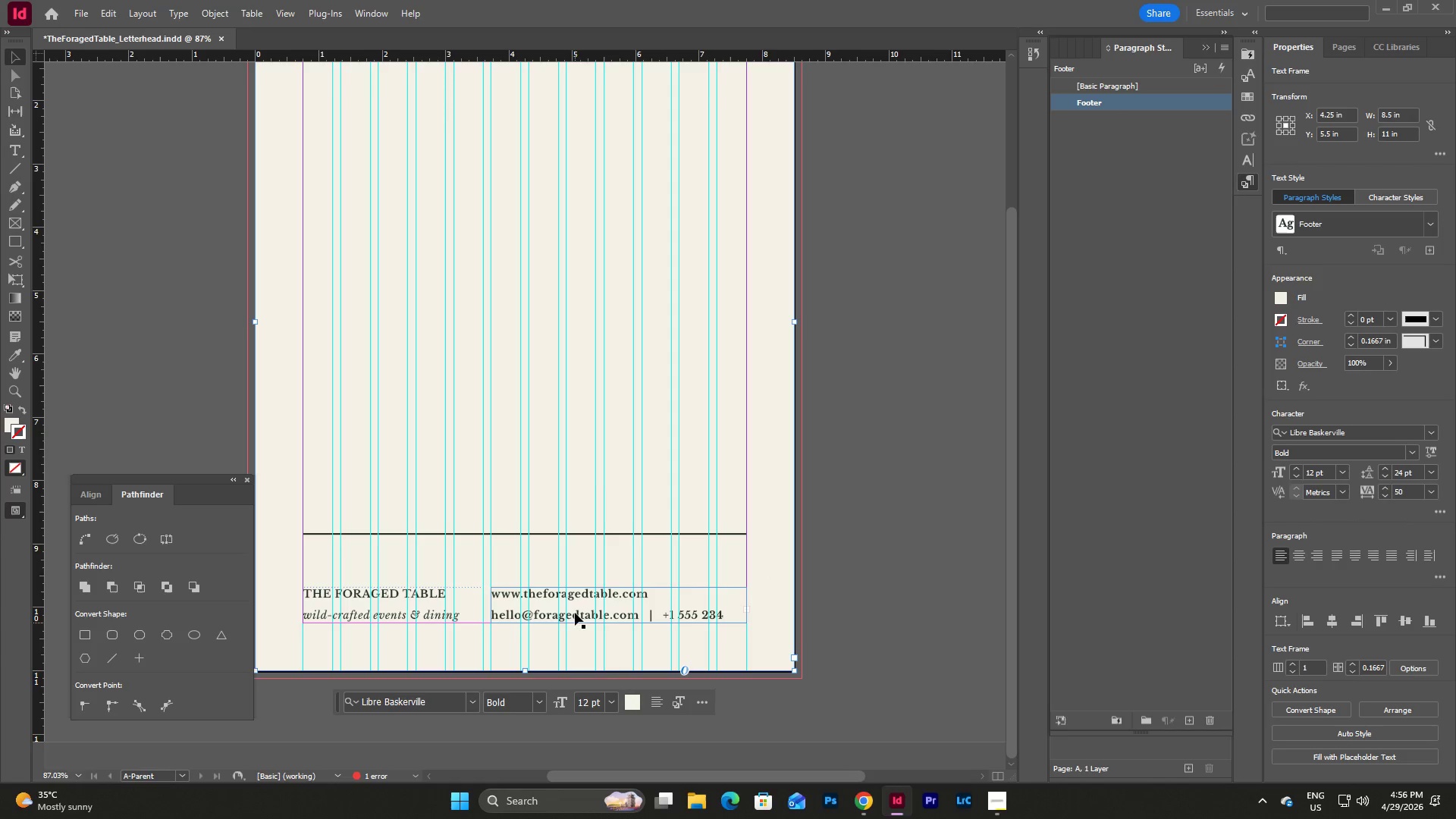 
left_click([575, 610])
 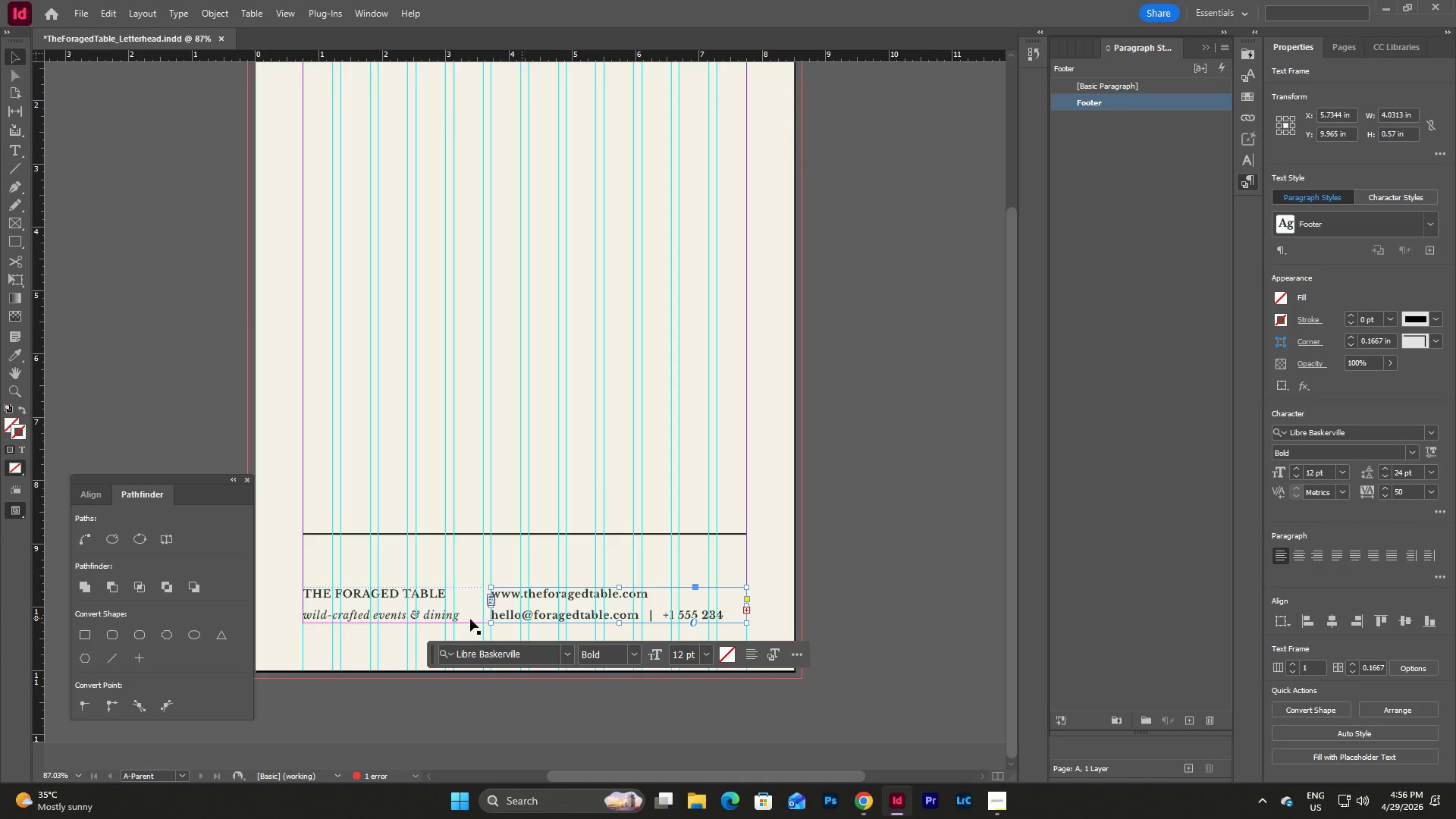 
left_click([463, 612])
 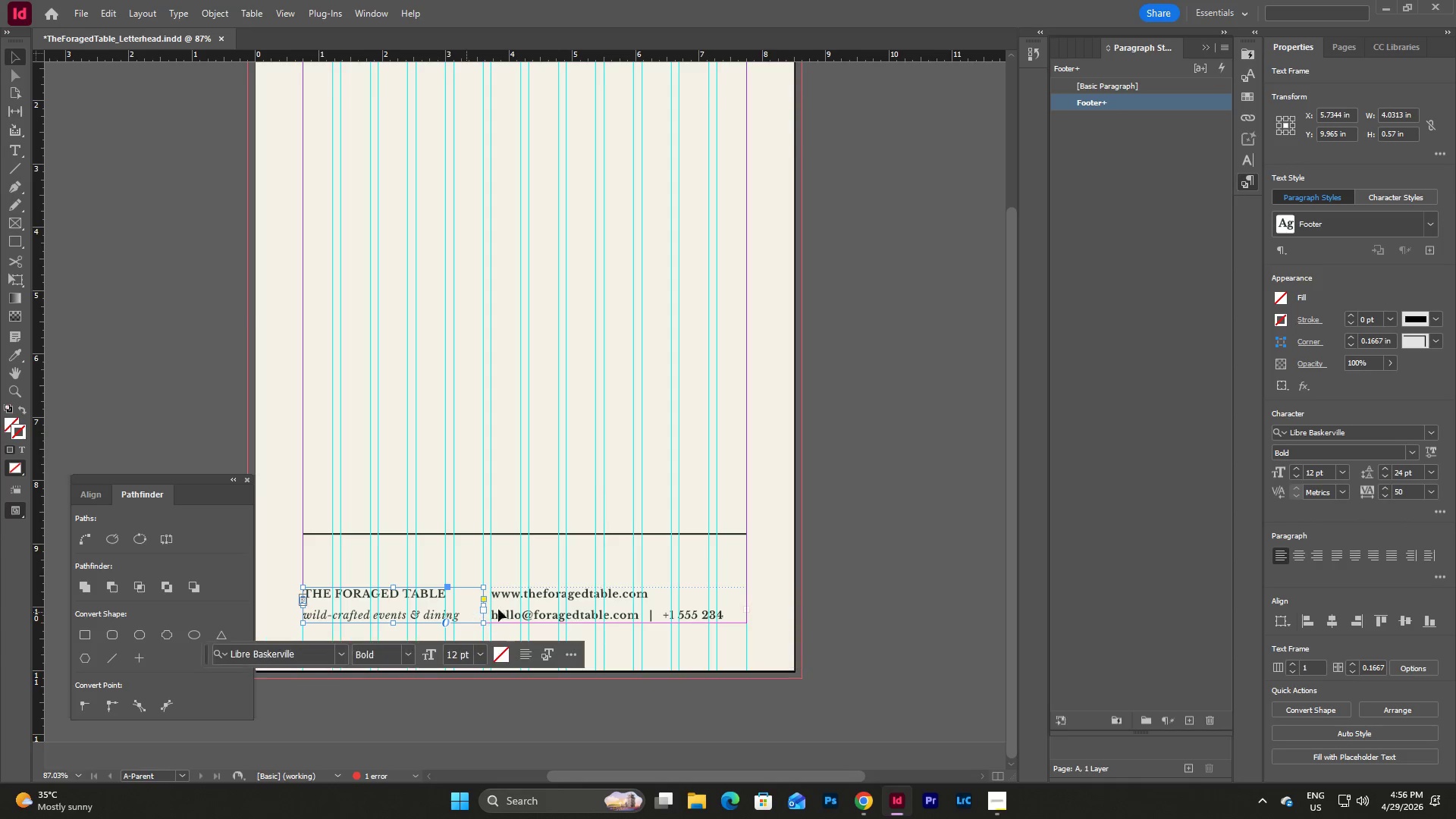 
left_click([585, 608])
 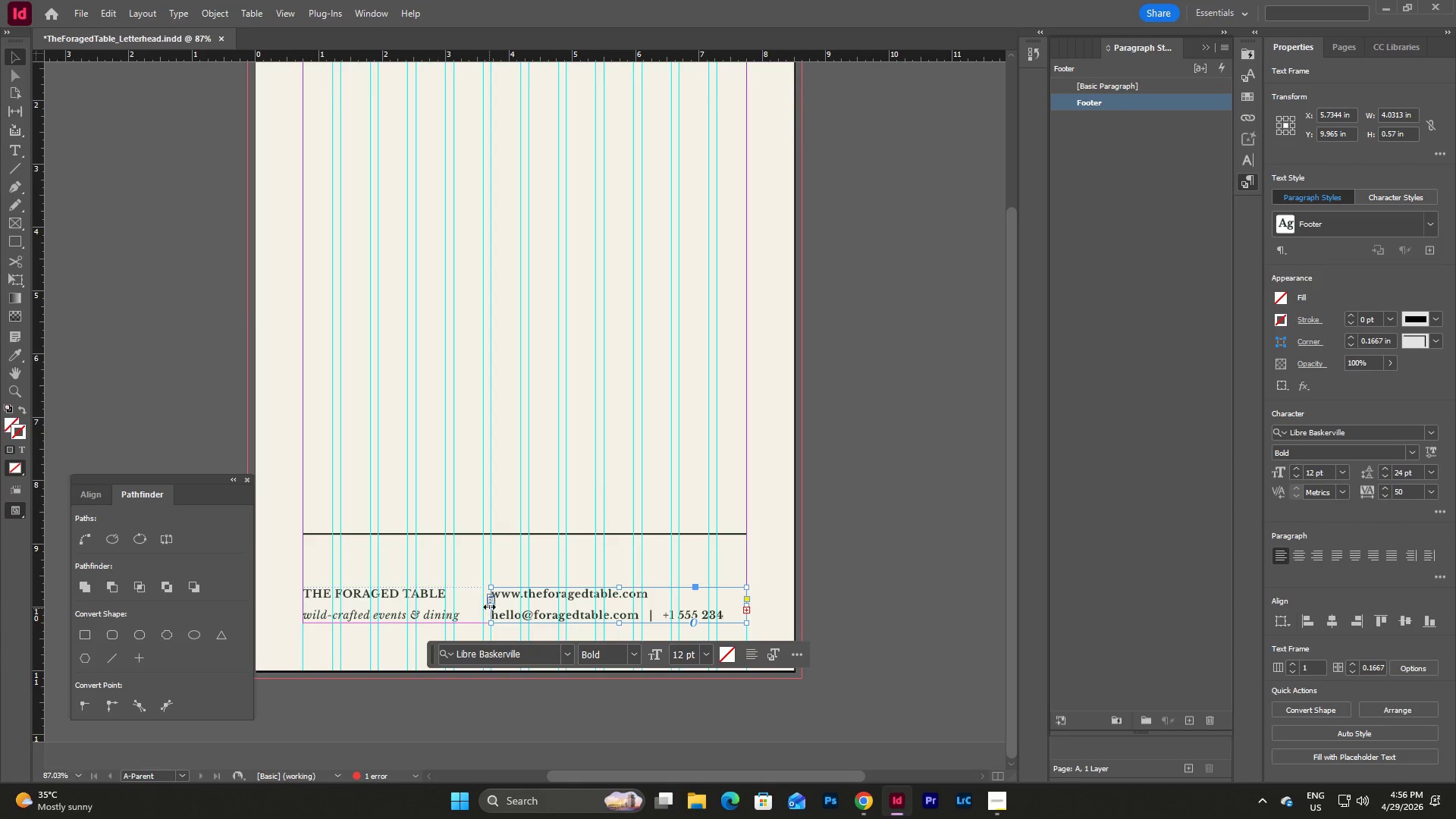 
left_click_drag(start_coordinate=[491, 606], to_coordinate=[484, 608])
 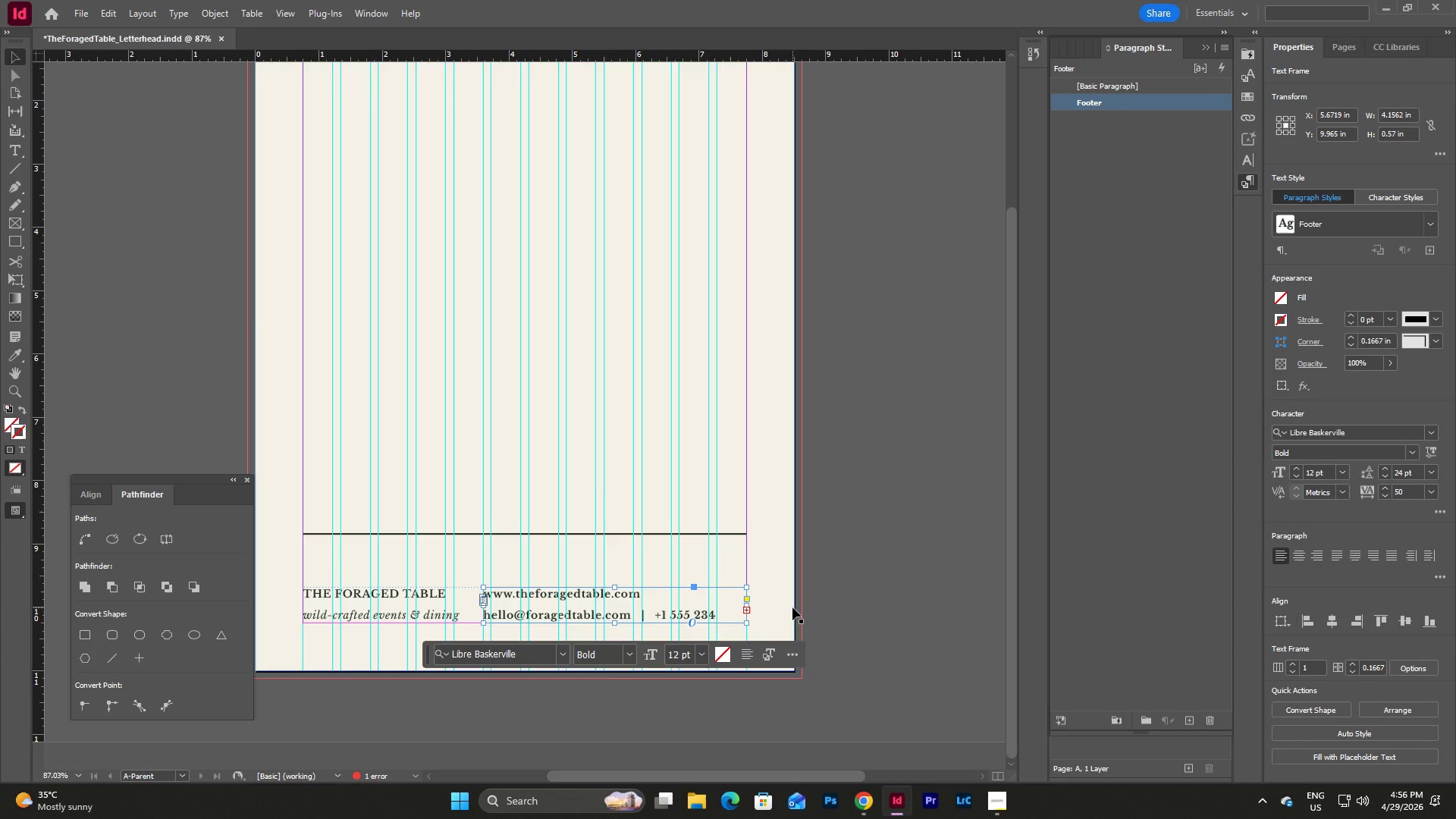 
left_click([792, 607])
 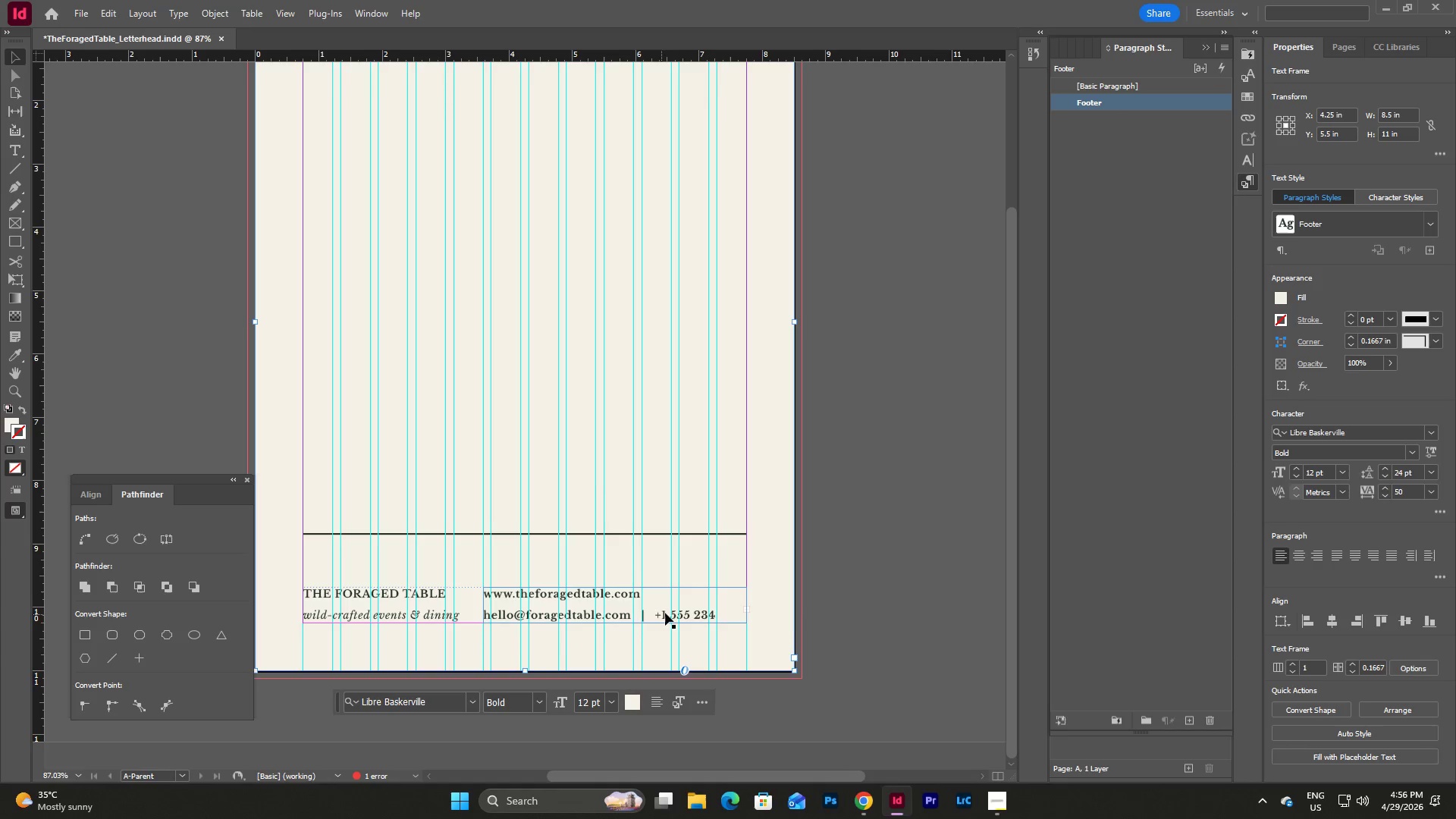 
left_click([772, 626])
 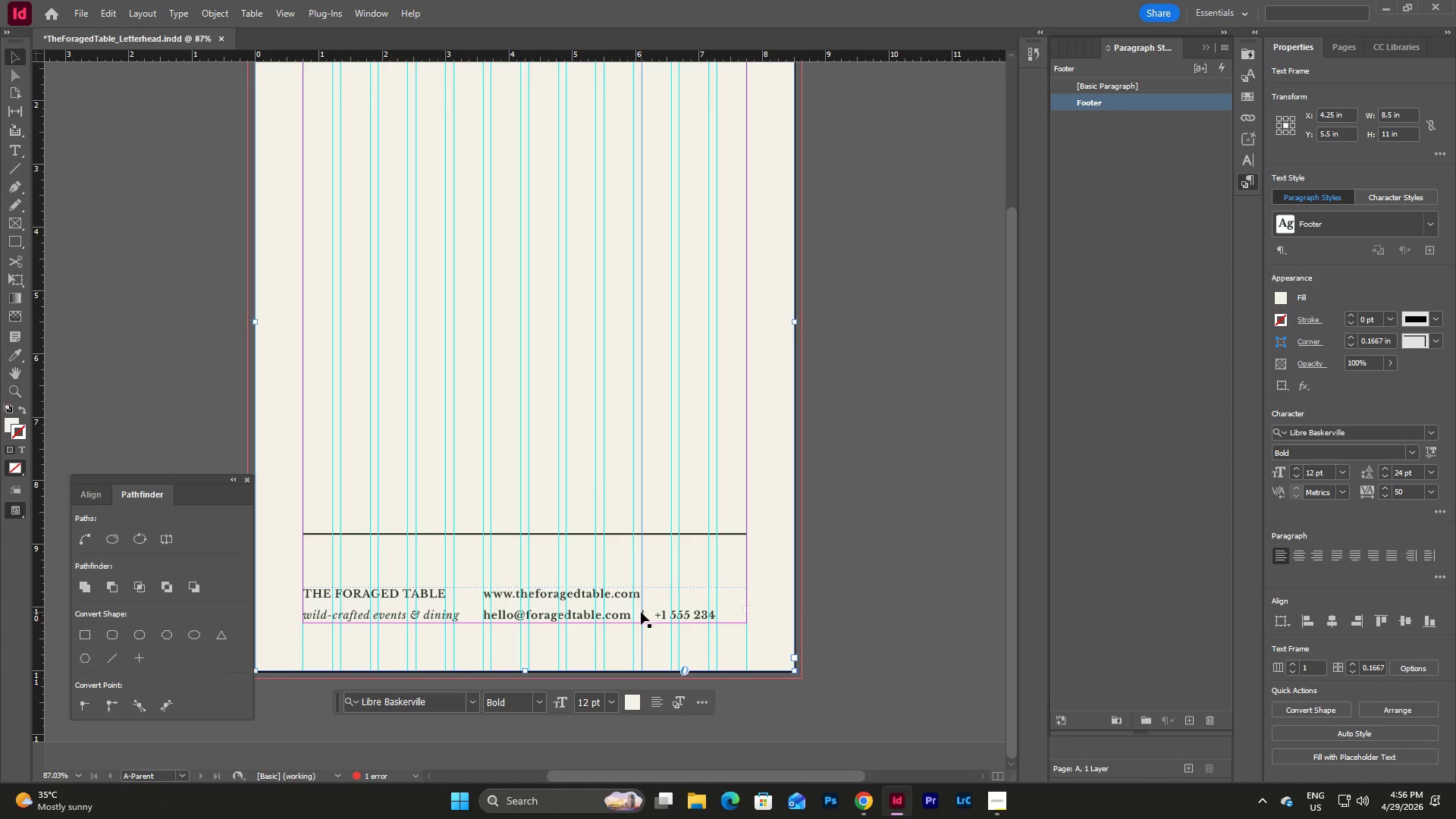 
double_click([641, 612])
 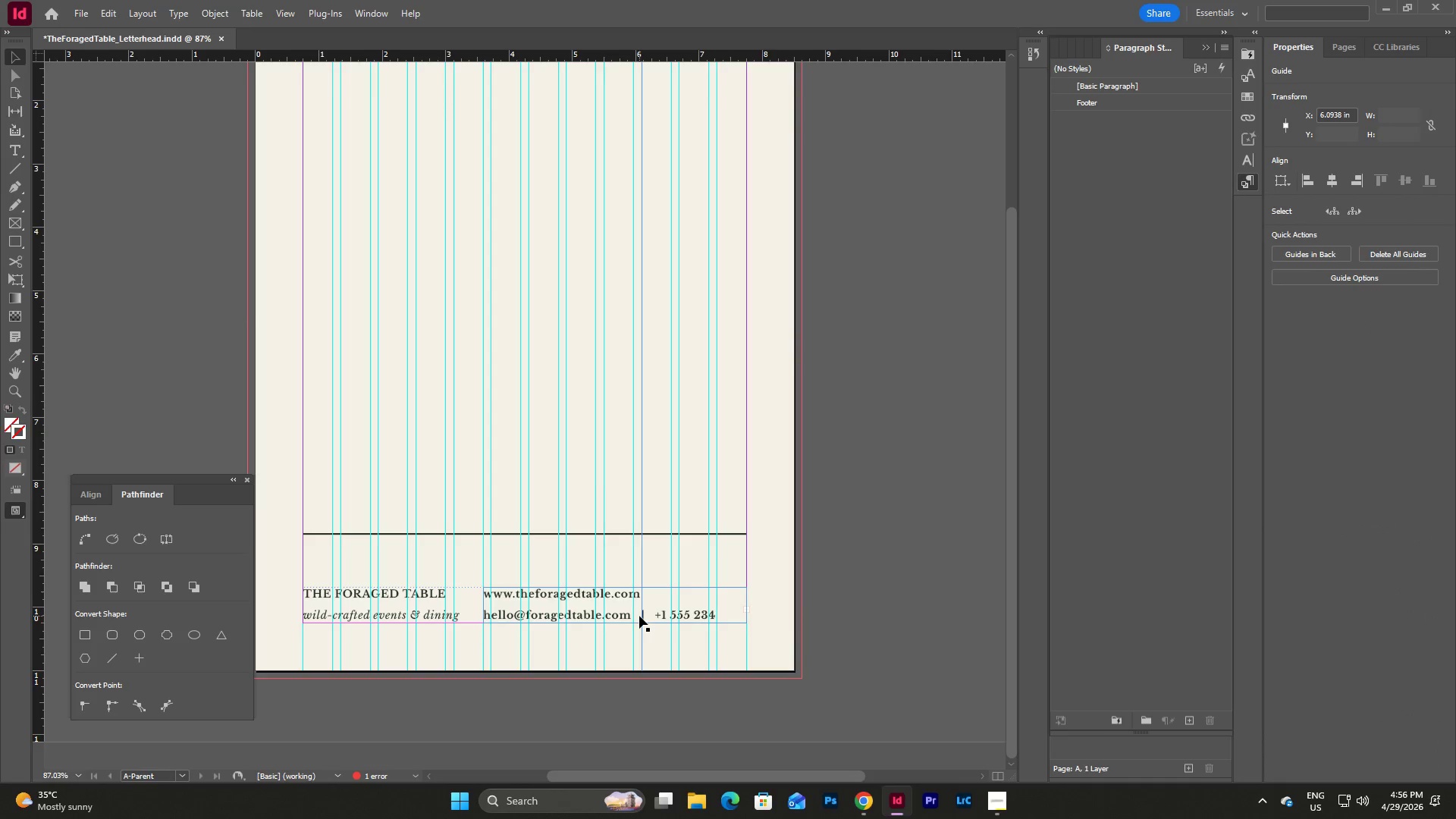 
double_click([639, 616])
 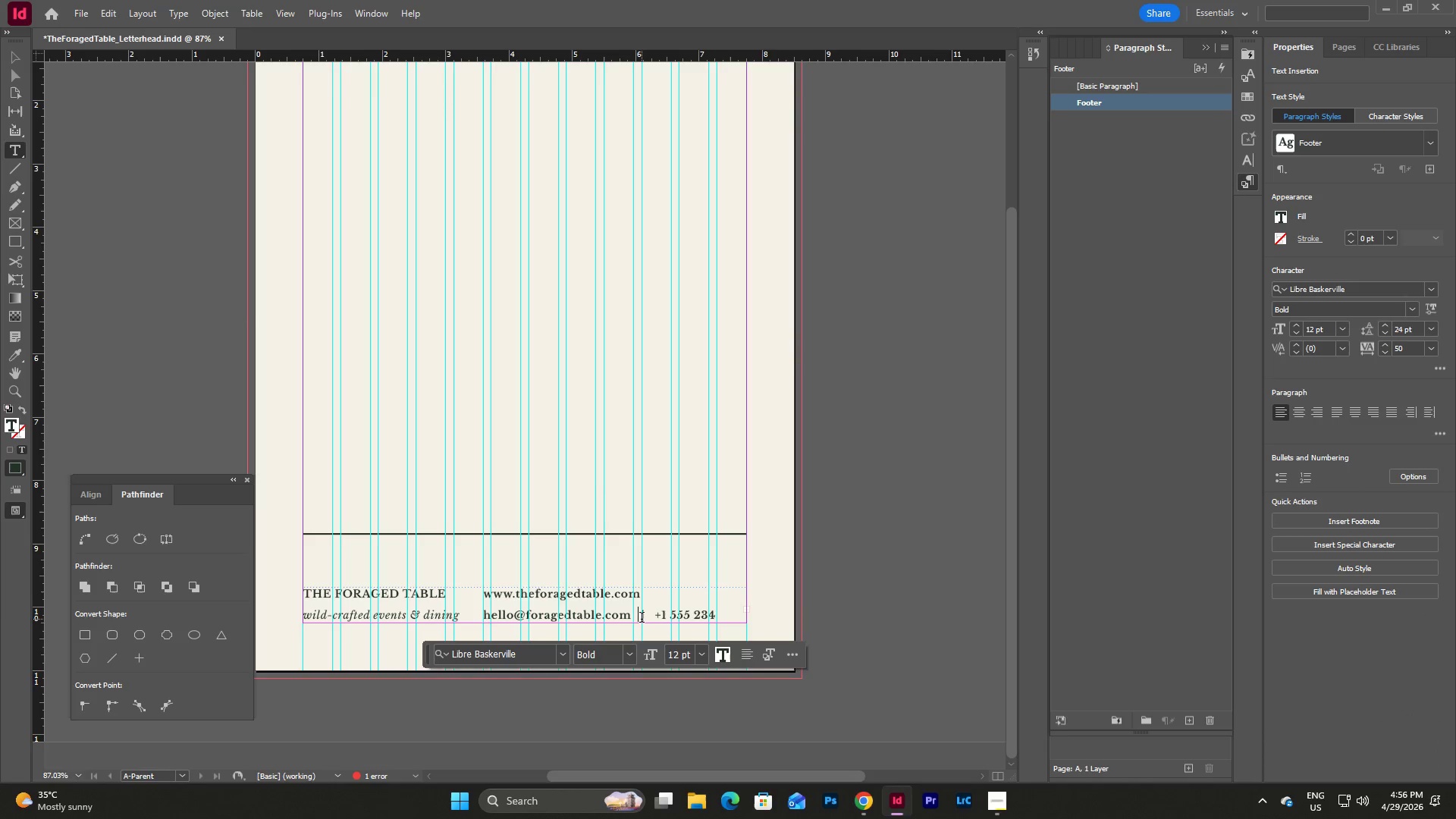 
left_click([642, 619])
 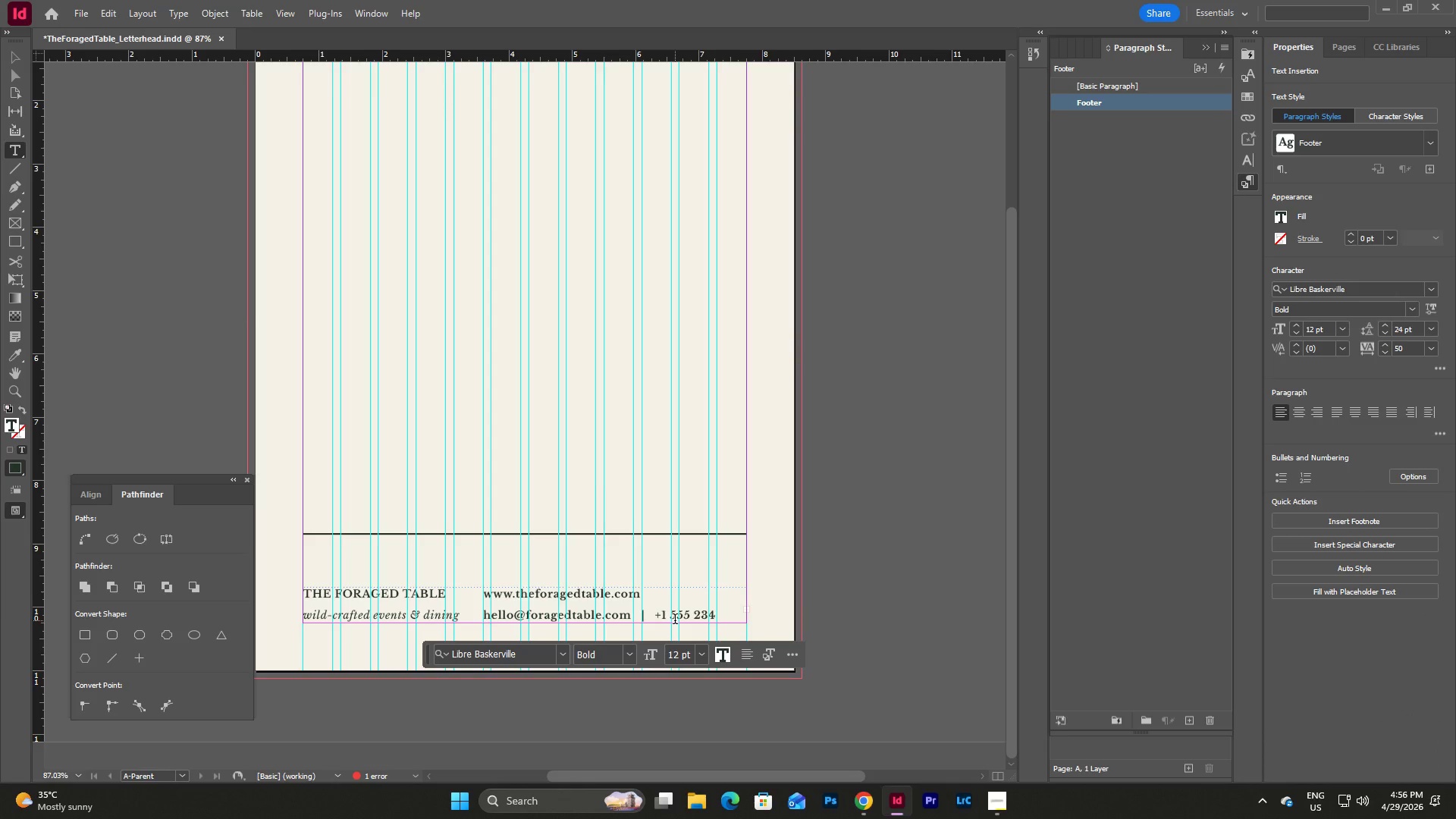 
key(Backspace)
 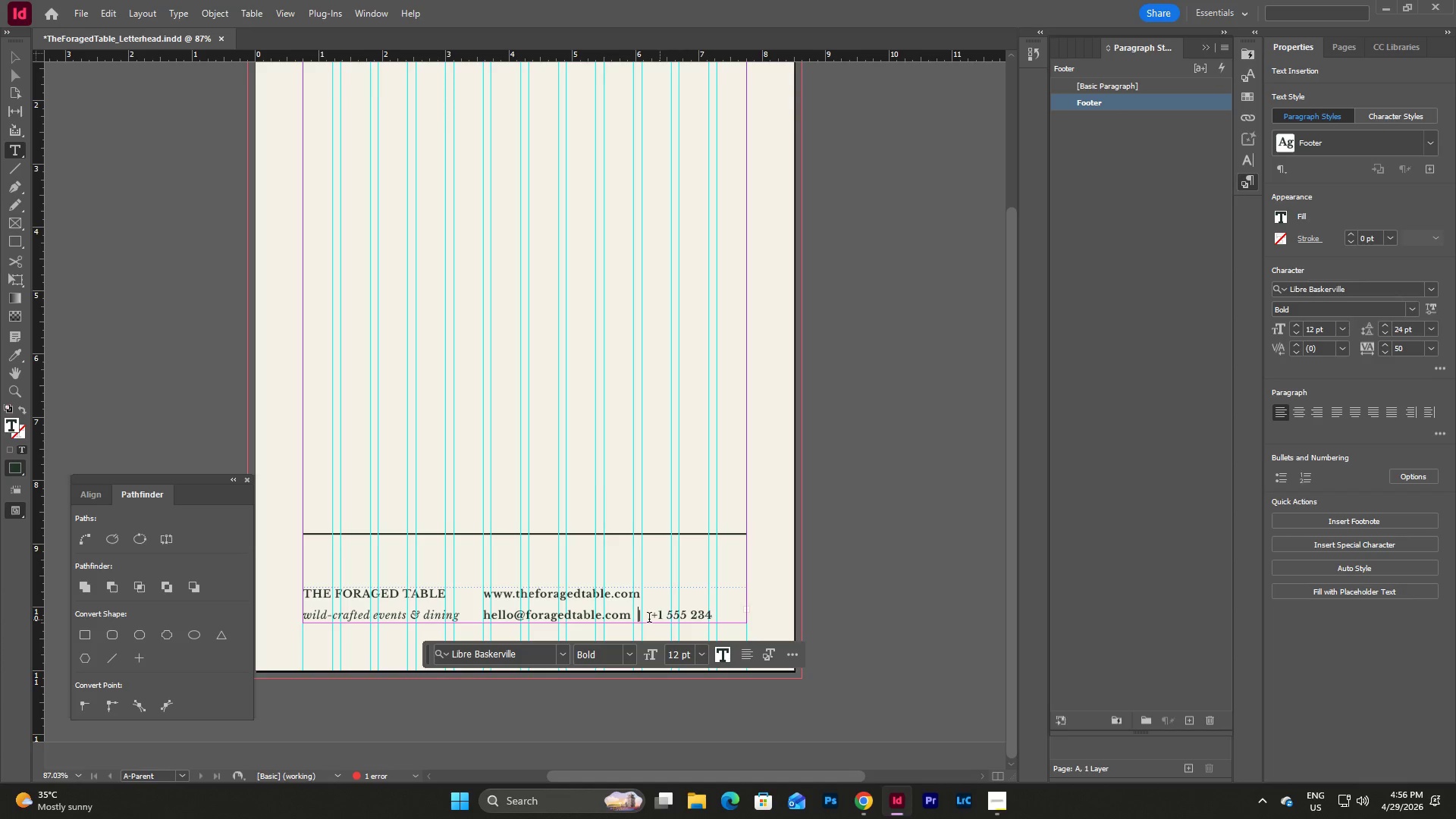 
left_click([653, 618])
 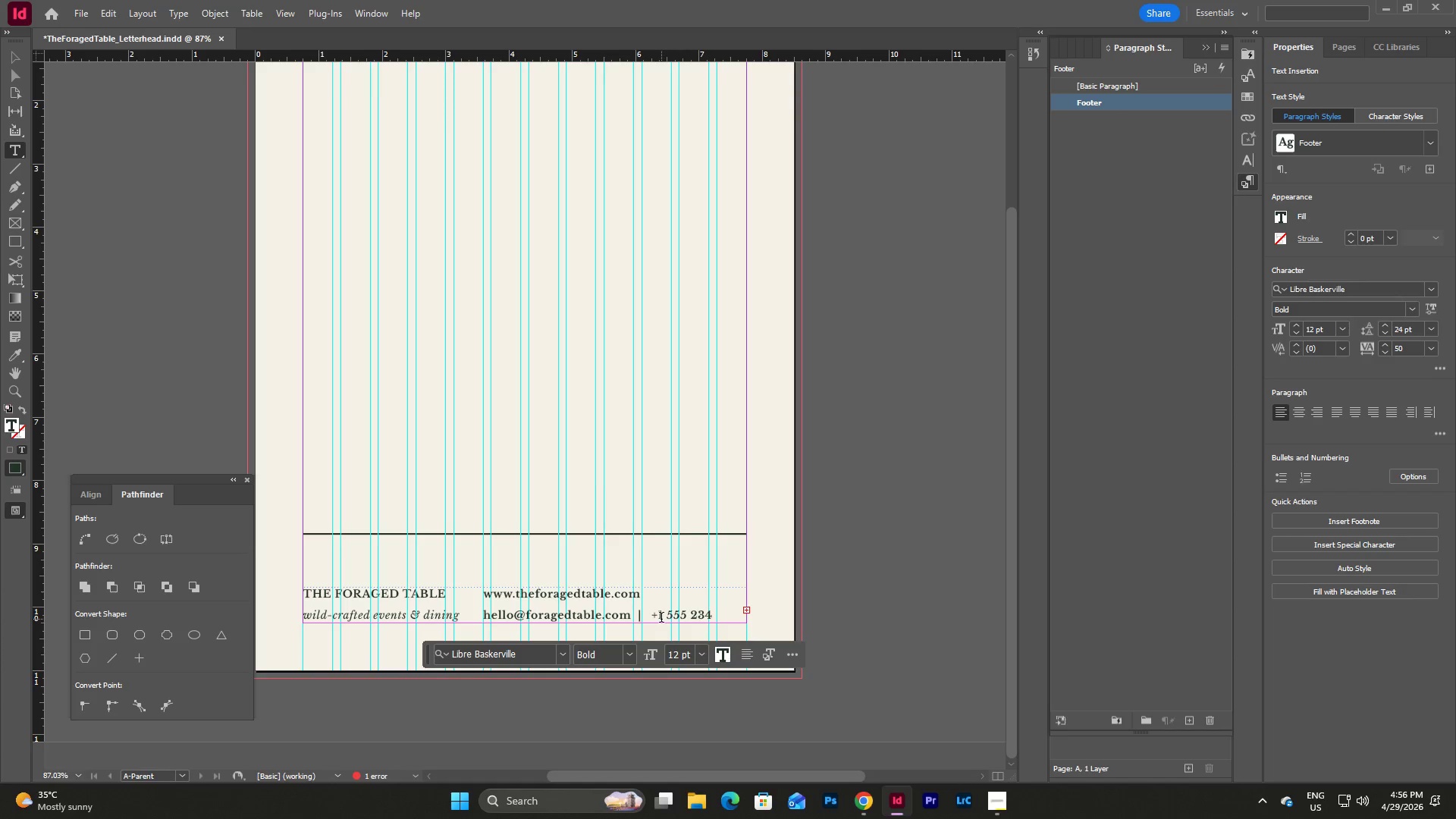 
key(Backspace)
 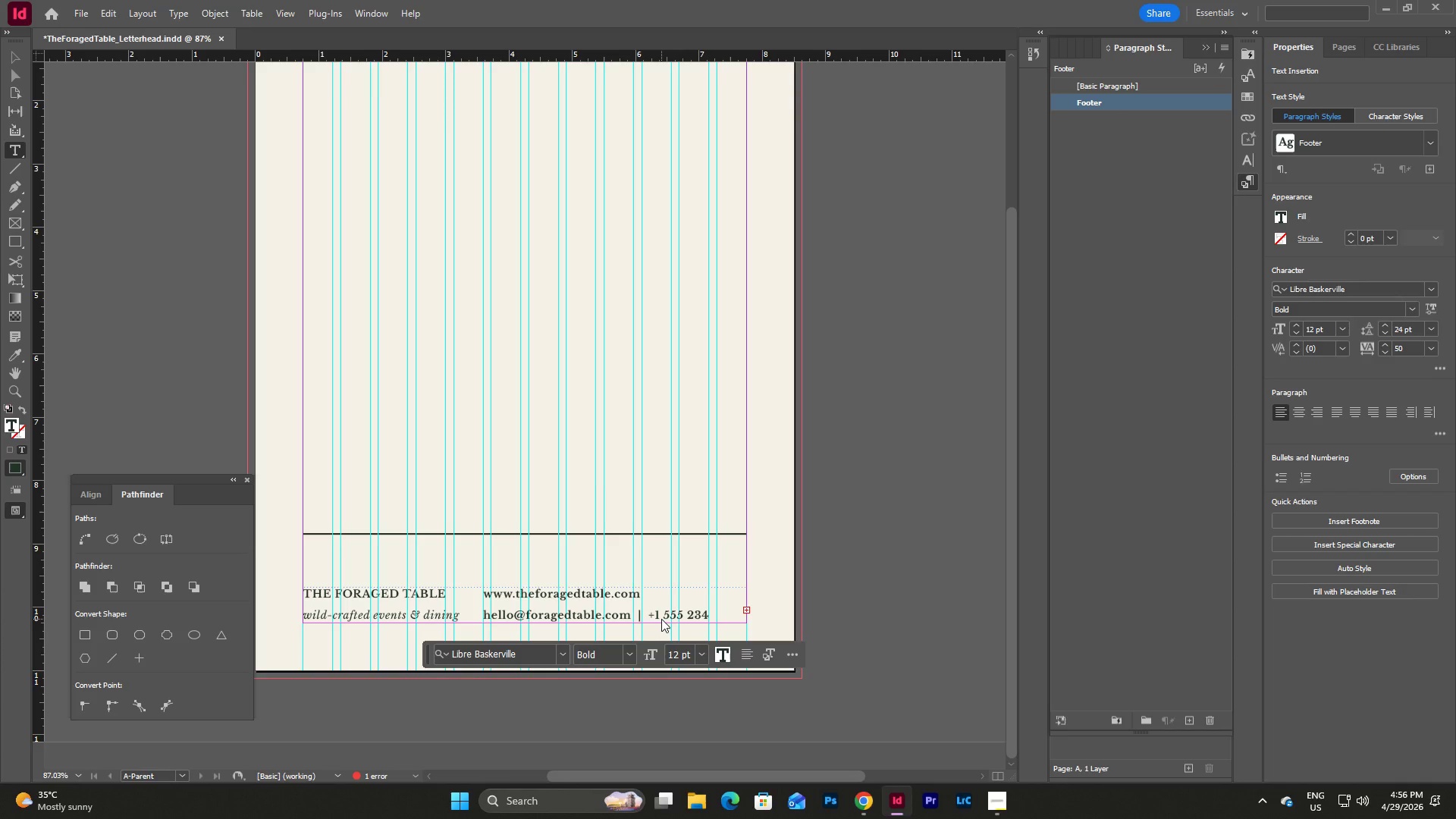 
key(Backspace)
 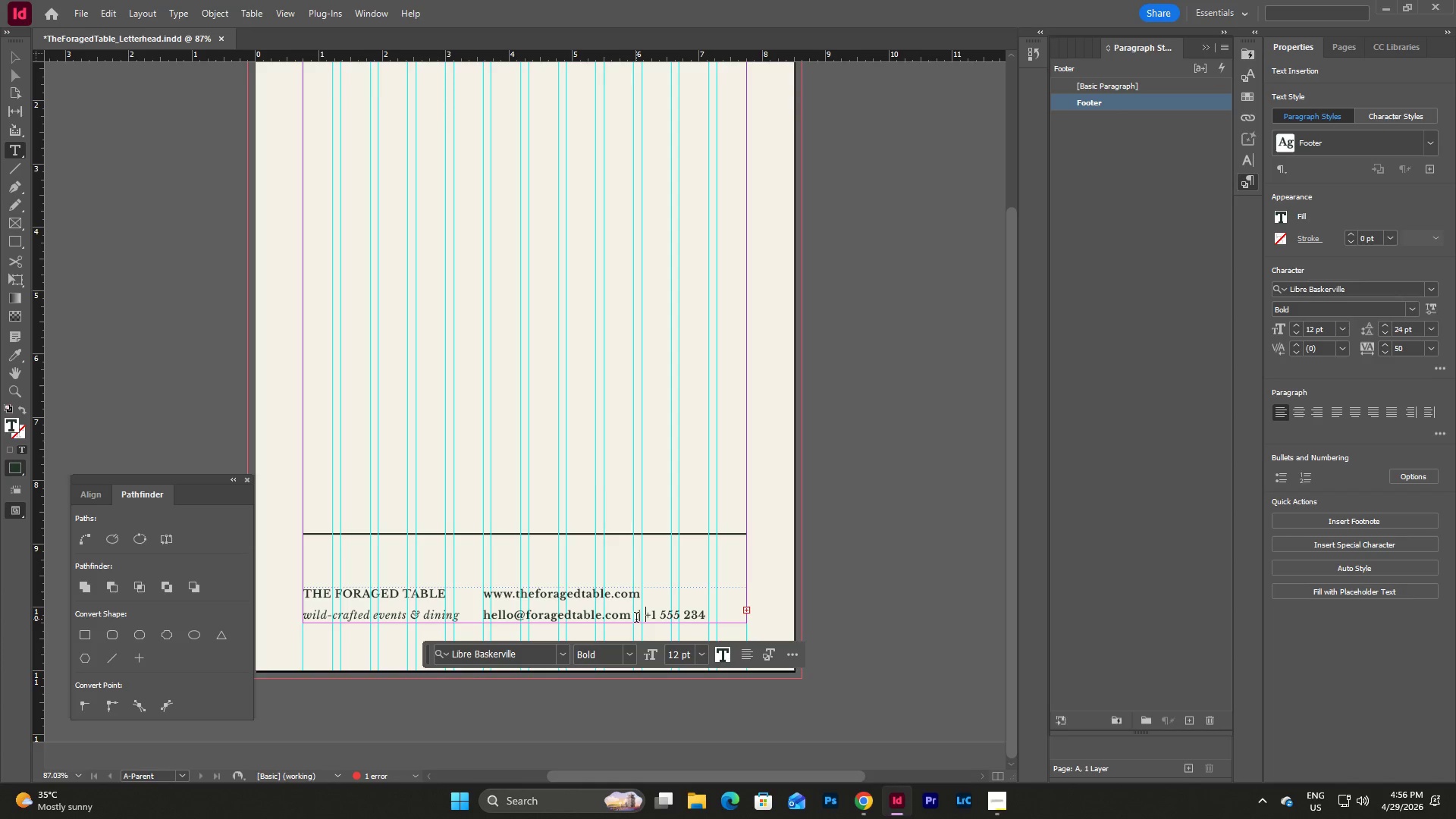 
left_click([638, 619])
 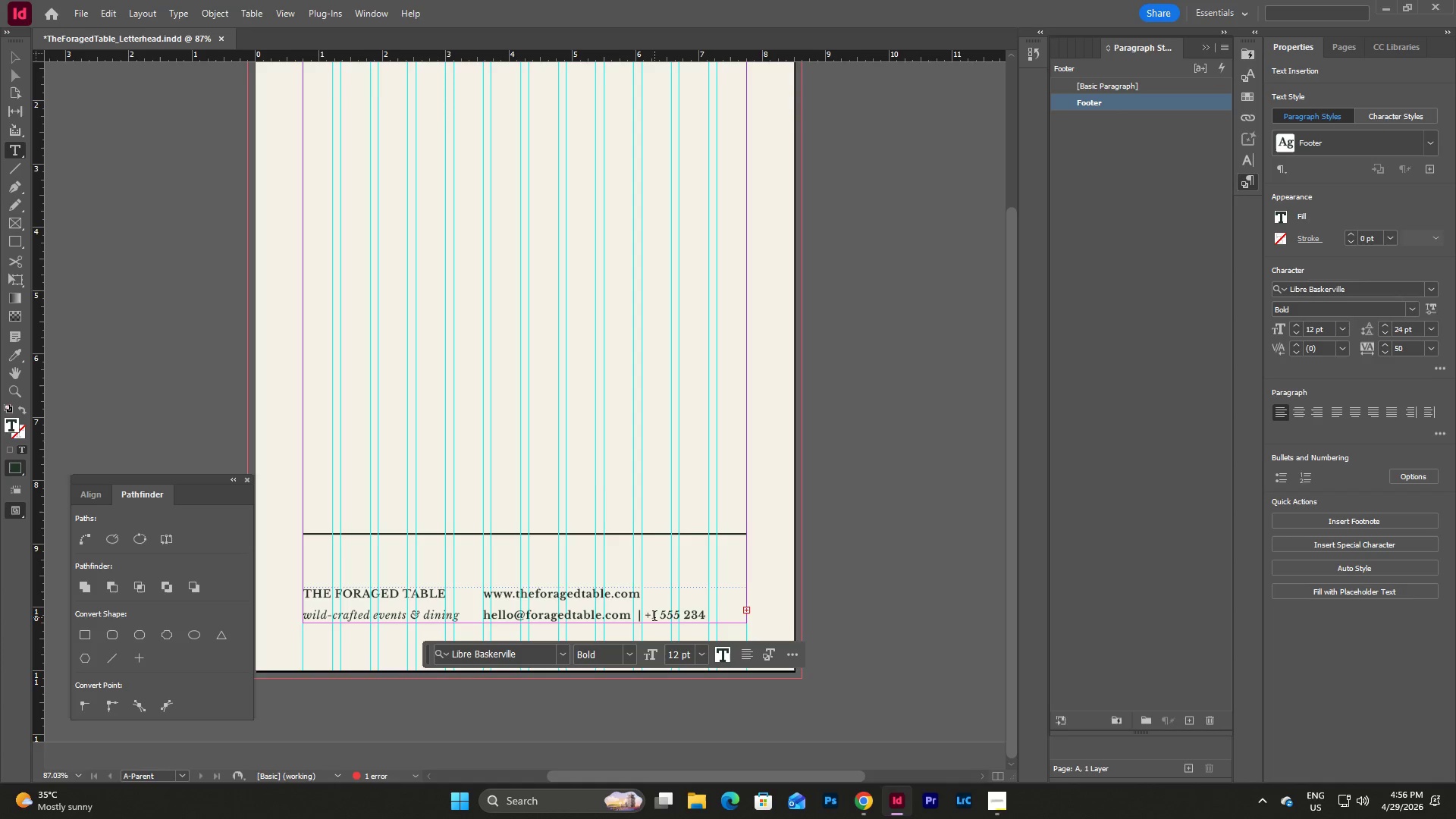 
key(Backspace)
 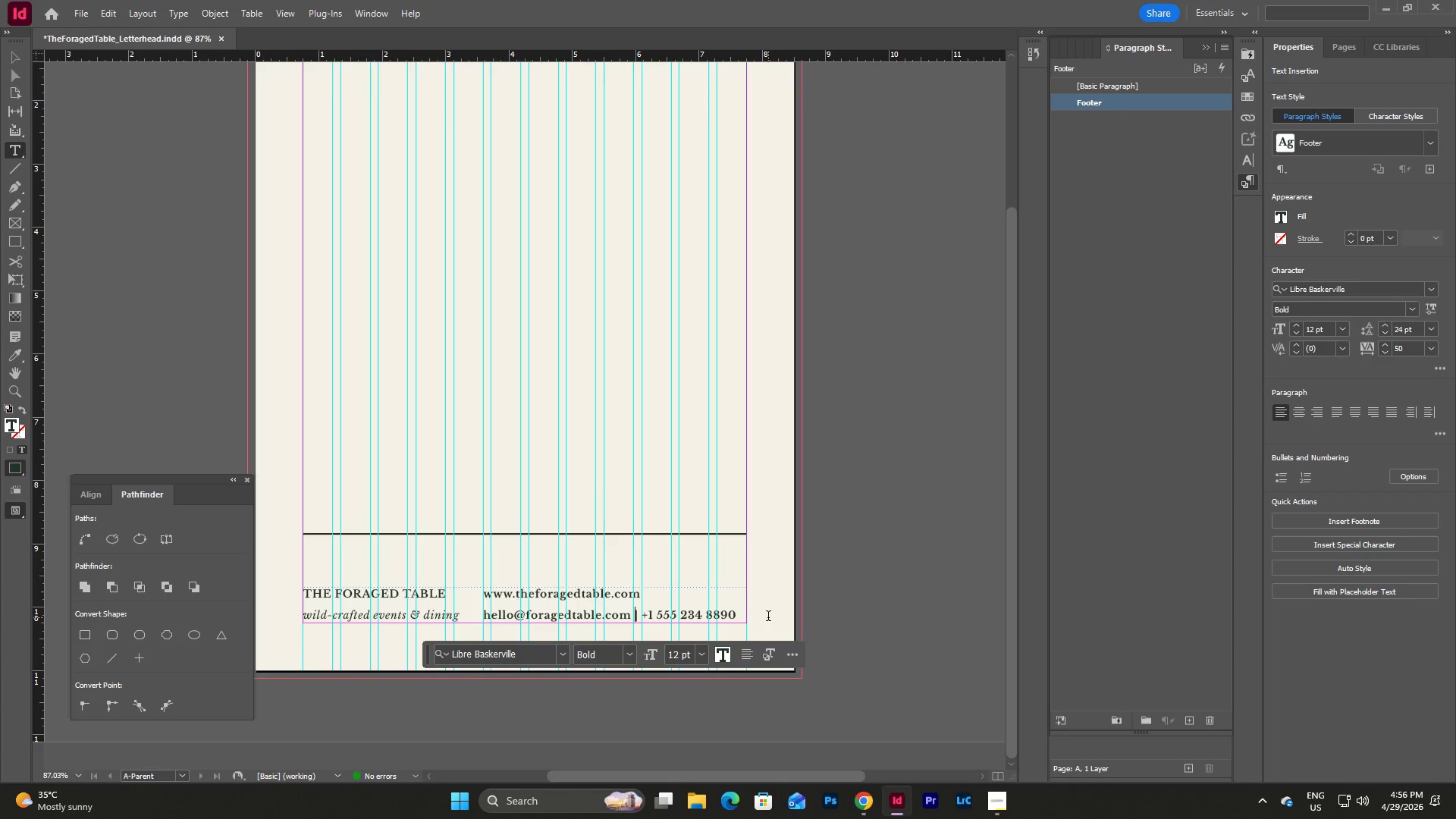 
wait(5.06)
 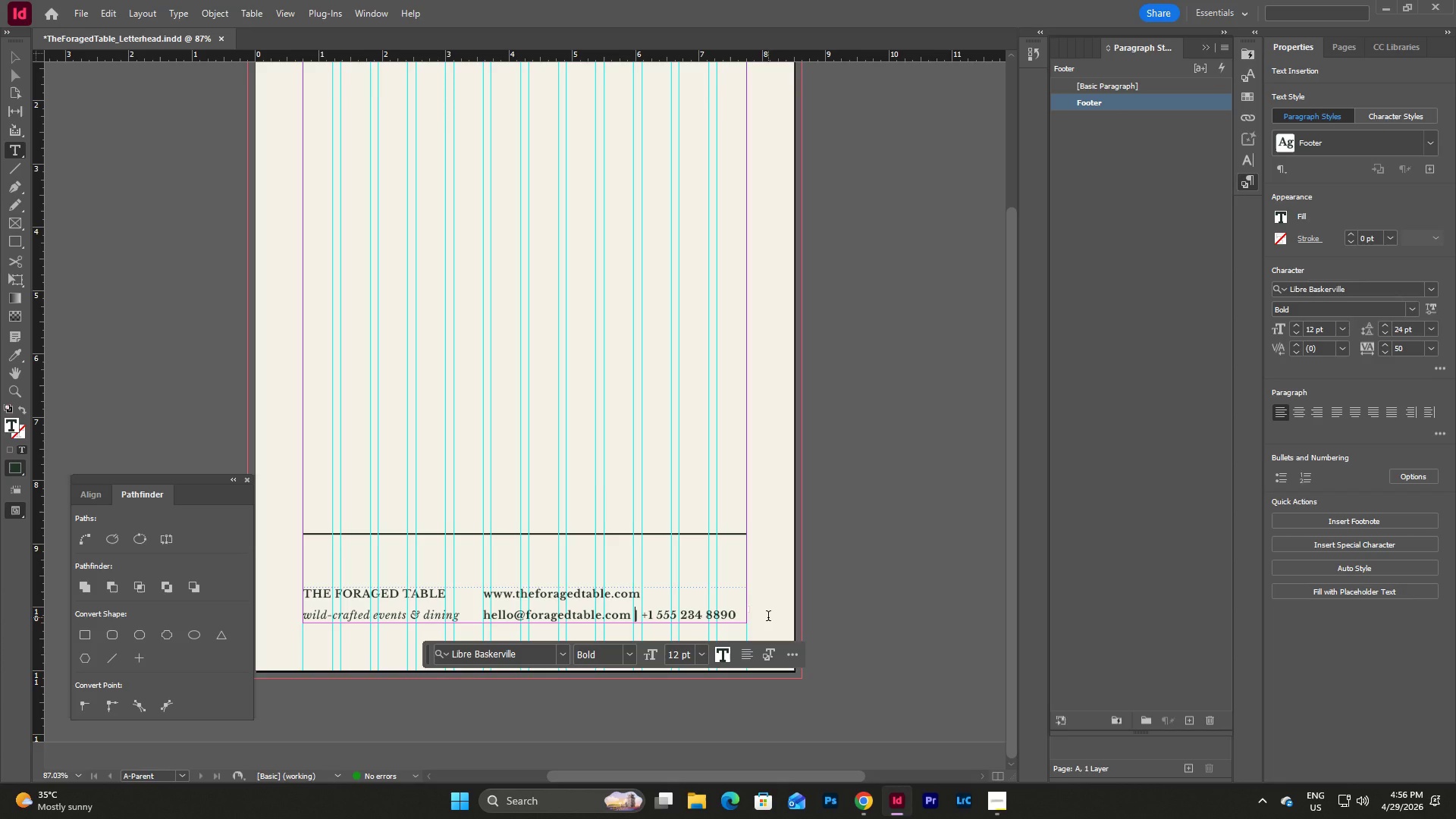 
left_click_drag(start_coordinate=[654, 596], to_coordinate=[435, 591])
 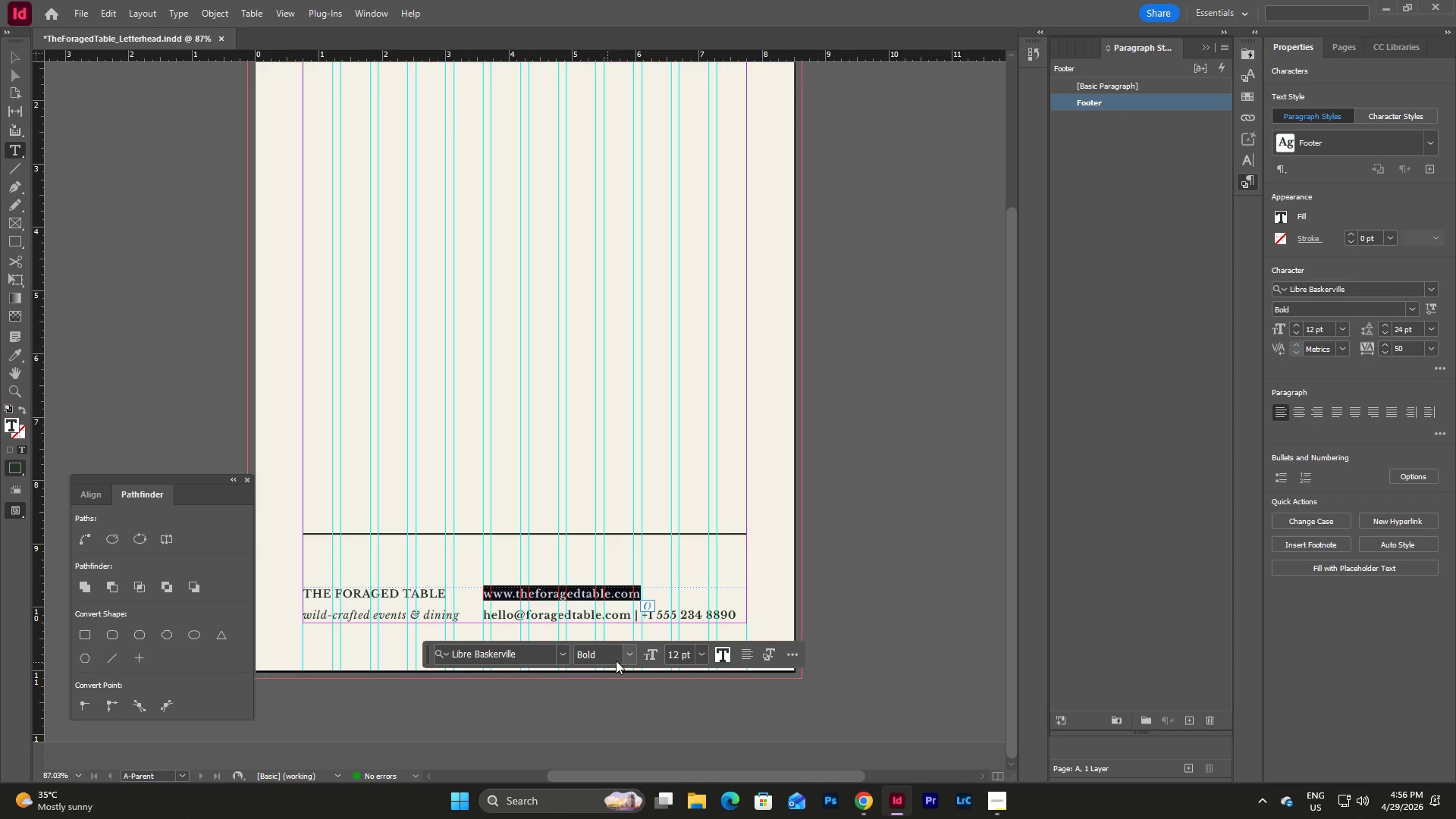 
left_click([630, 656])
 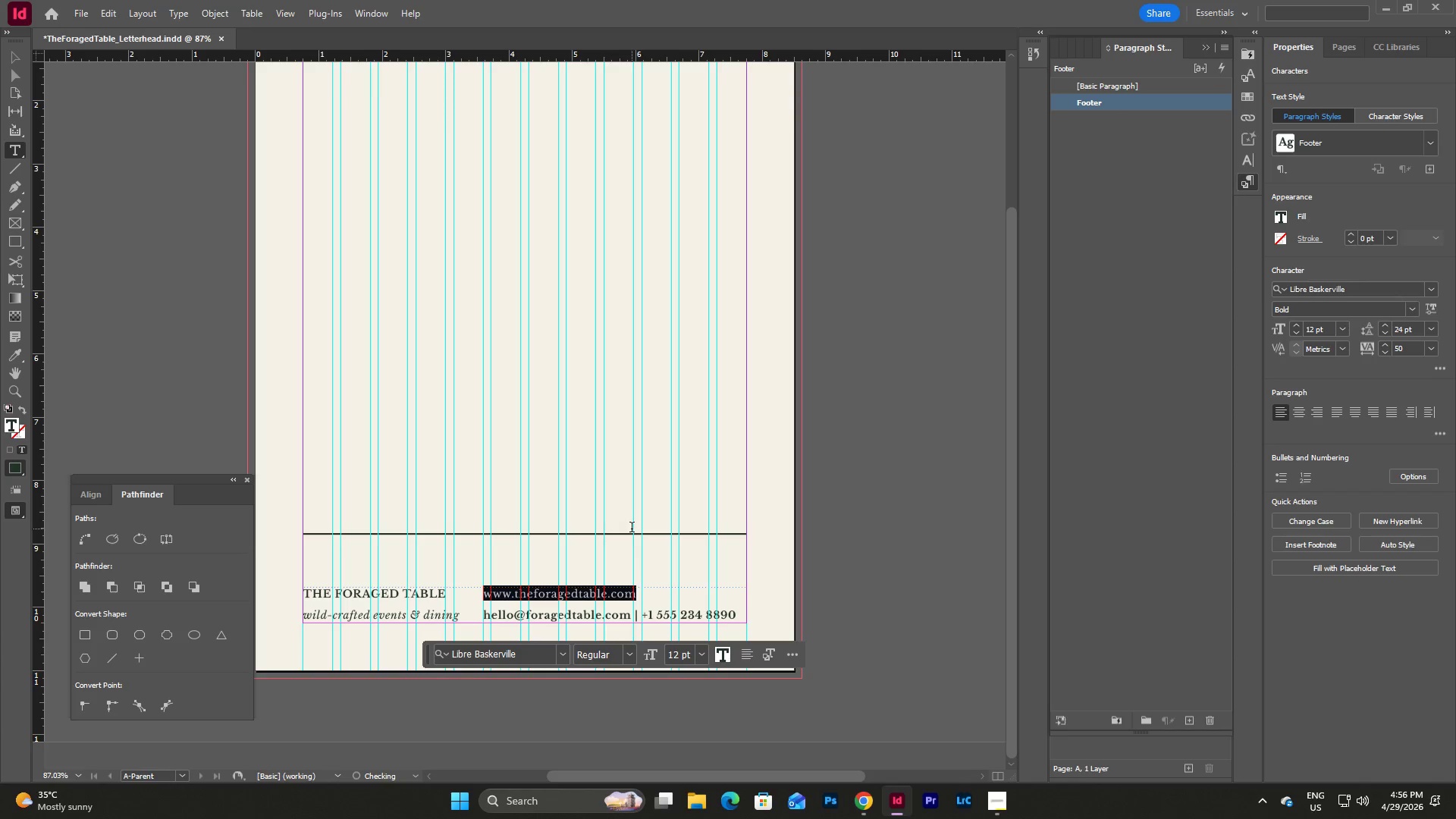 
left_click([621, 617])
 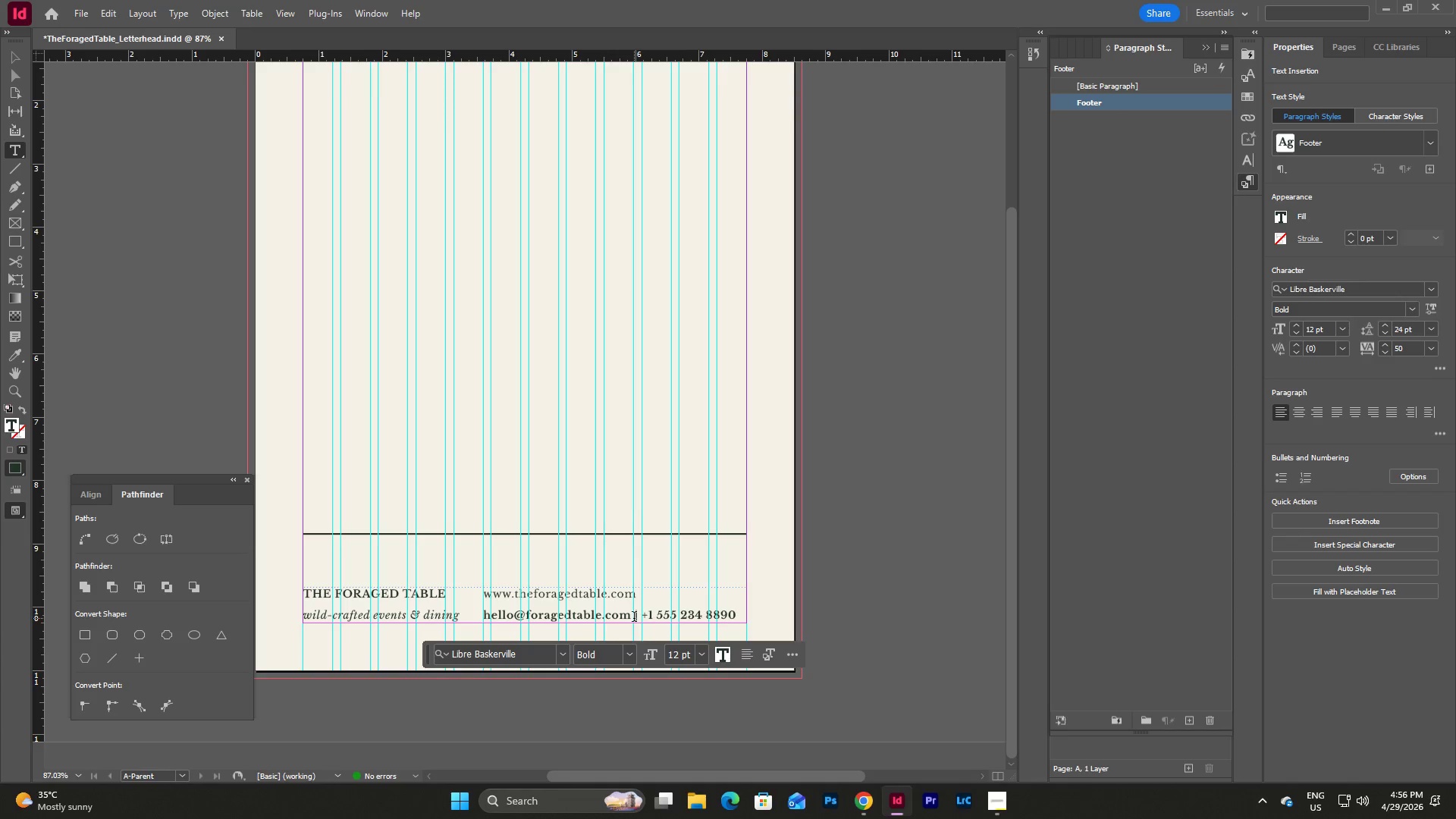 
left_click_drag(start_coordinate=[634, 618], to_coordinate=[573, 622])
 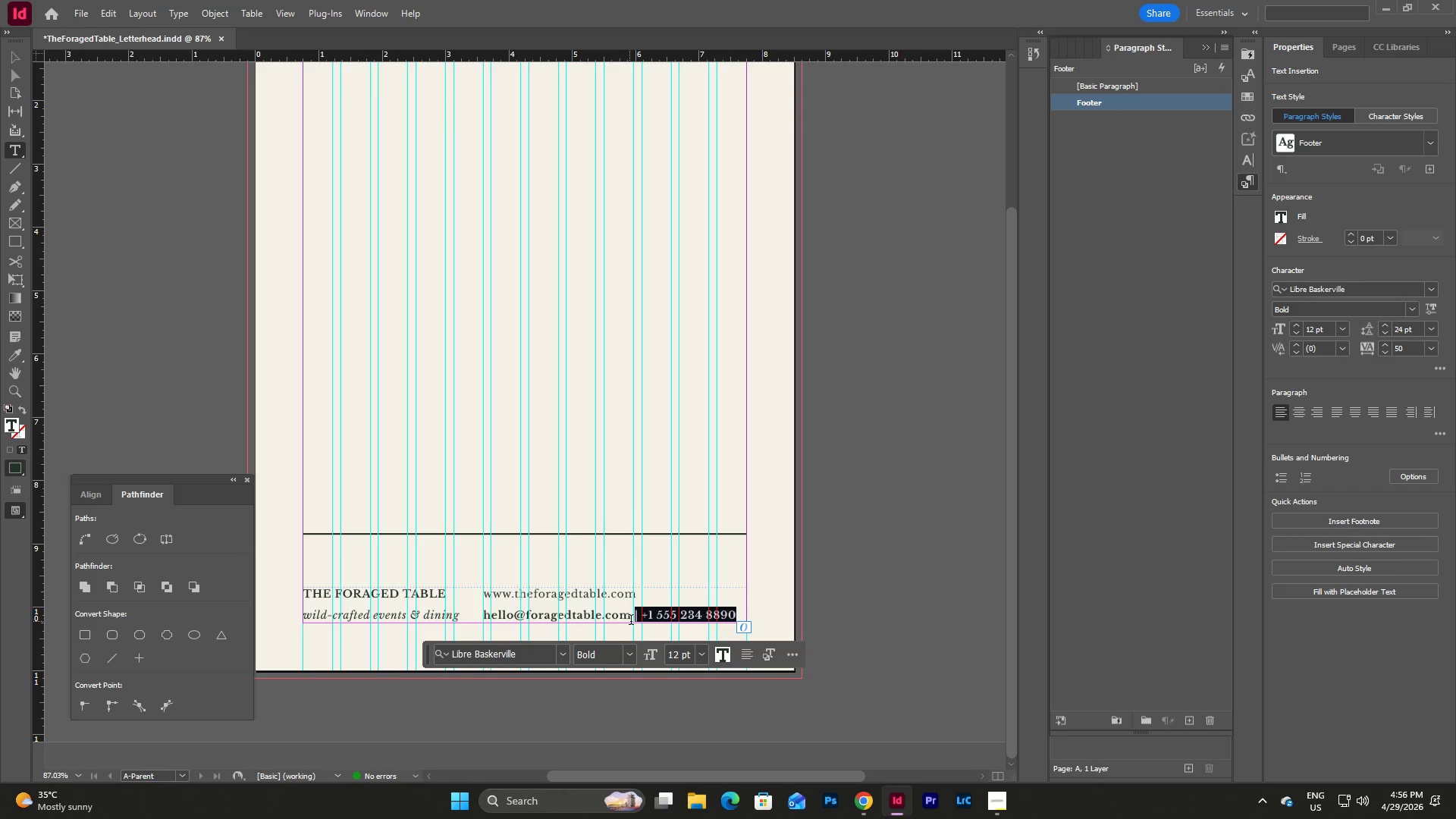 
left_click([632, 621])
 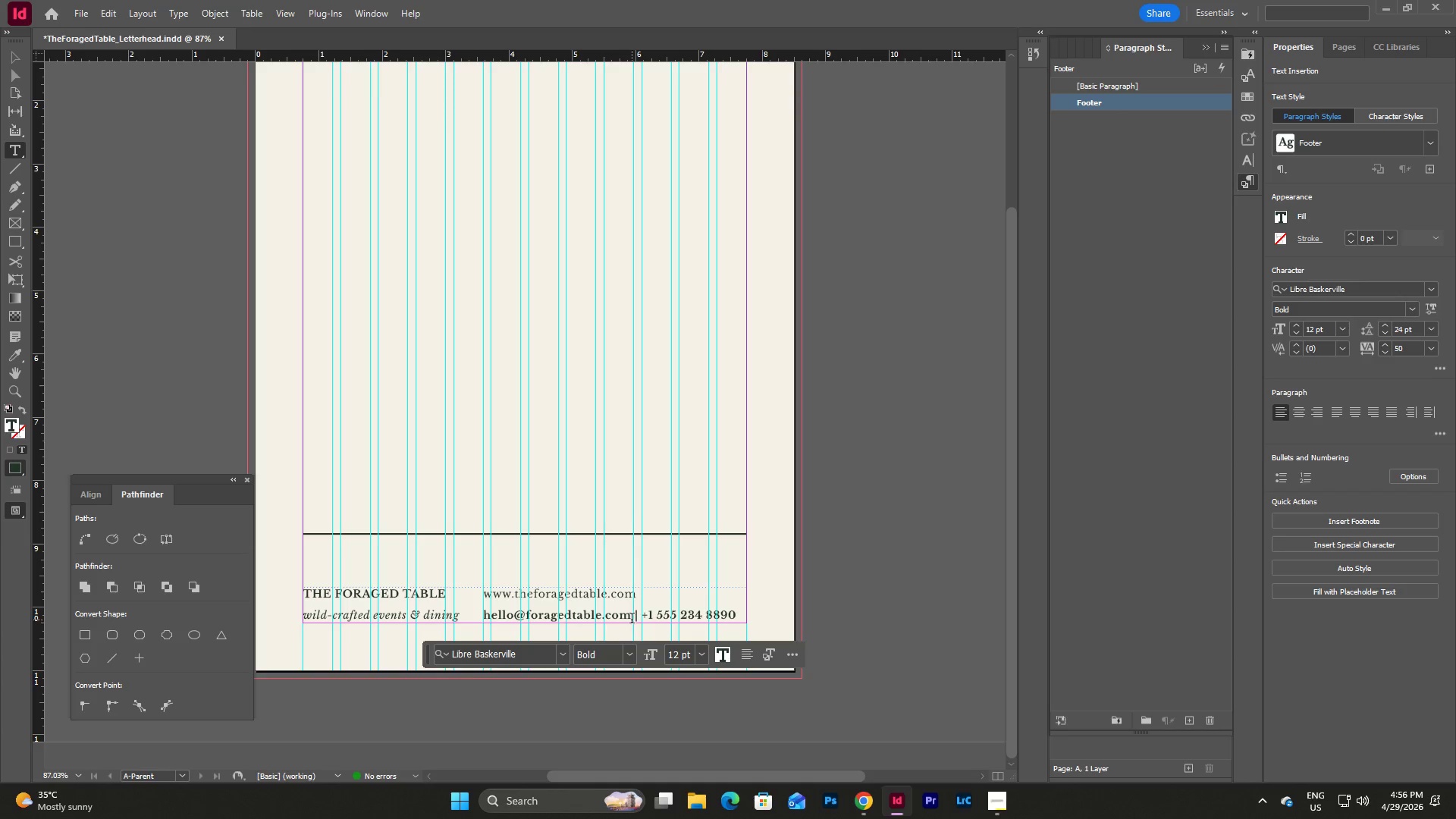 
left_click_drag(start_coordinate=[629, 619], to_coordinate=[477, 615])
 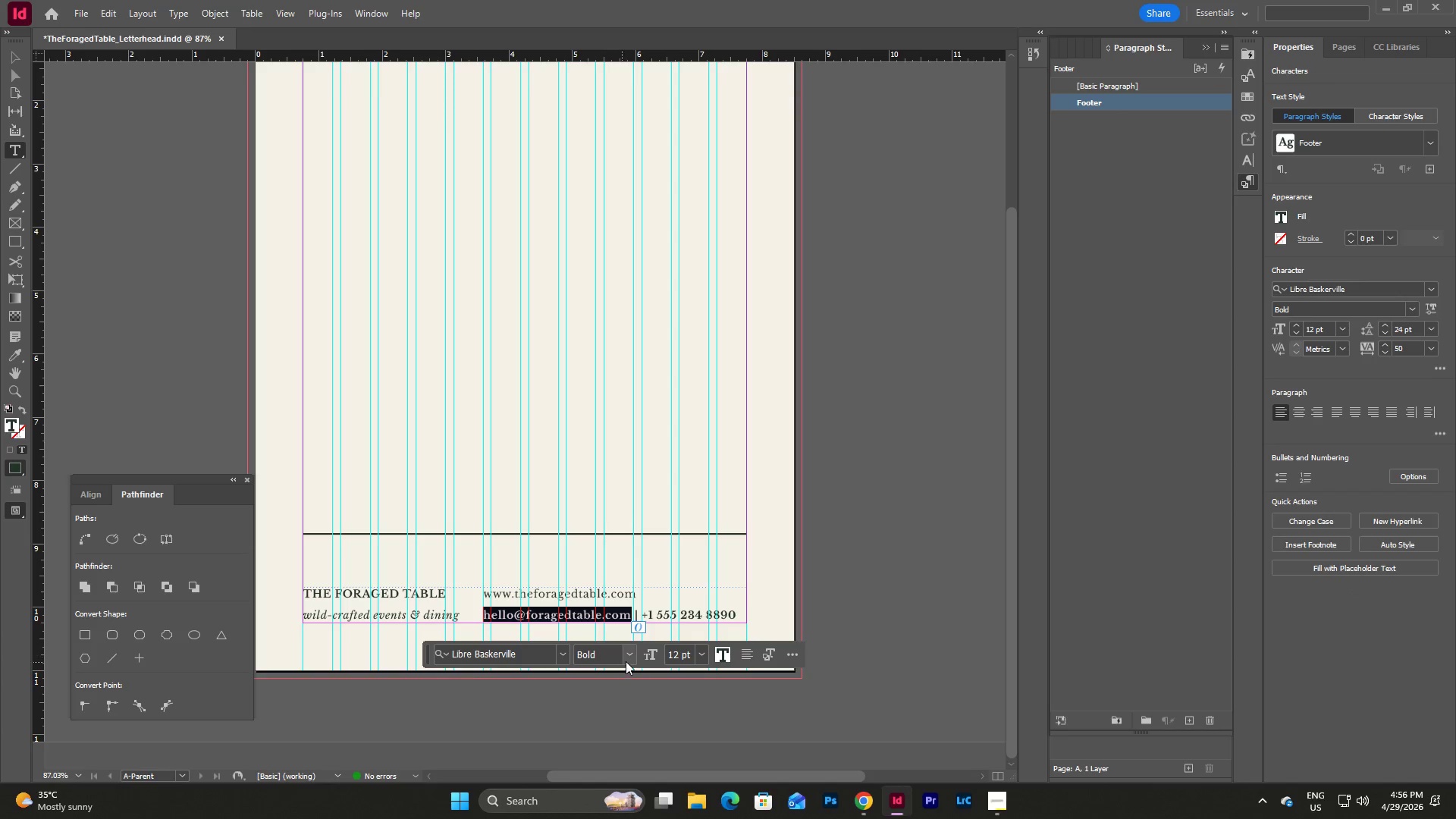 
left_click([629, 661])
 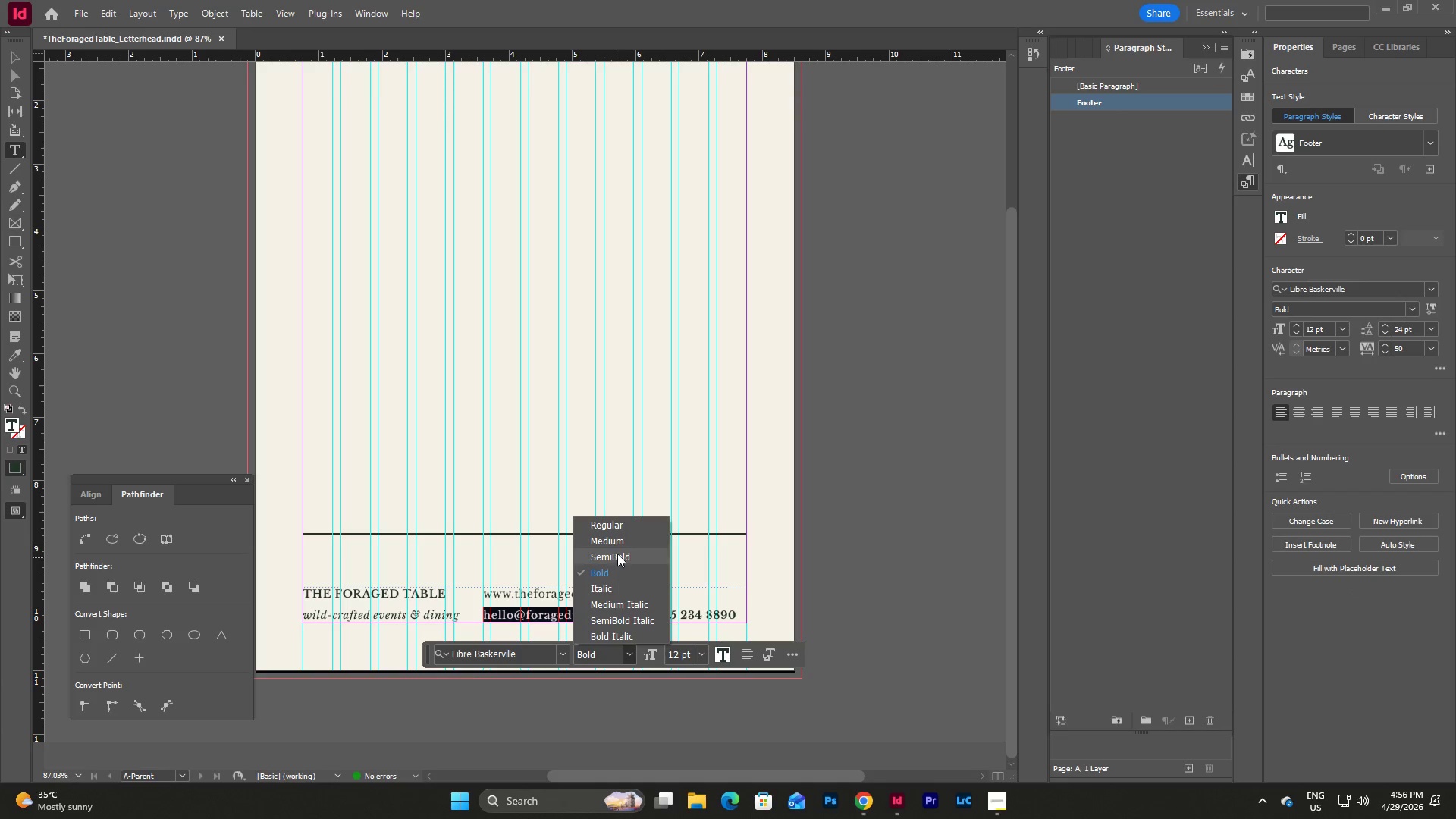 
left_click([623, 528])
 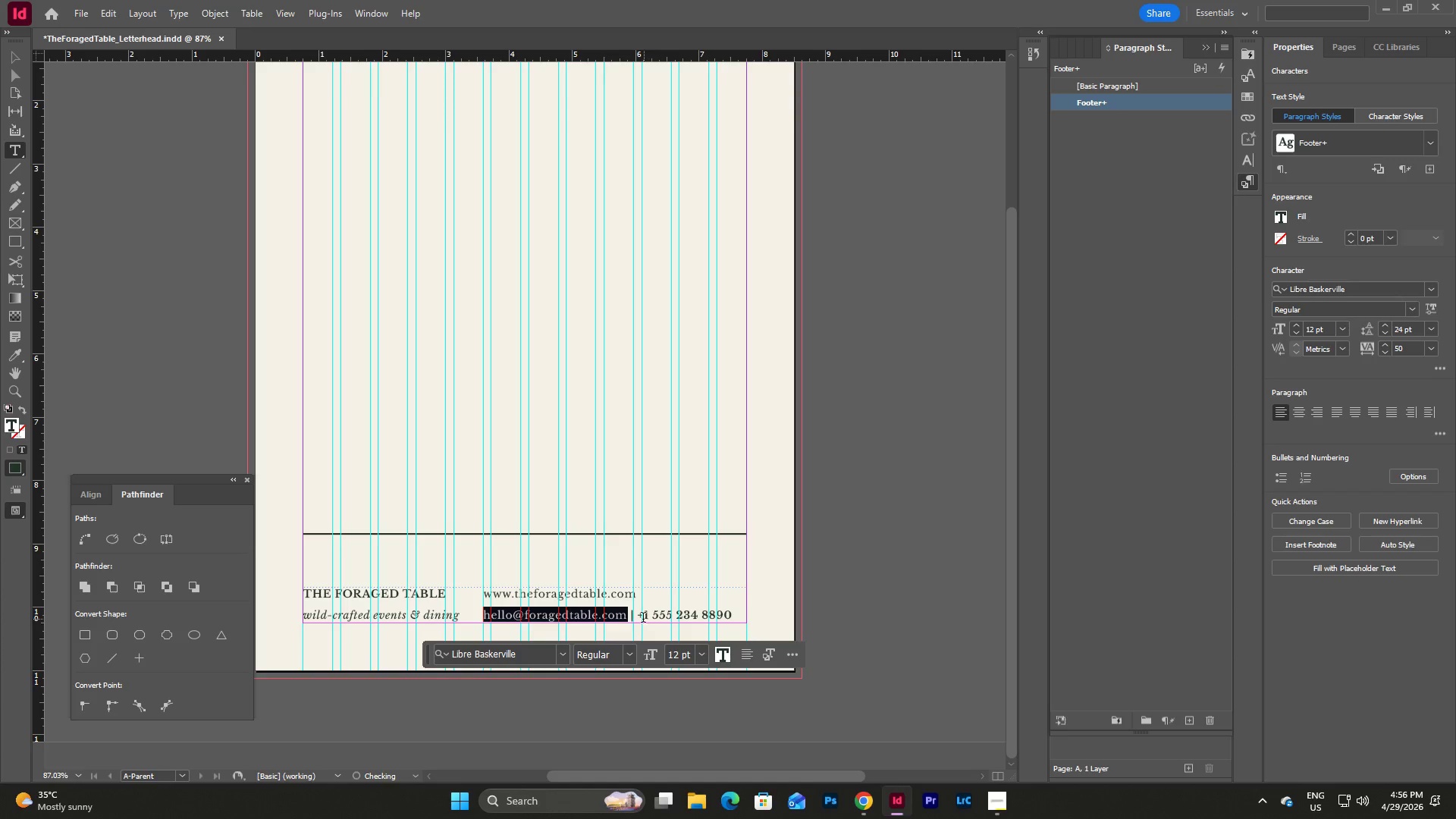 
left_click_drag(start_coordinate=[640, 618], to_coordinate=[736, 620])
 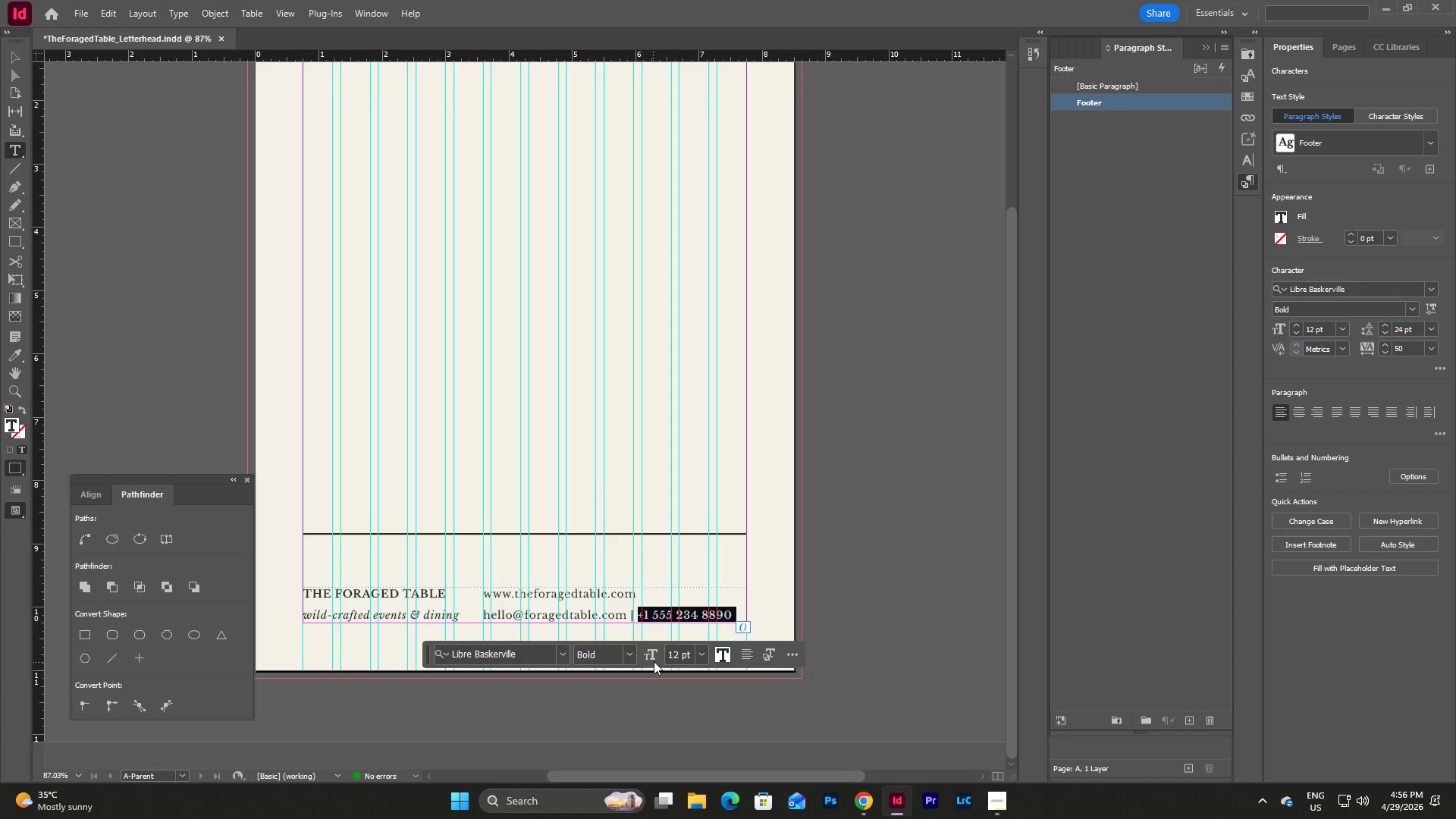 
left_click([628, 656])
 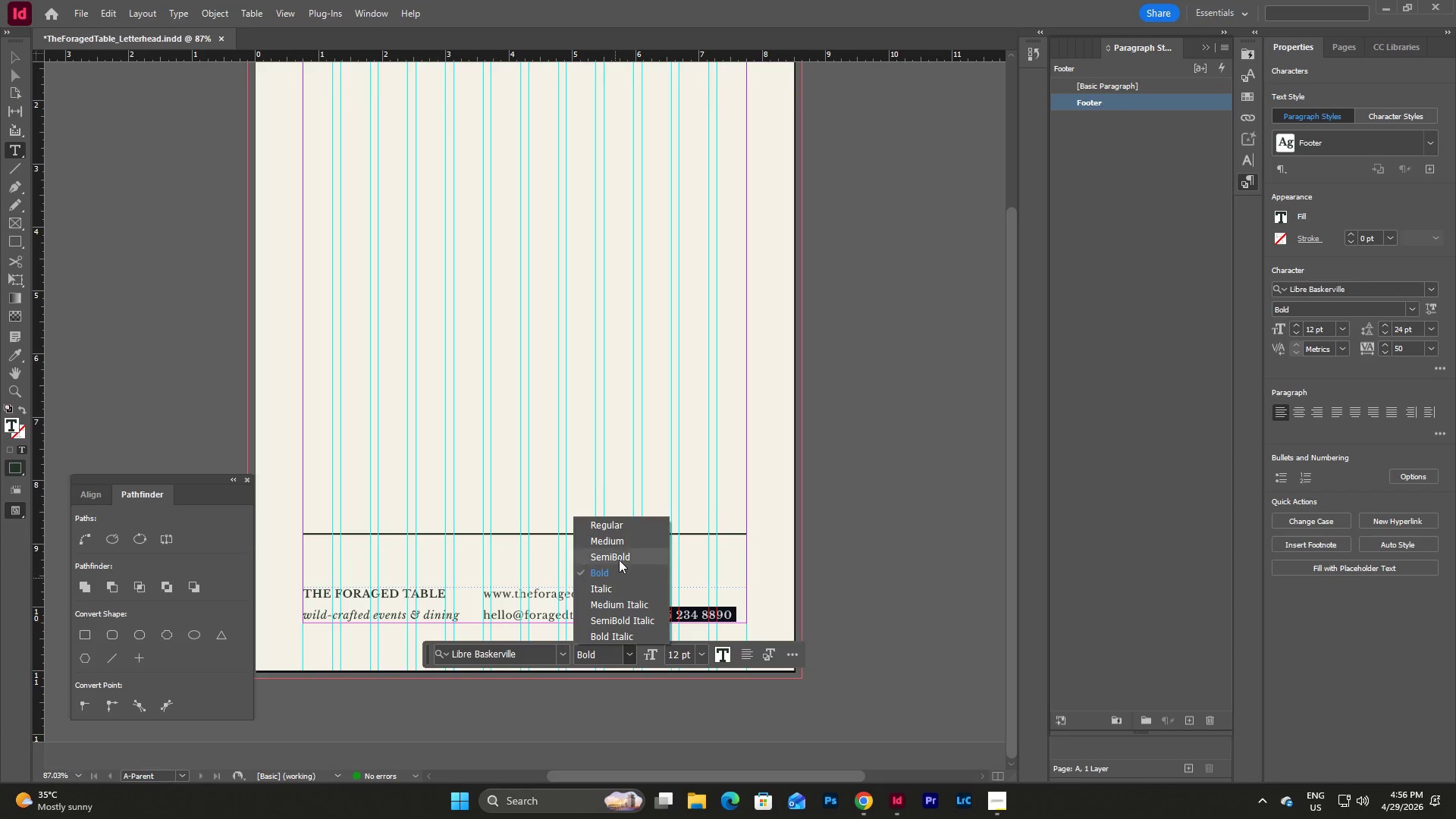 
left_click([625, 525])
 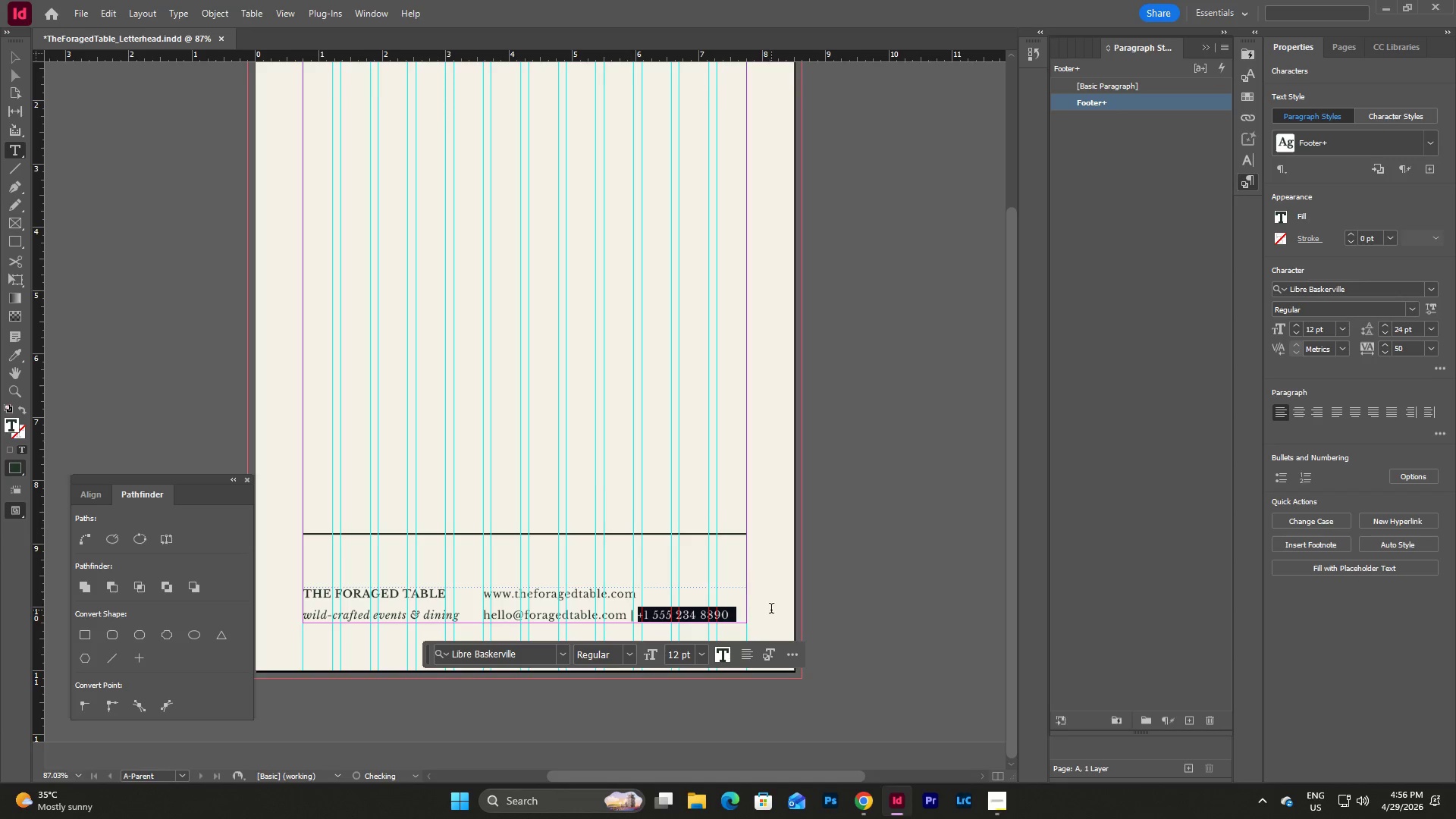 
left_click([771, 620])
 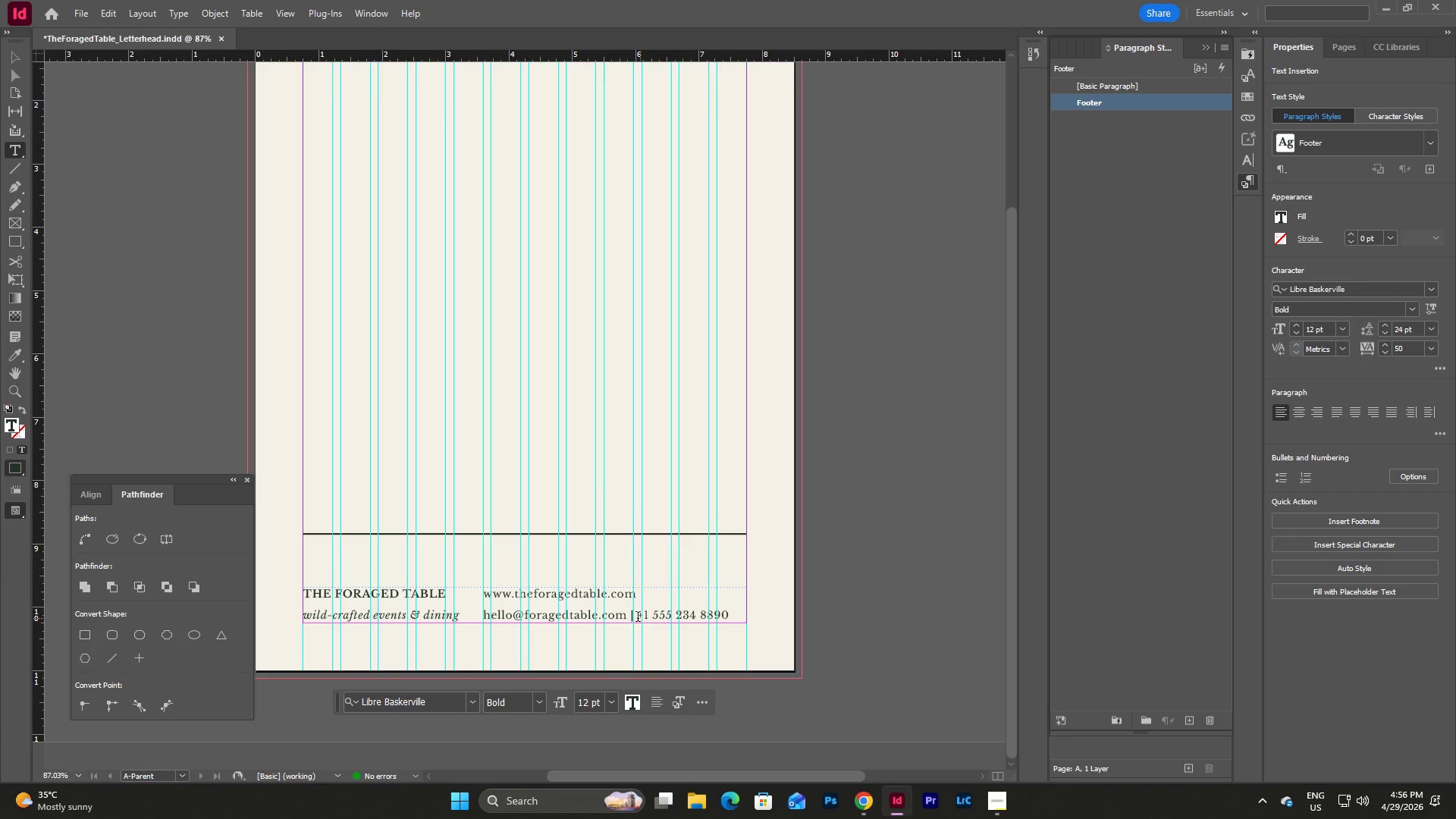 
left_click([632, 619])
 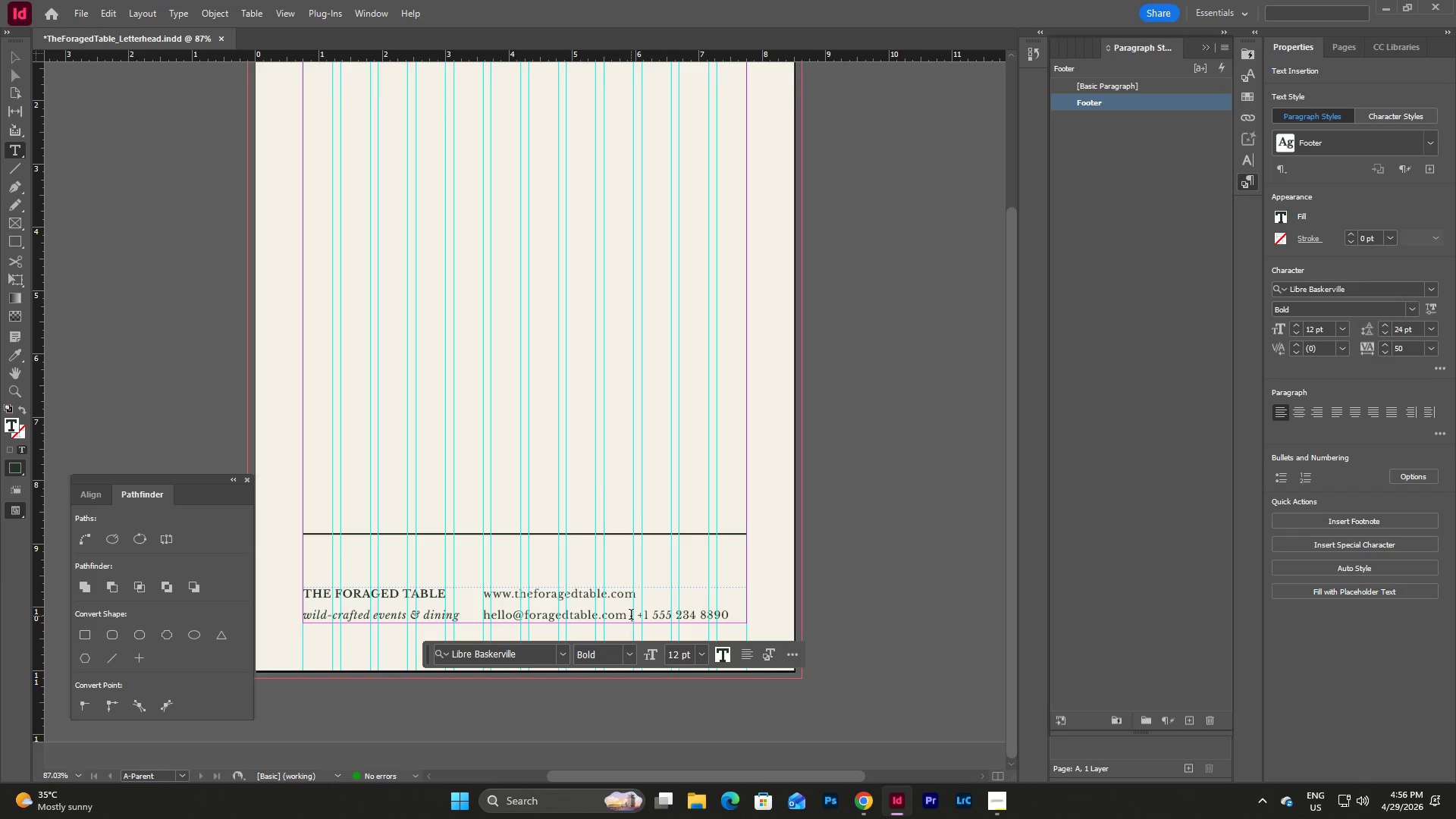 
left_click([631, 616])
 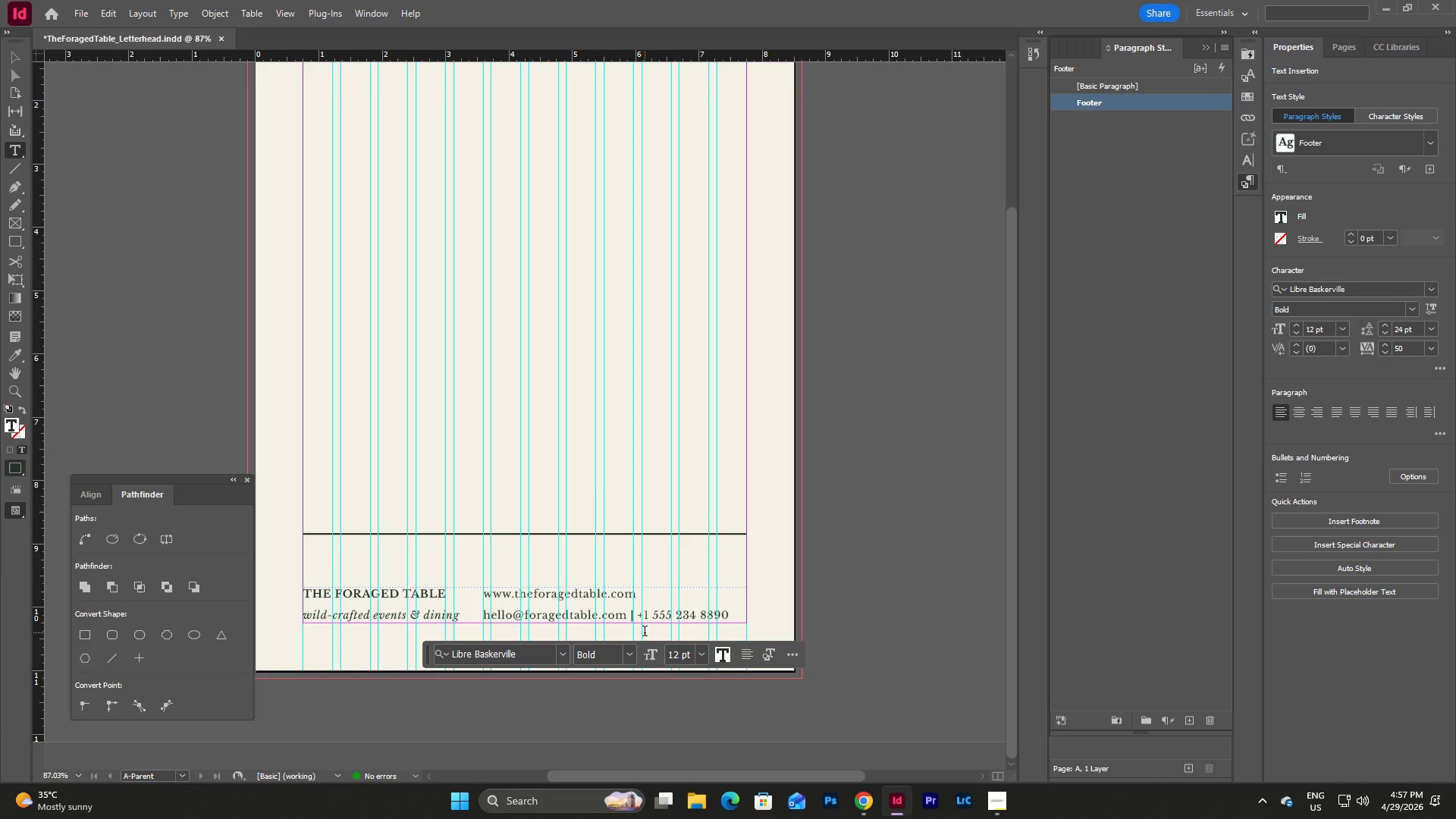 
key(Space)
 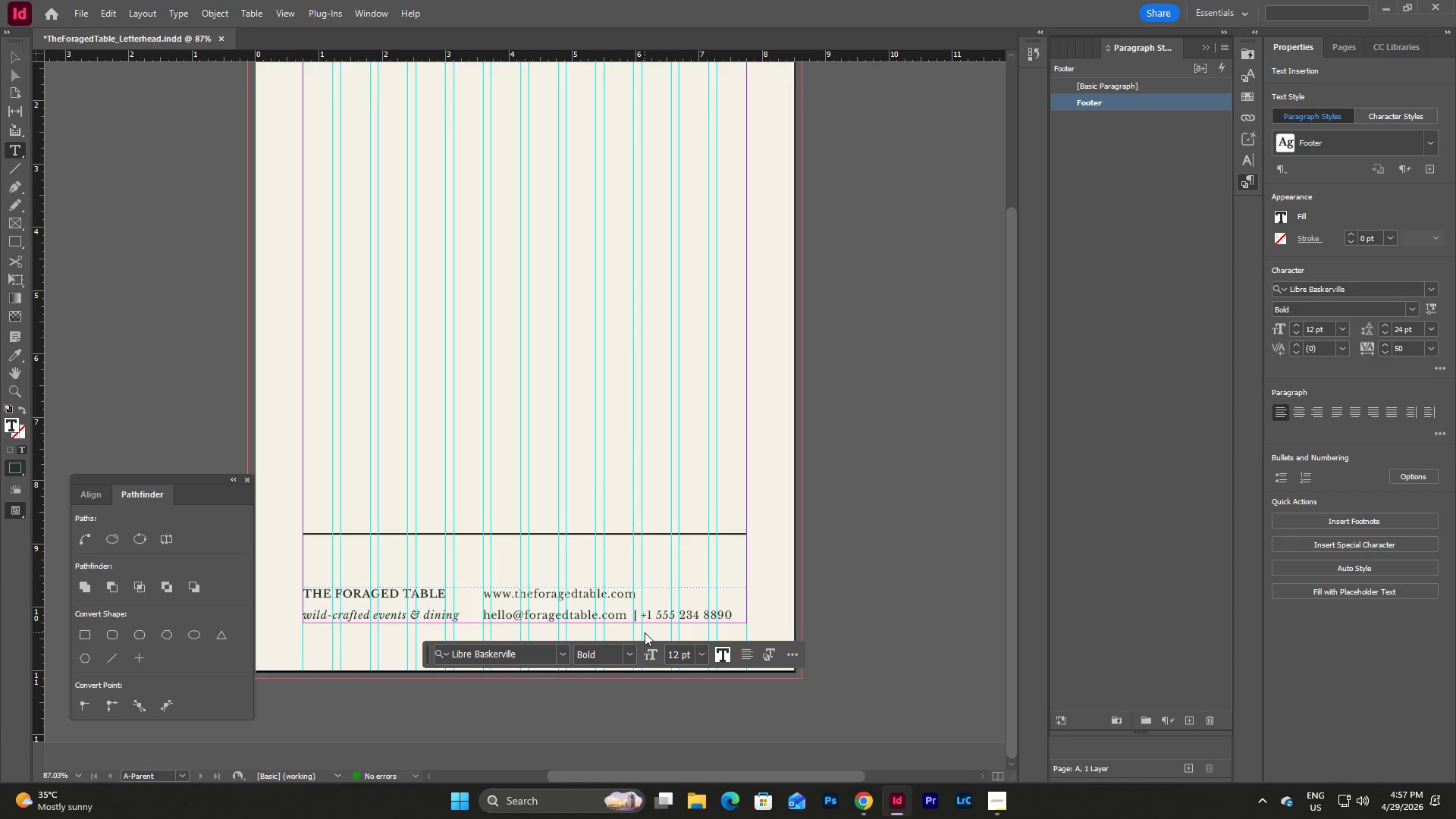 
key(Space)
 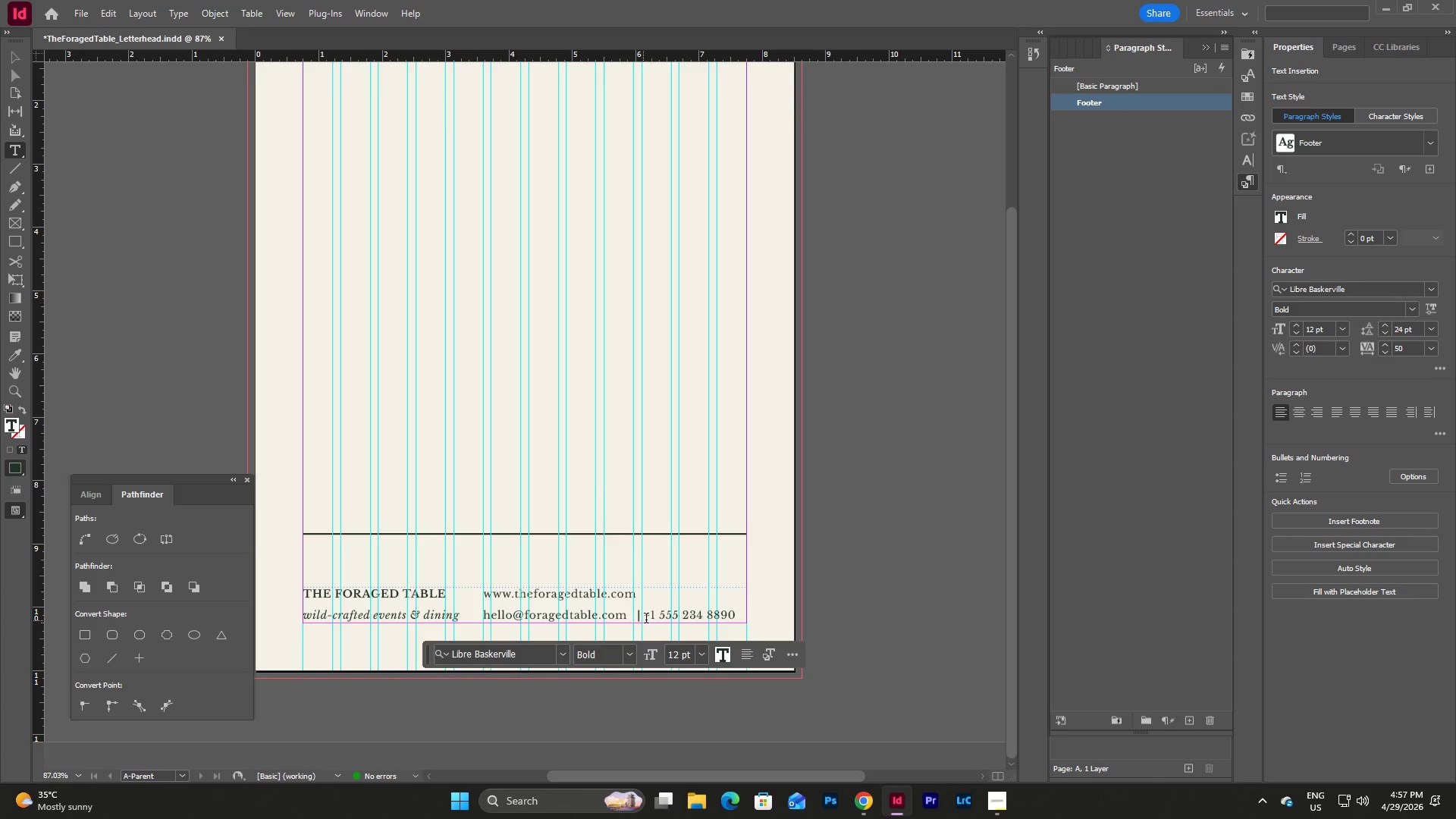 
left_click([646, 620])
 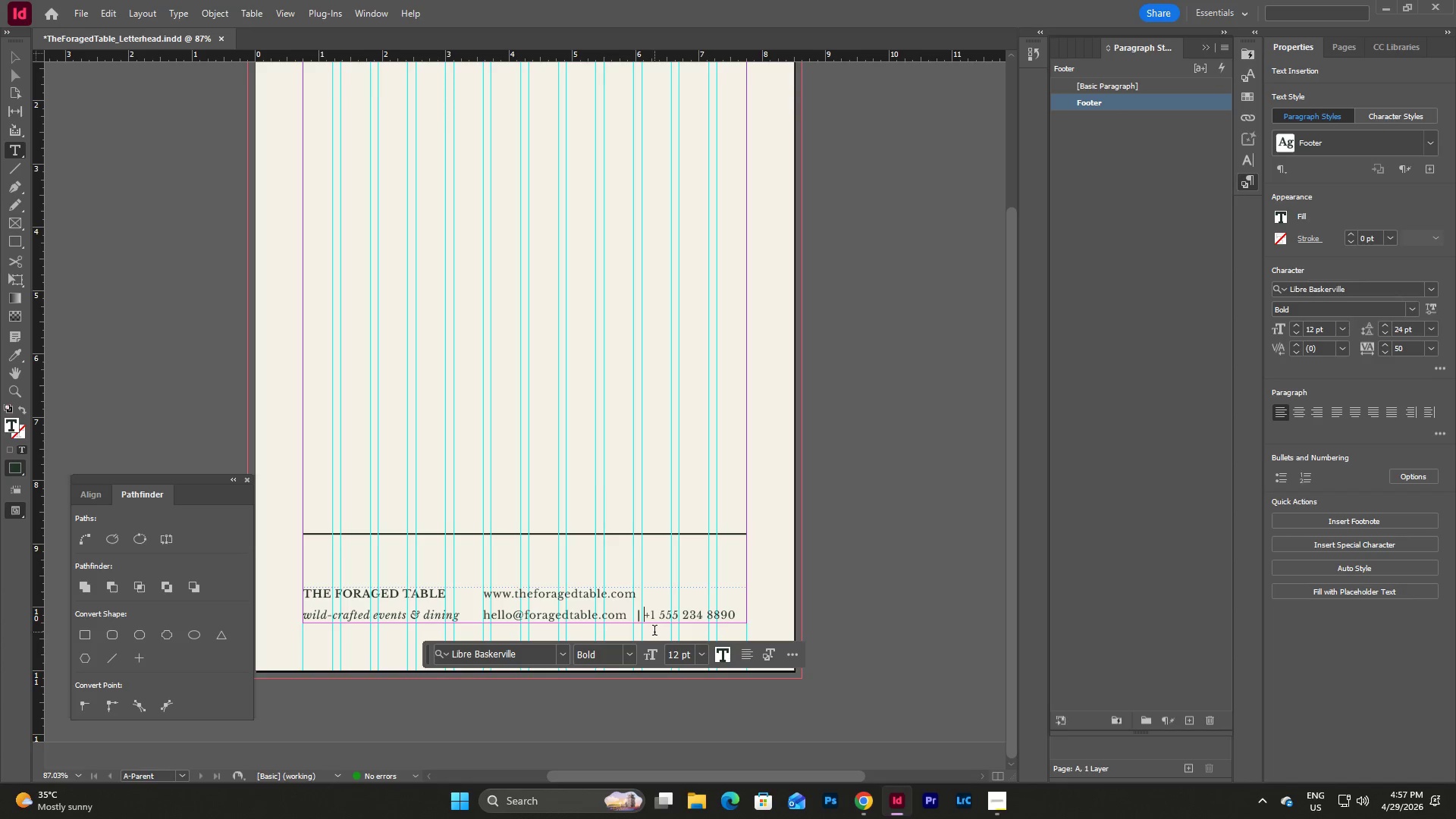 
key(Space)
 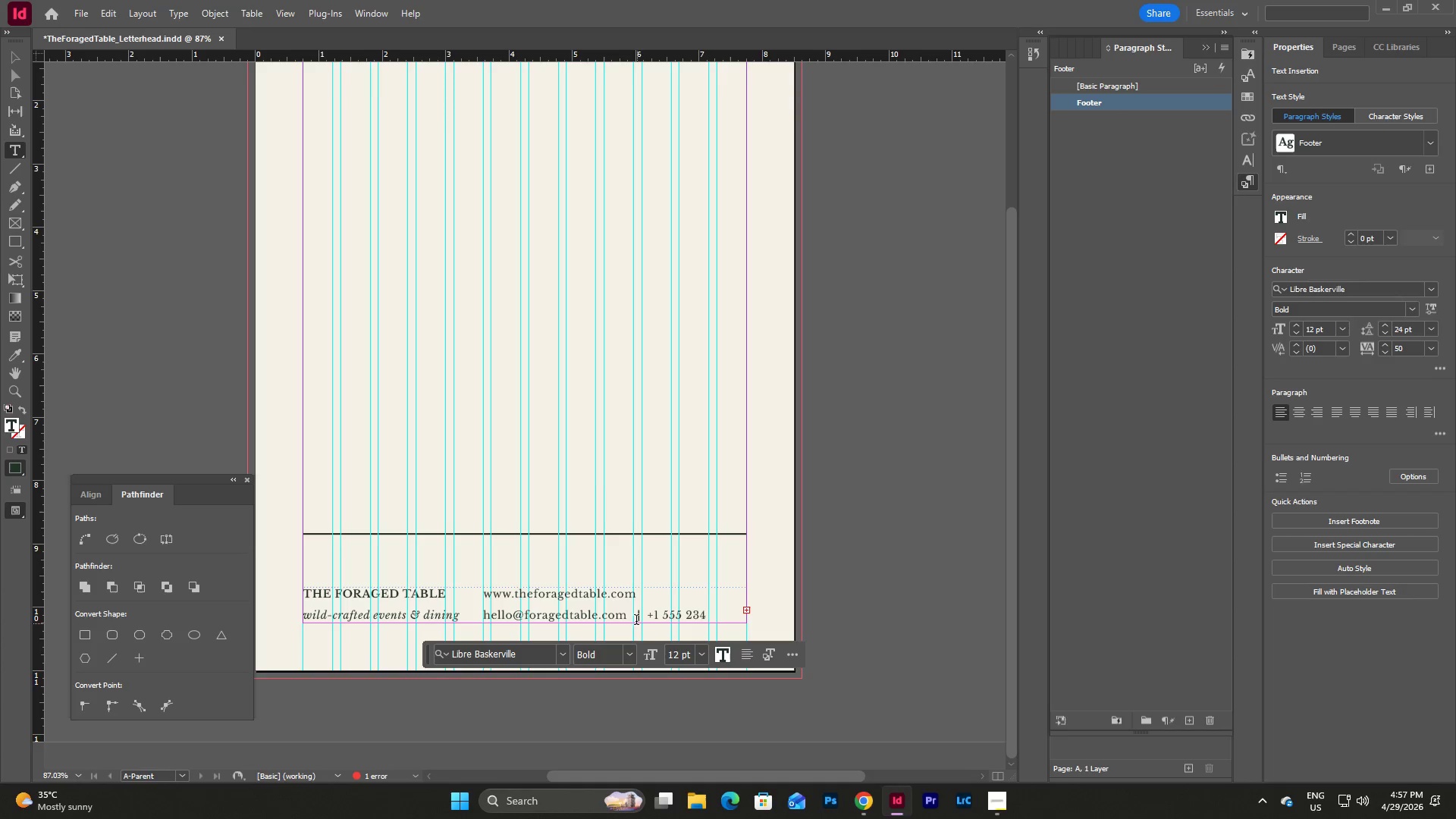 
left_click([637, 620])
 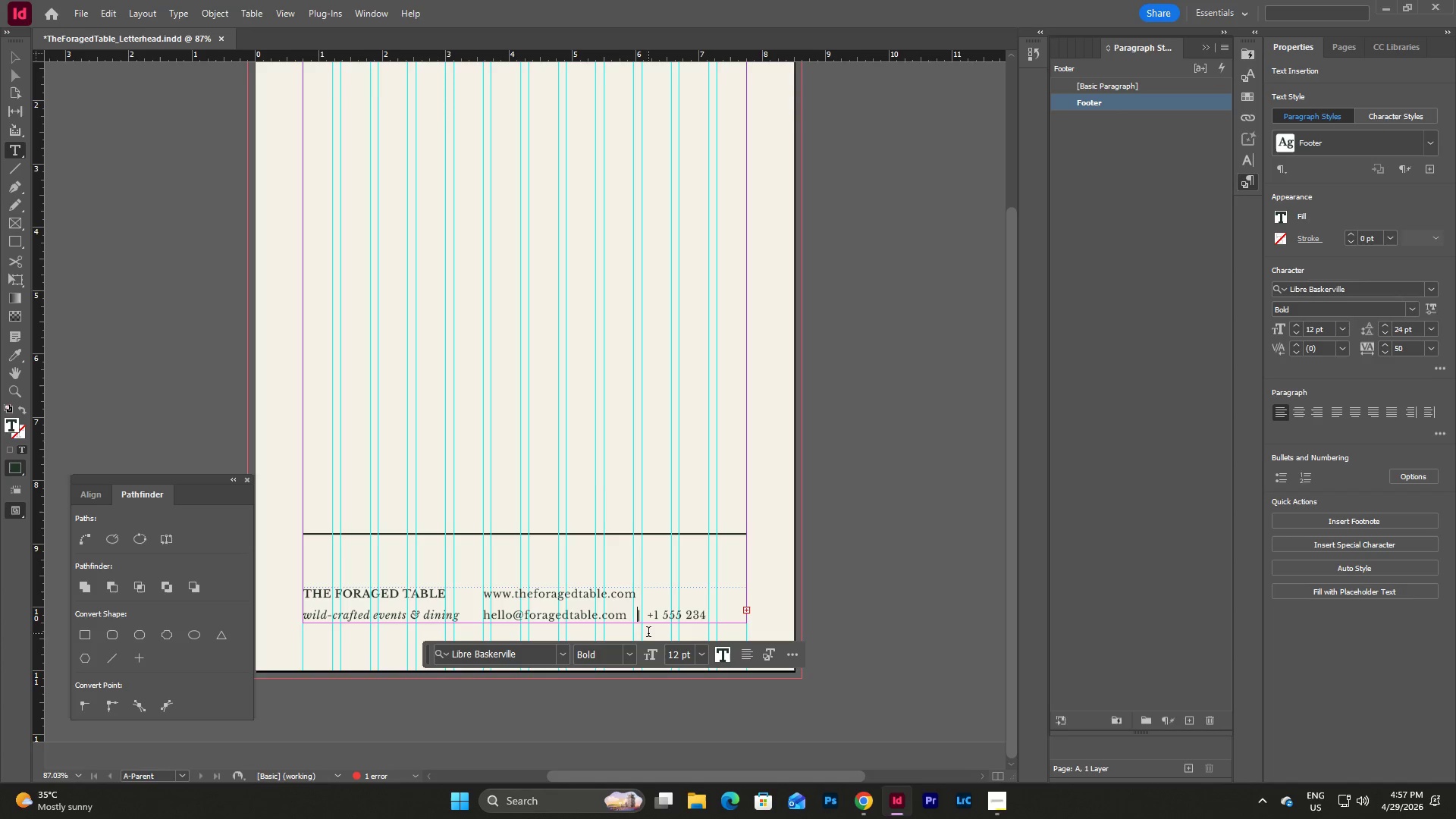 
key(Backspace)
 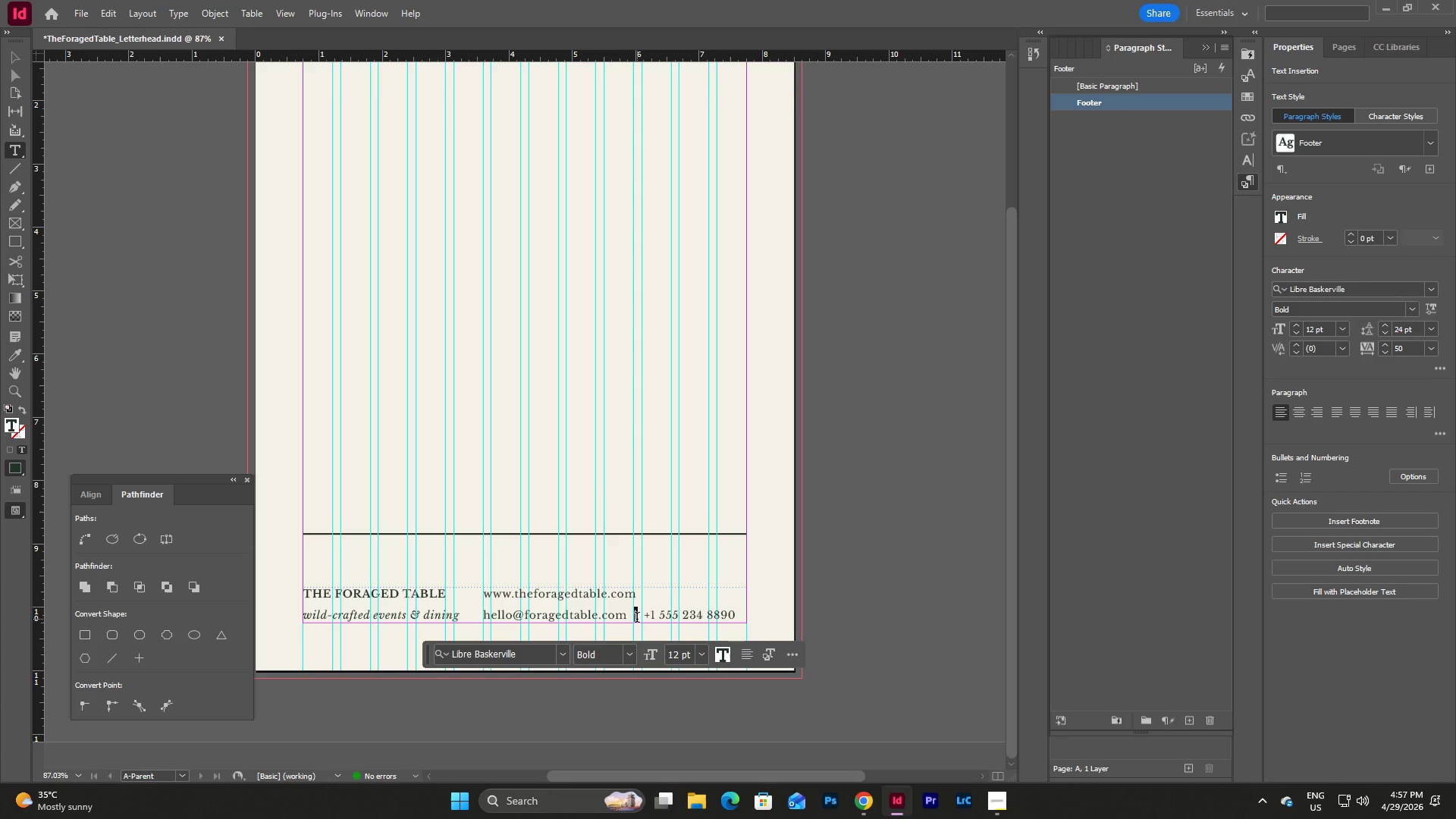 
left_click([634, 654])
 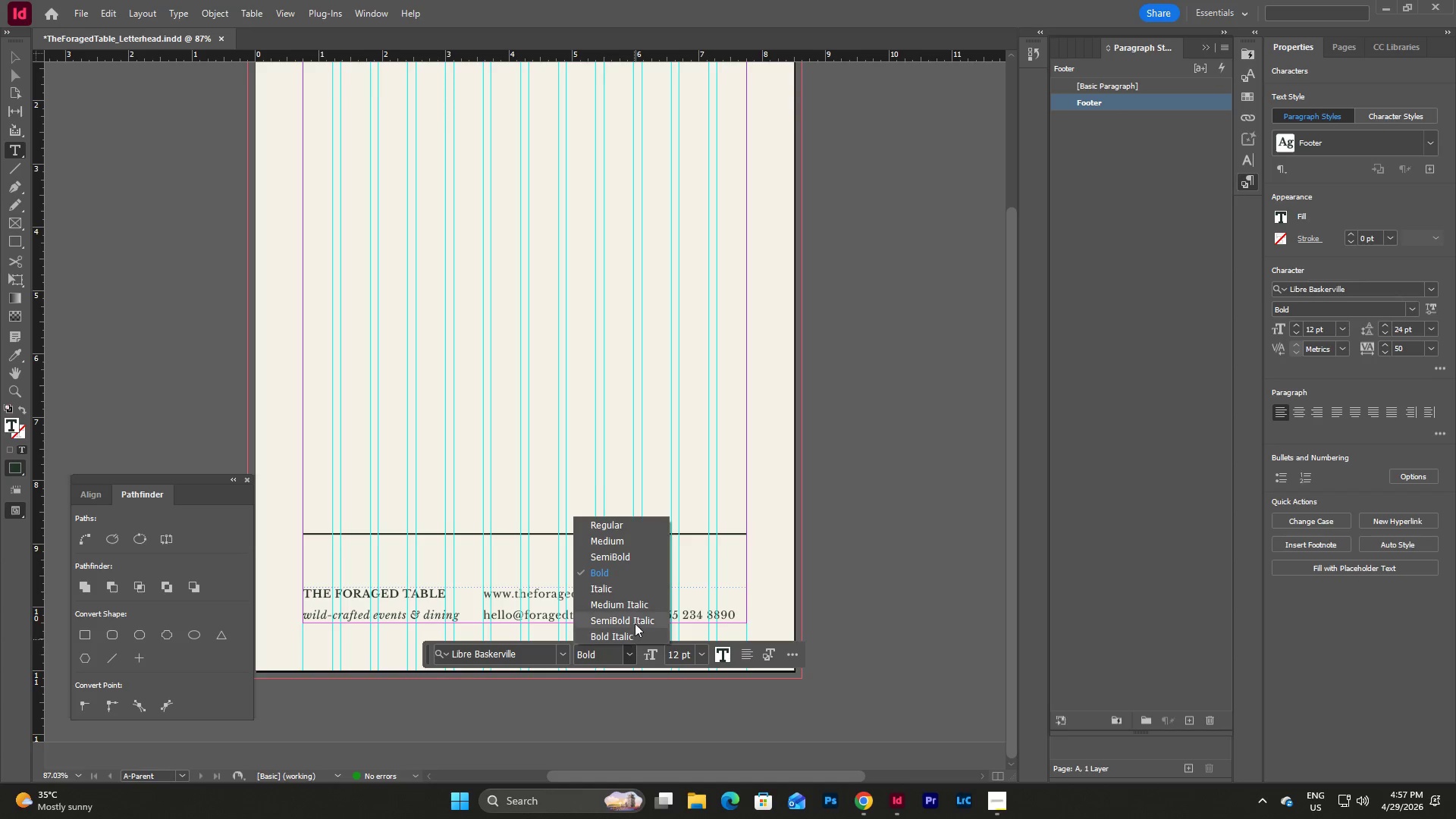 
scroll: coordinate [638, 619], scroll_direction: down, amount: 3.0
 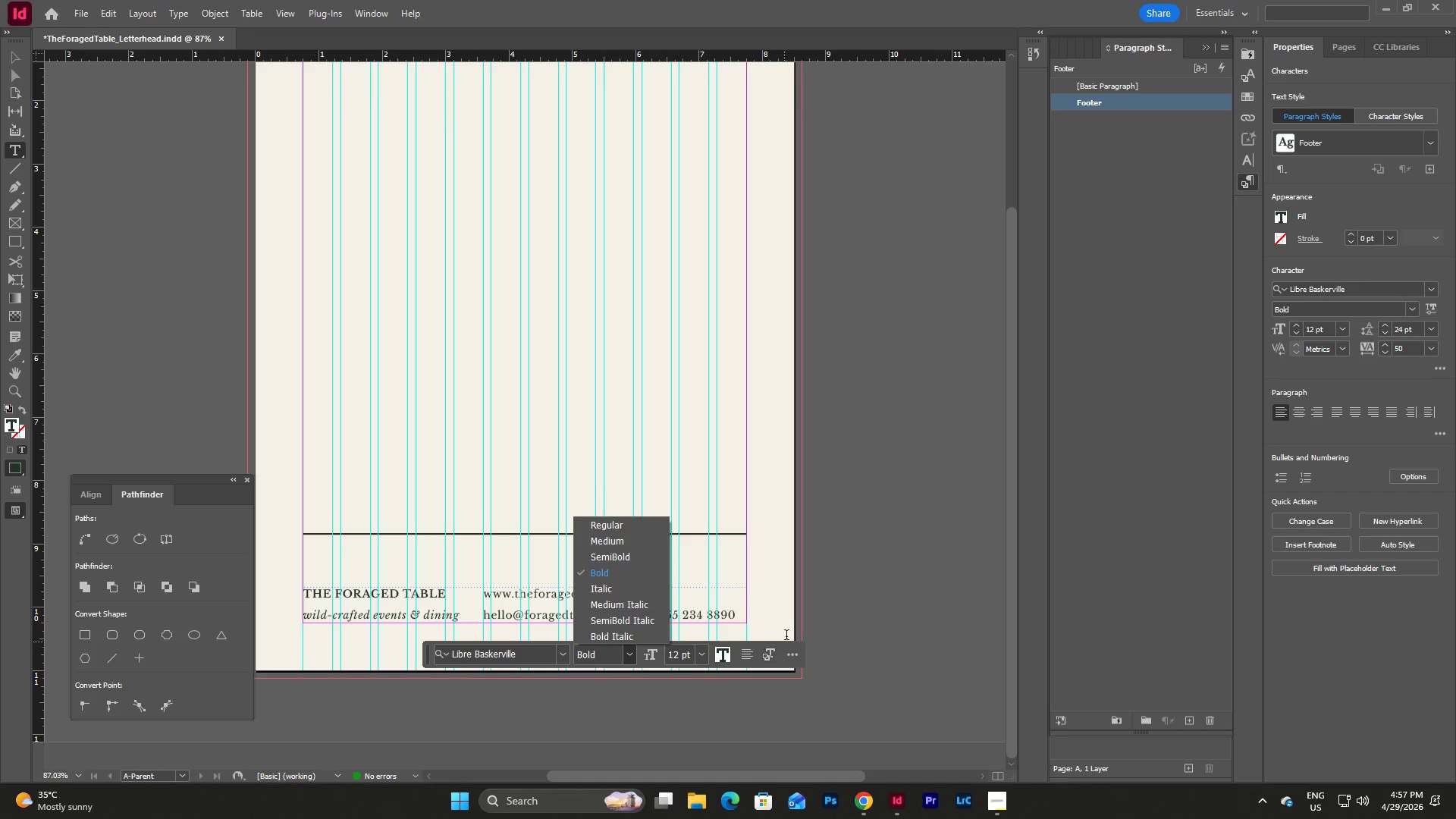 
left_click([782, 616])
 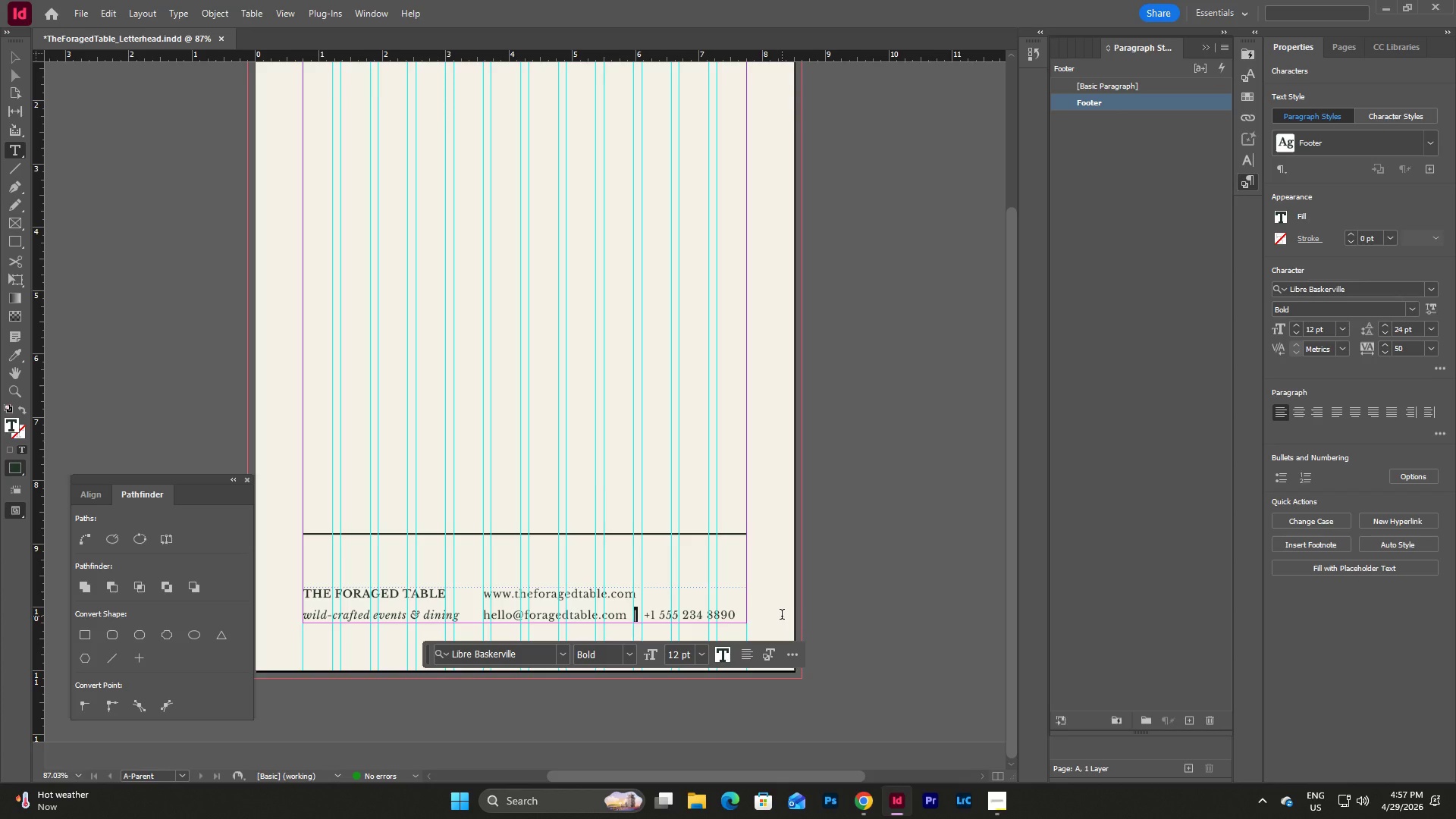 
key(Escape)
 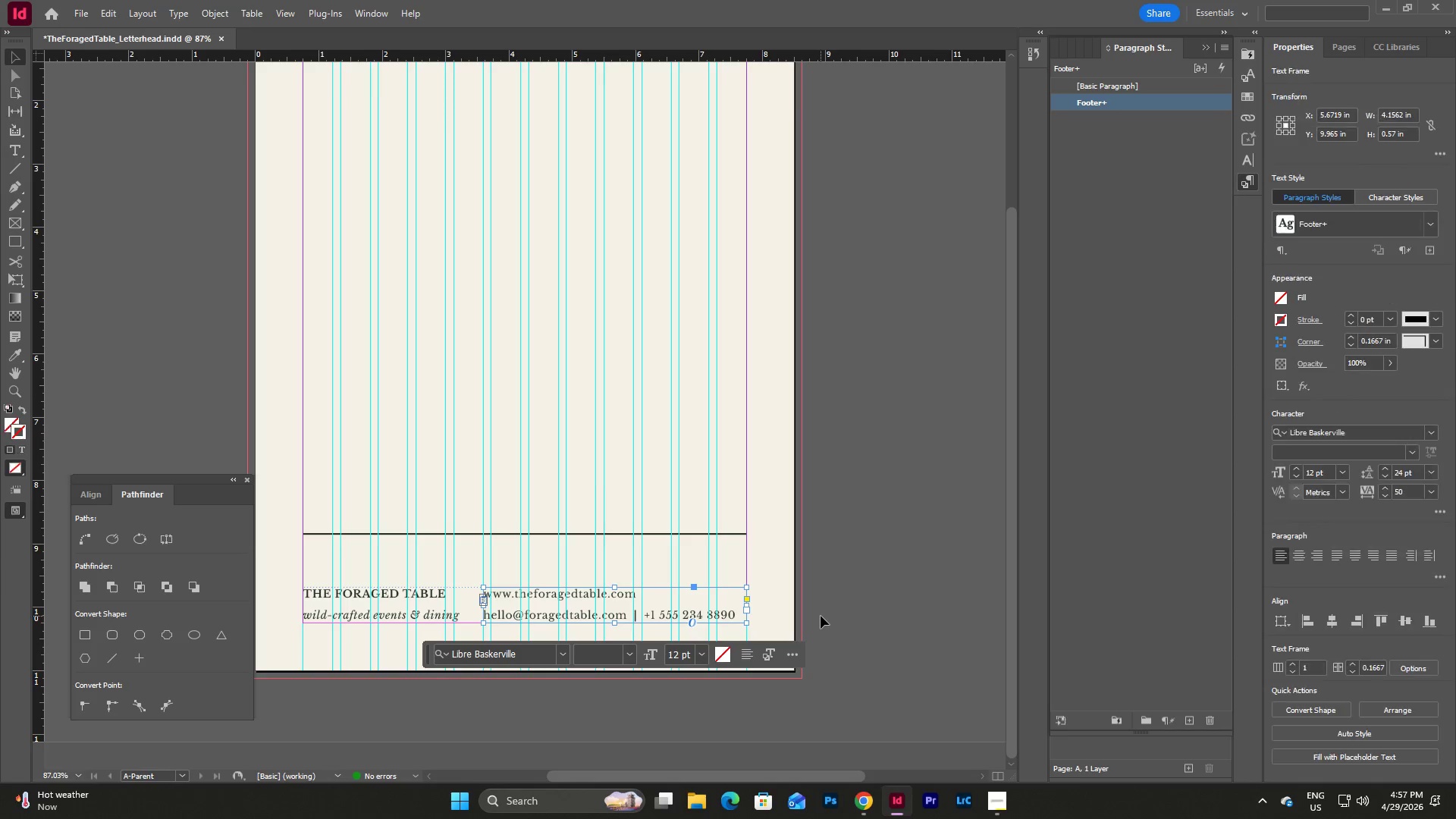 
key(Escape)
 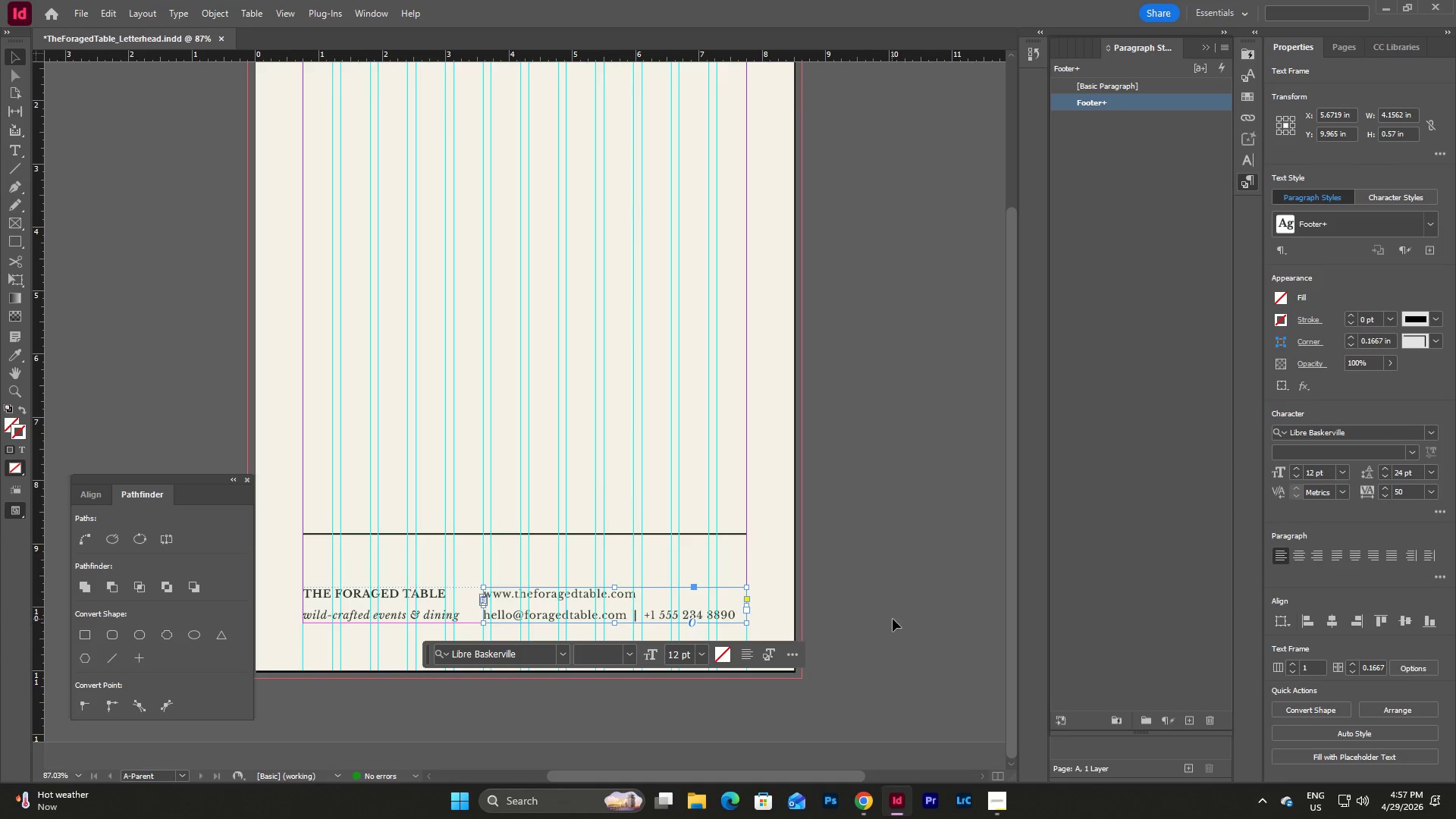 
left_click([893, 619])
 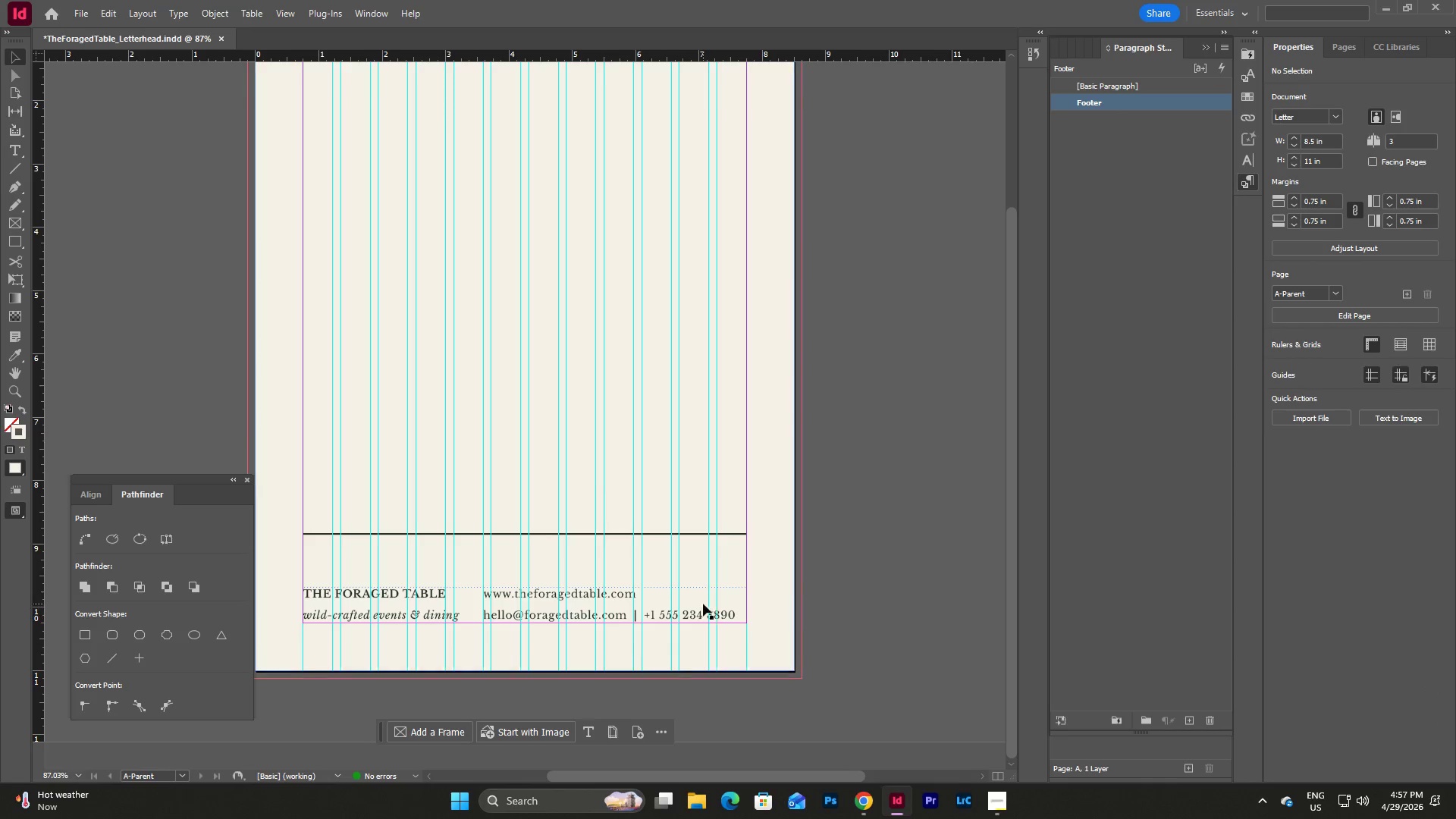 
left_click([695, 606])
 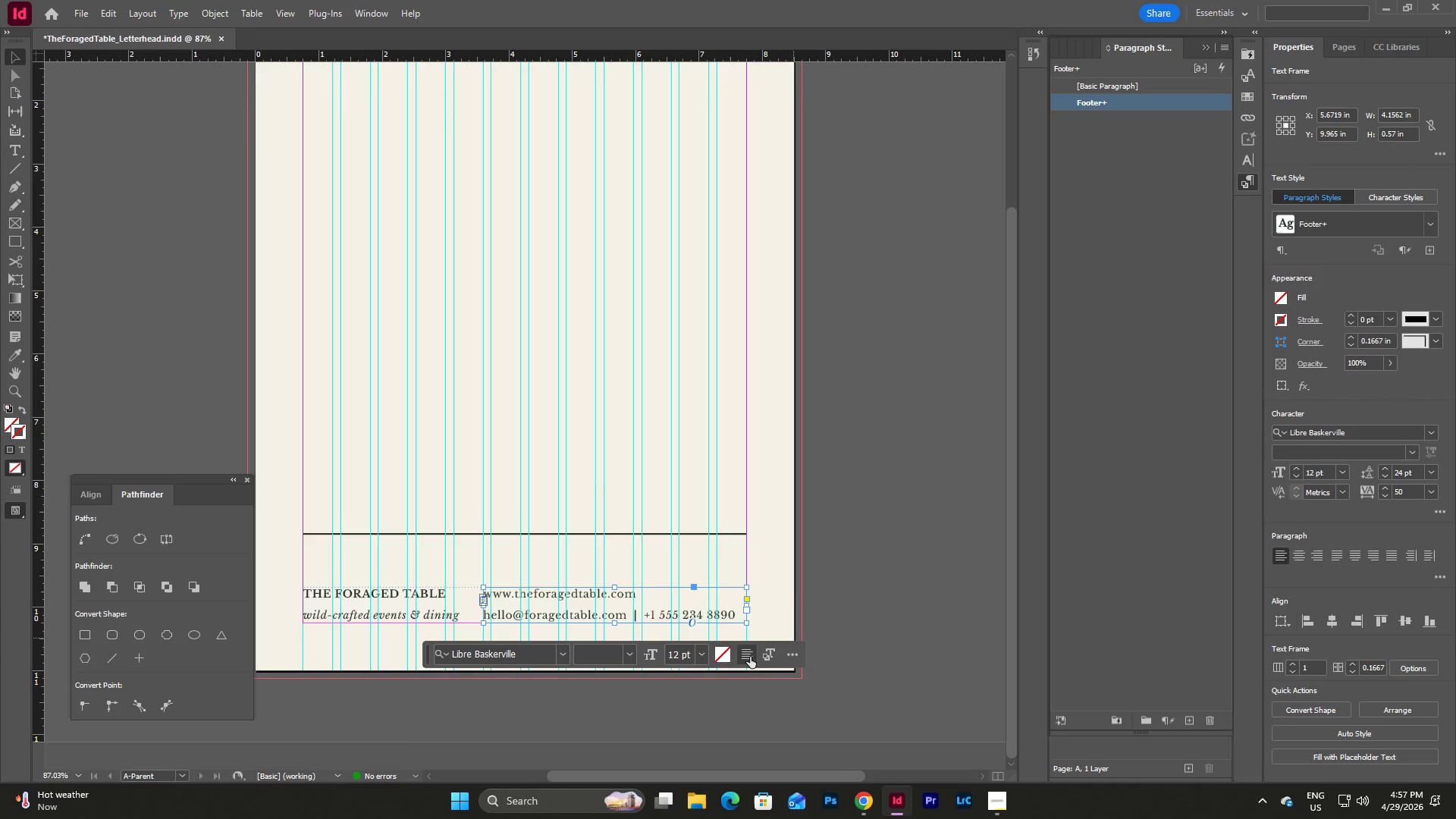 
left_click([745, 659])
 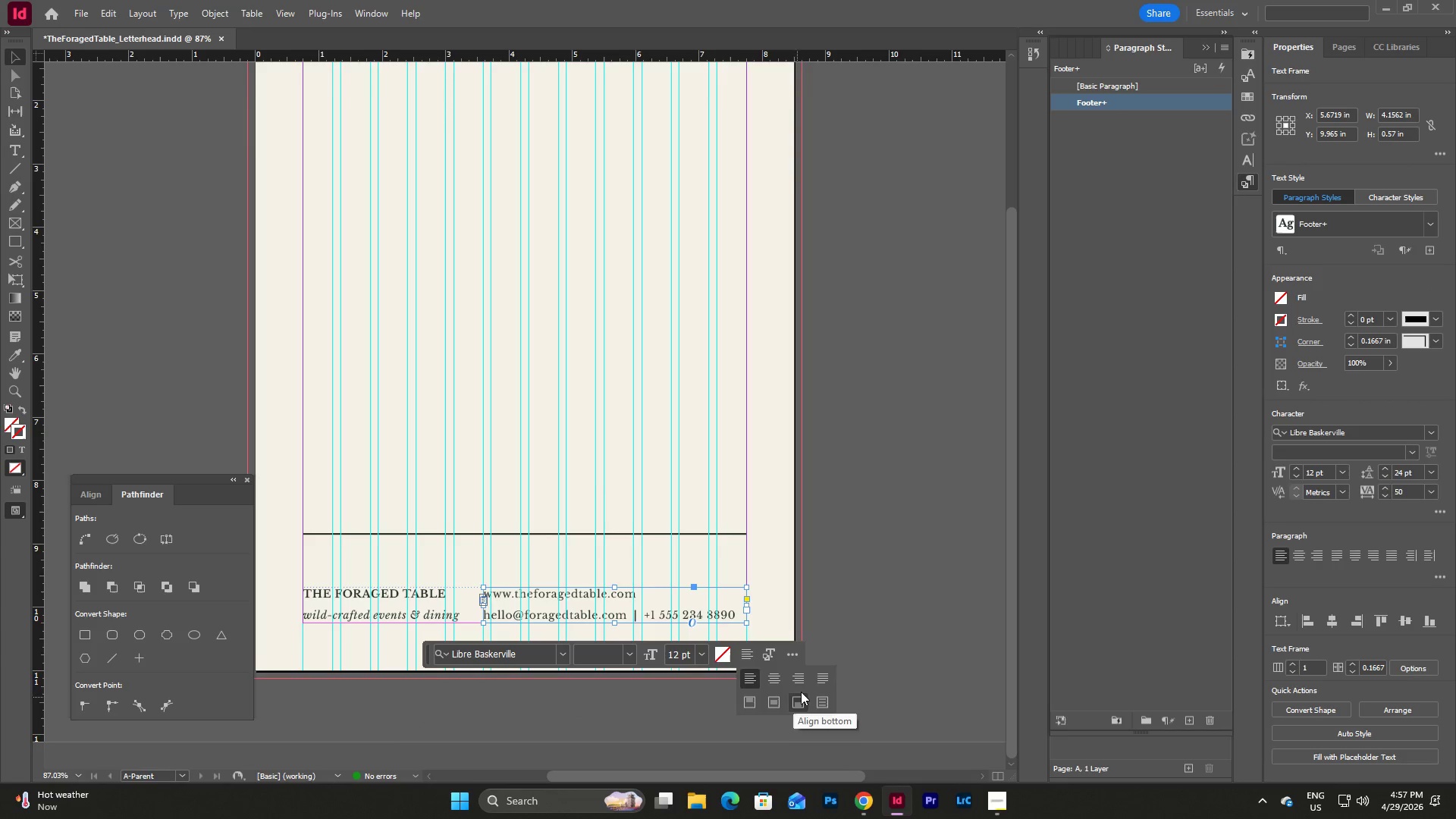 
left_click([801, 680])
 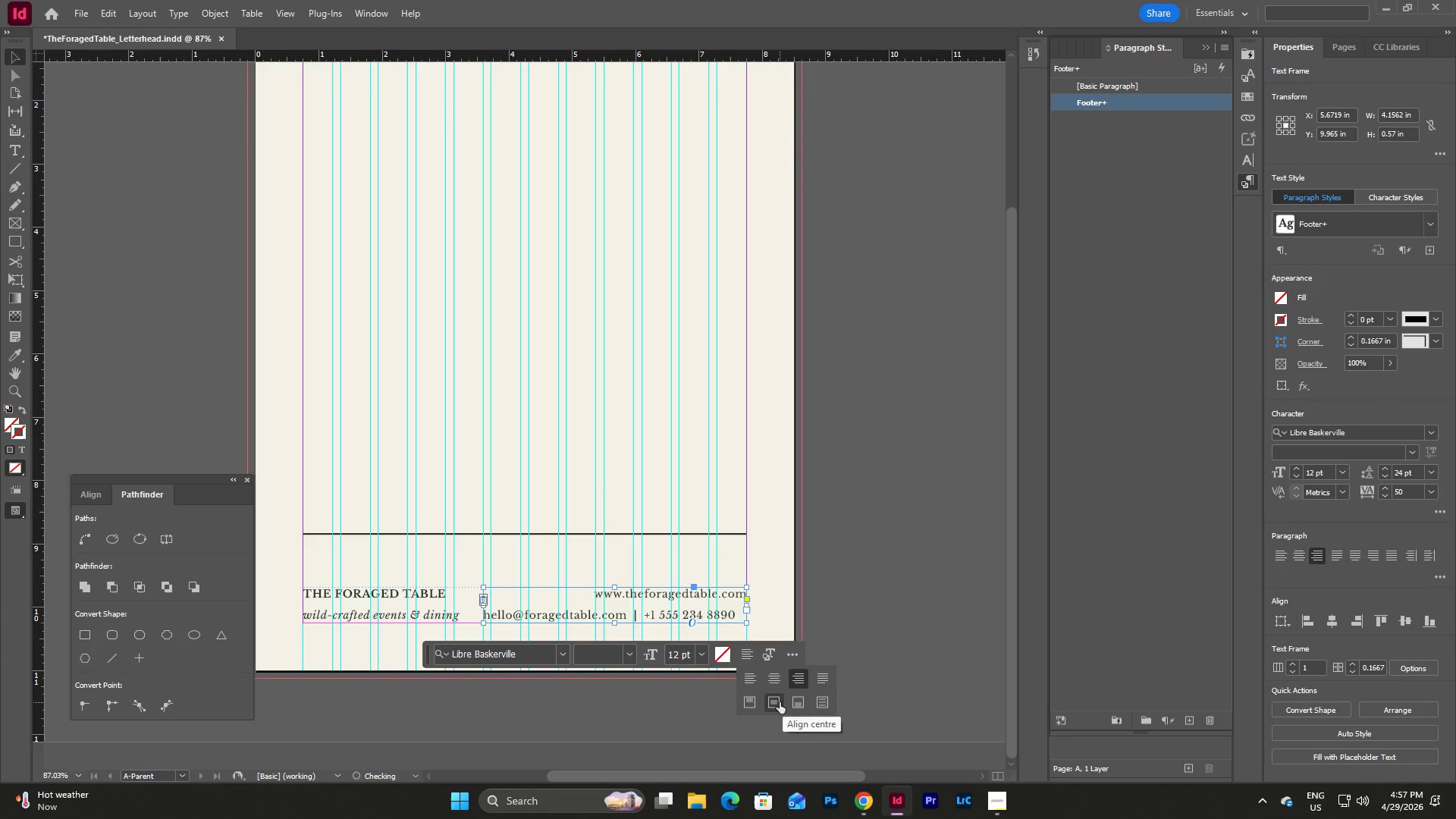 
left_click([777, 702])
 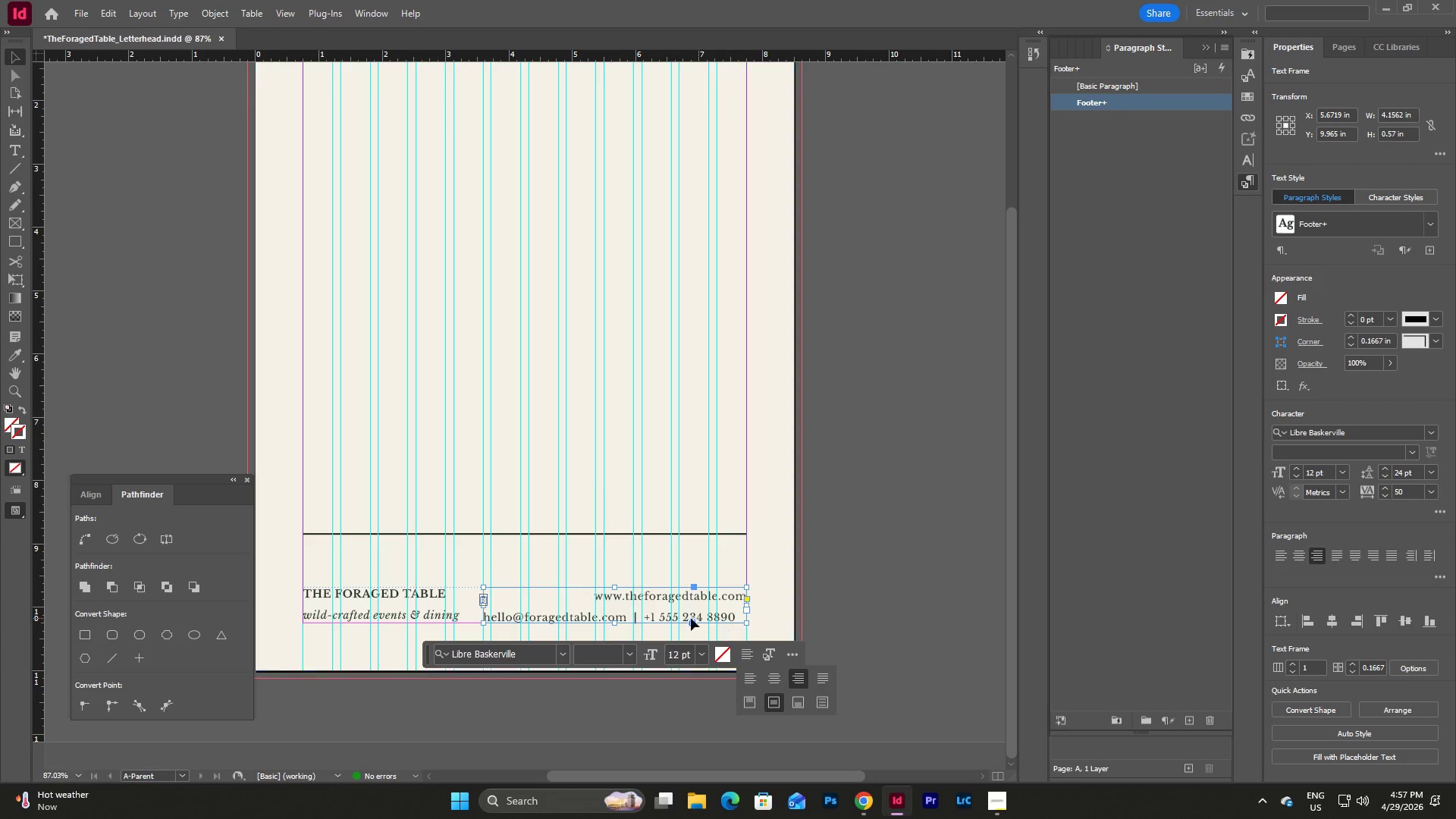 
left_click([642, 620])
 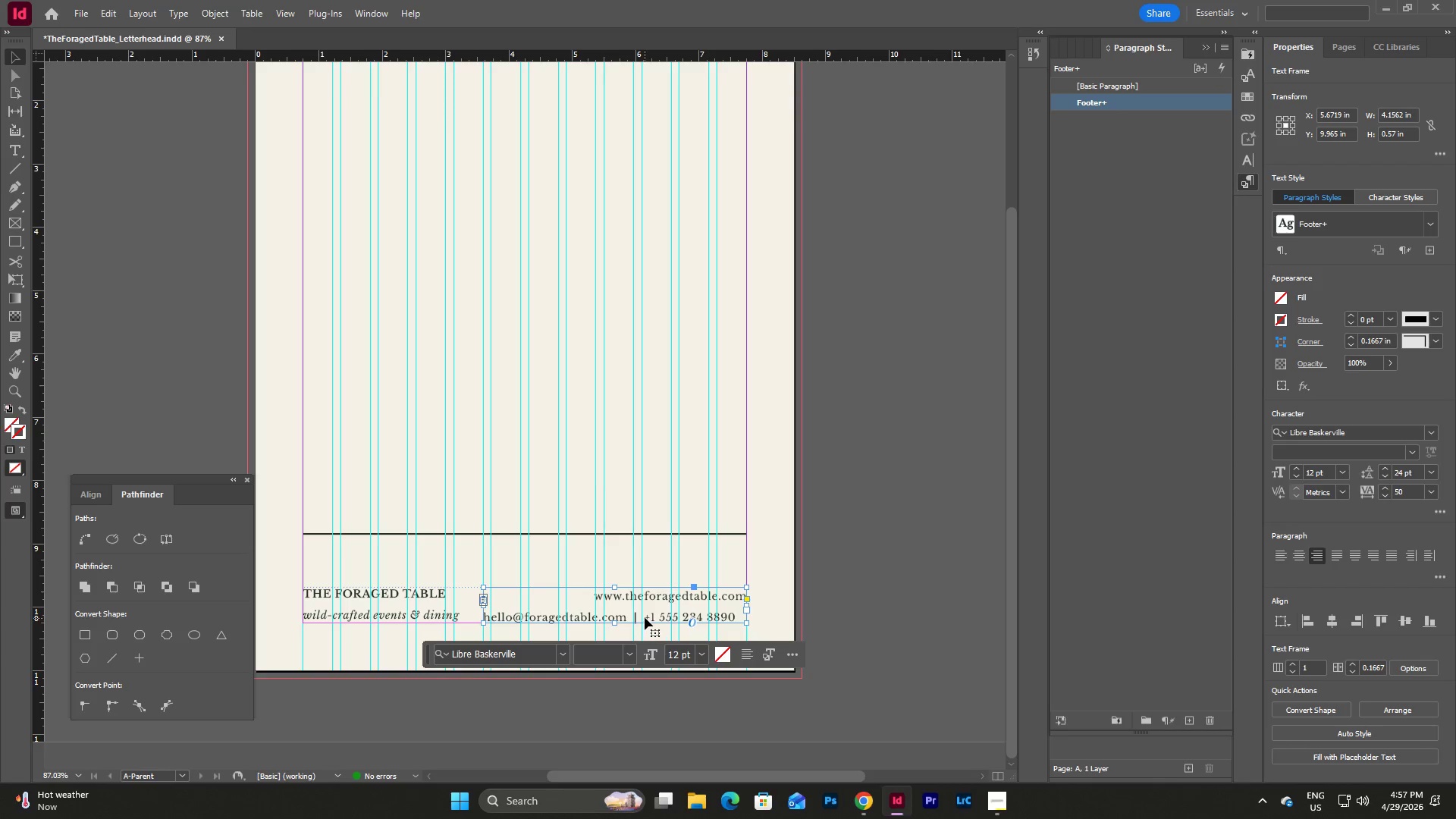 
left_click([645, 617])
 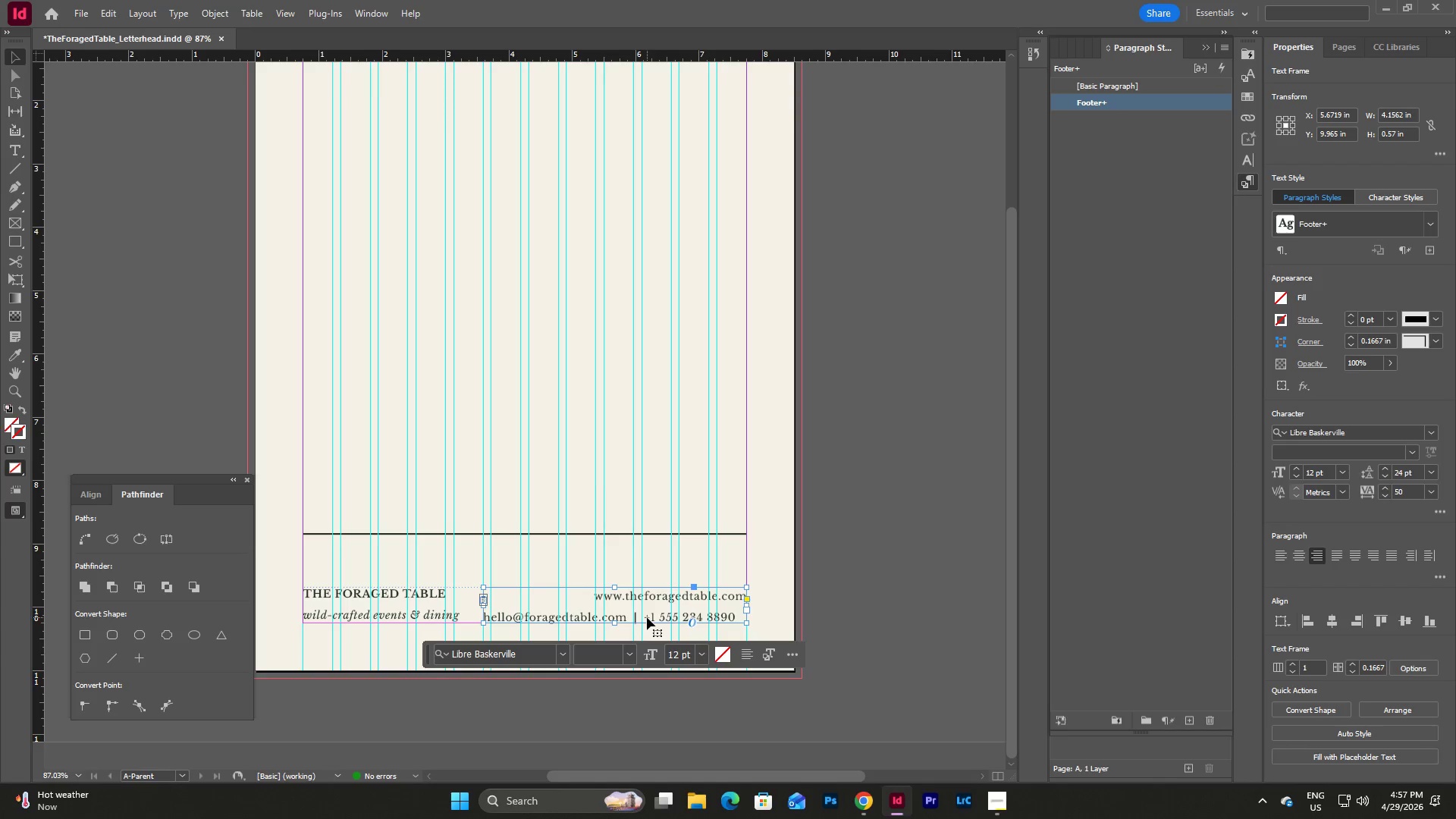 
double_click([647, 617])
 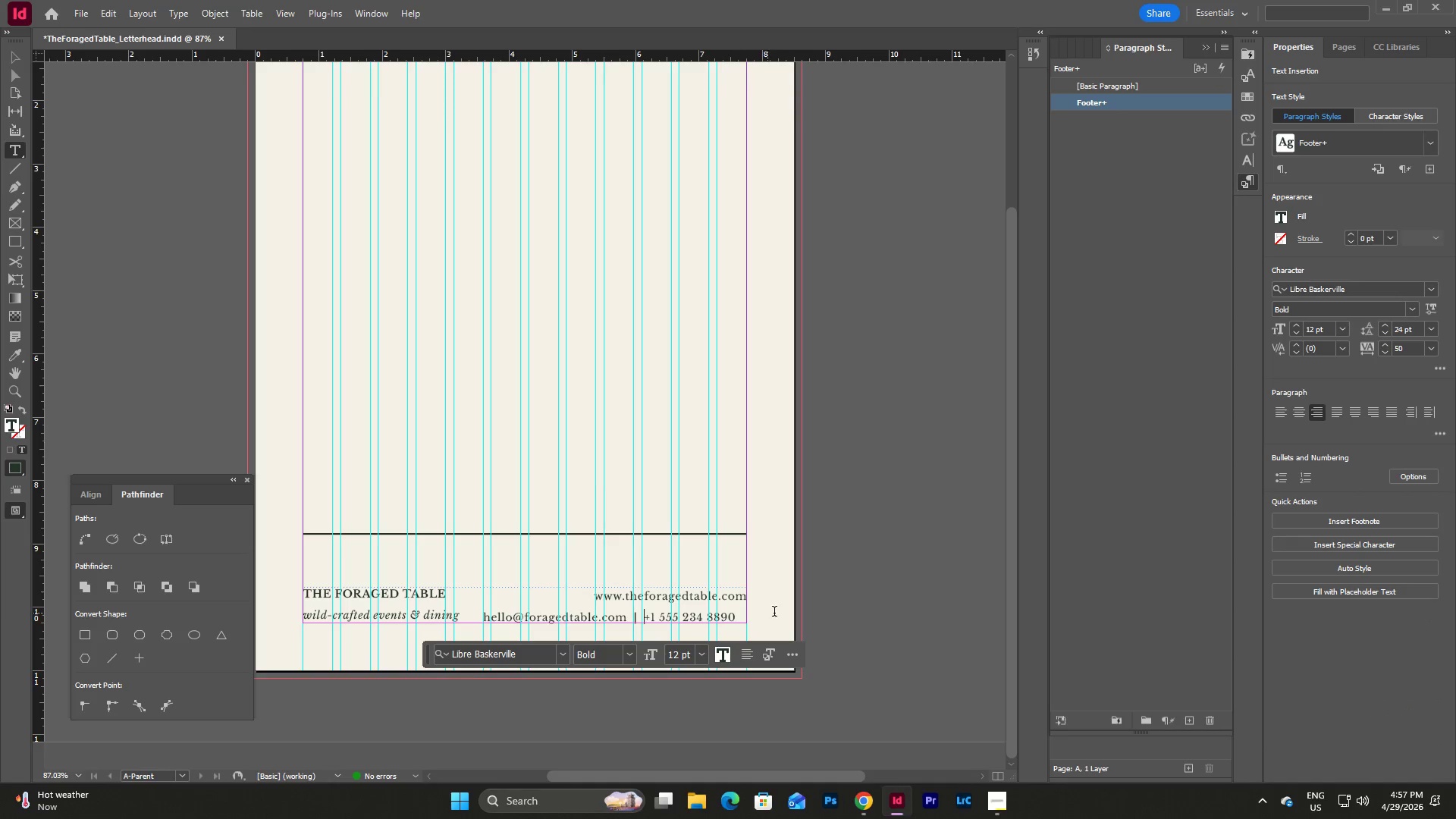 
left_click([778, 612])
 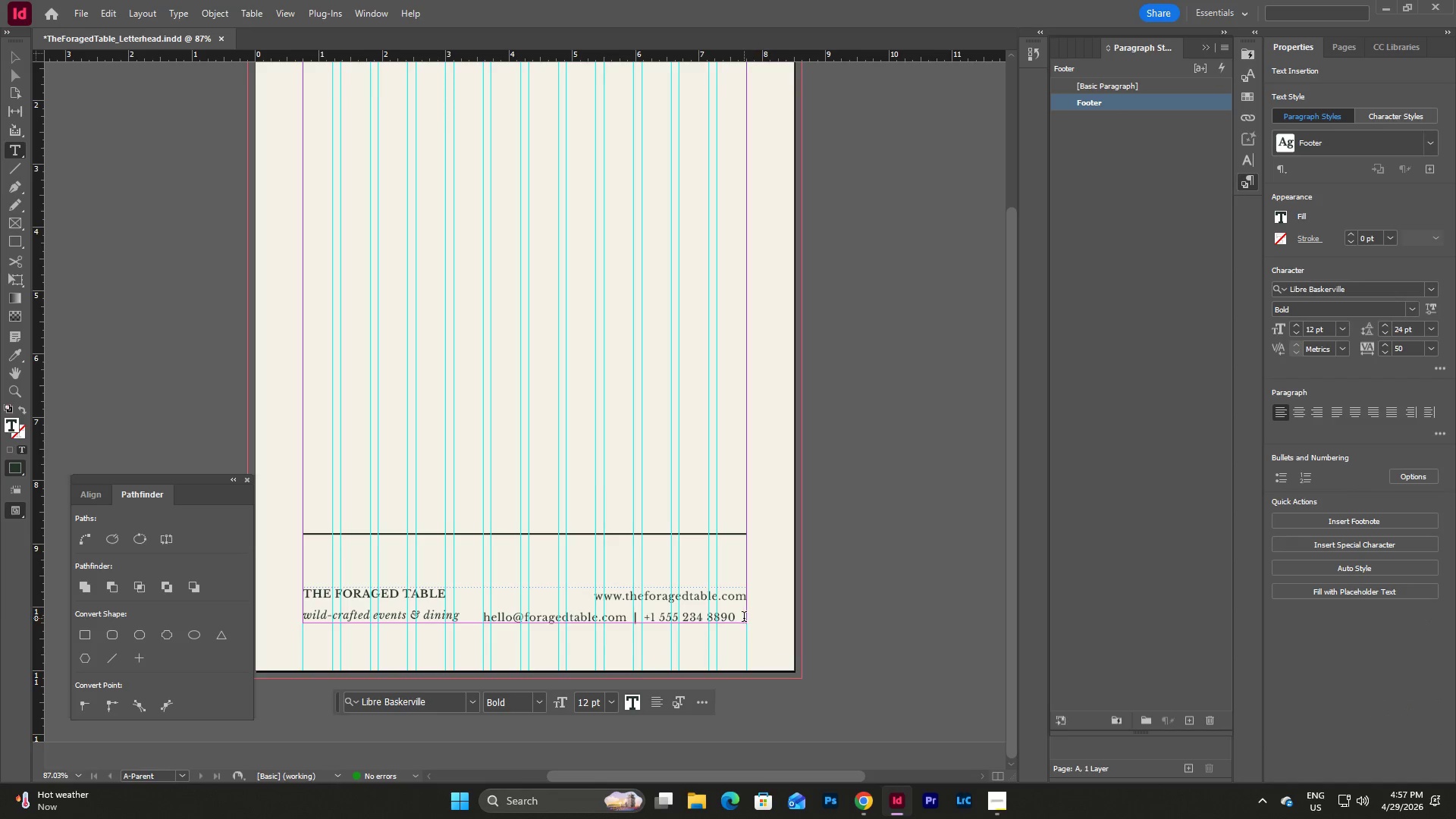 
left_click([744, 618])
 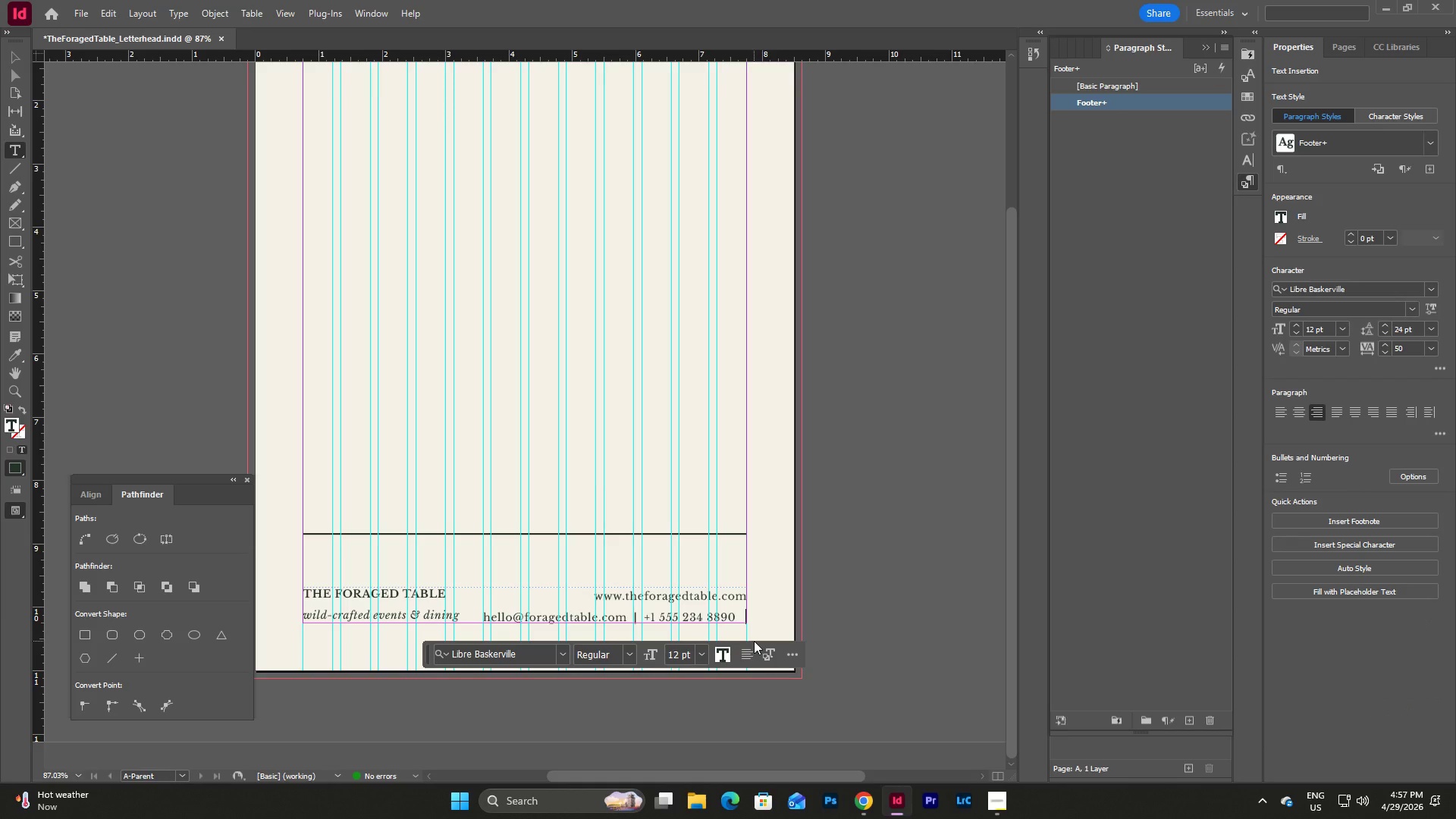 
key(Backspace)
 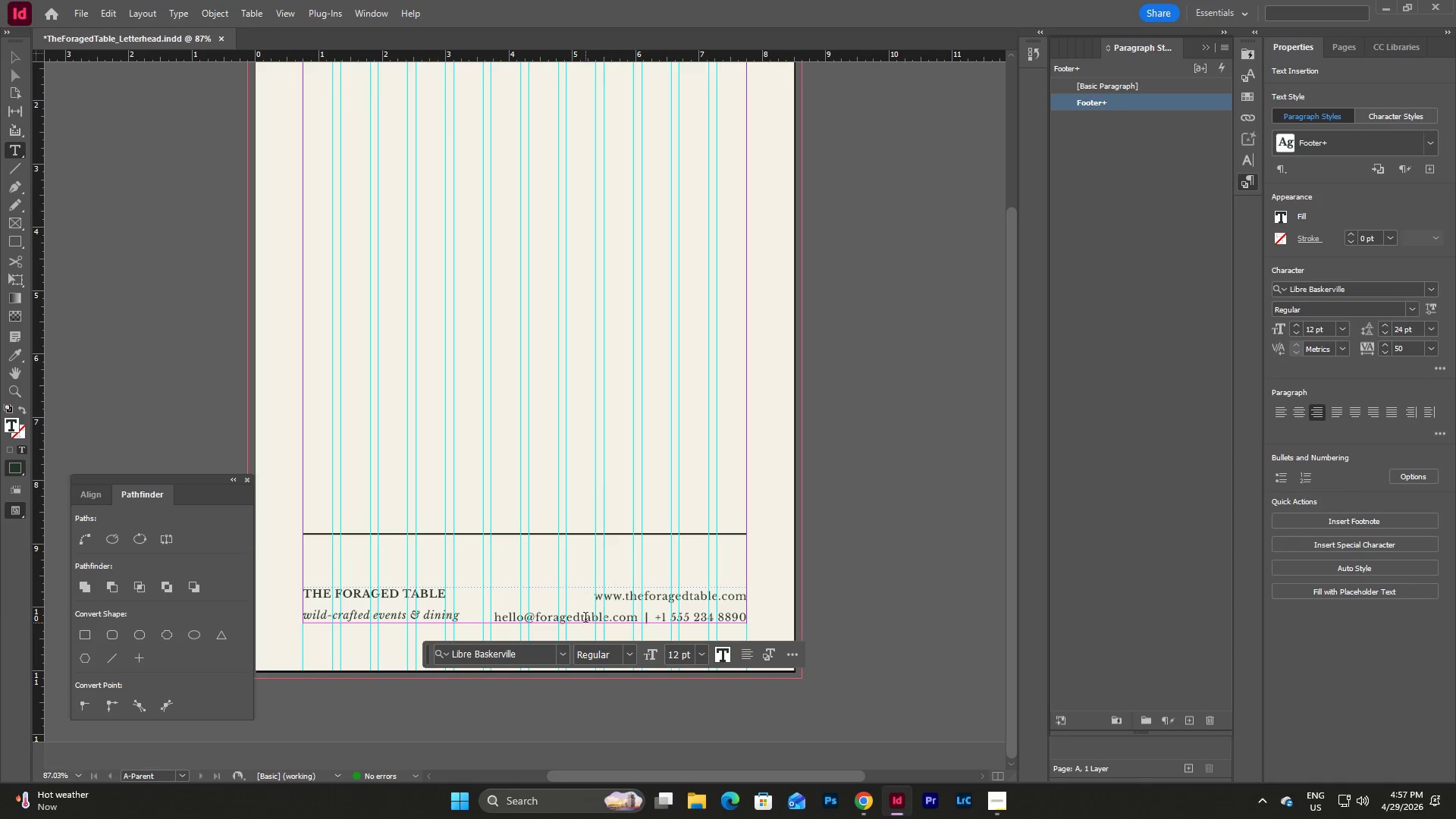 
wait(5.36)
 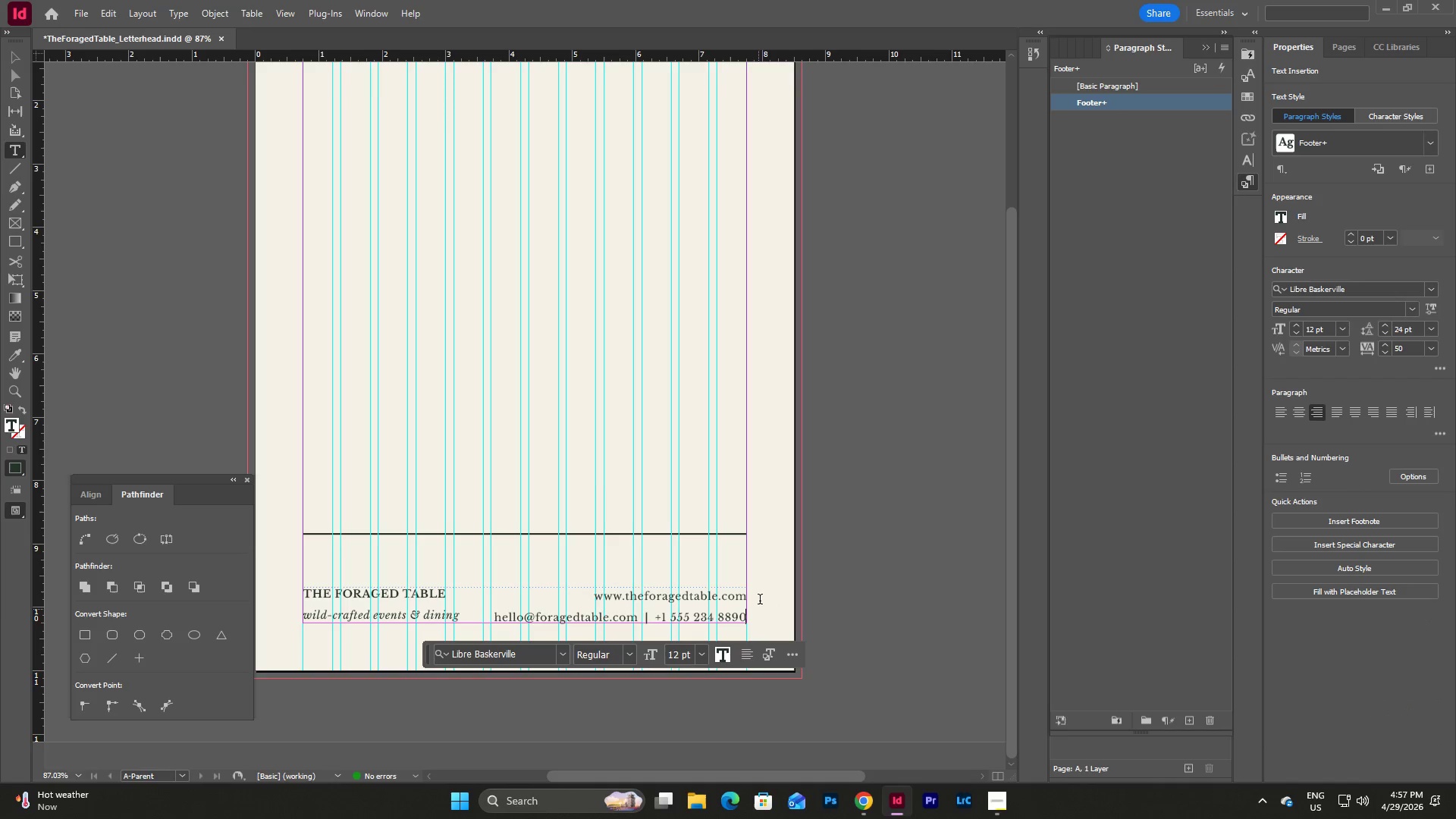 
key(Escape)
 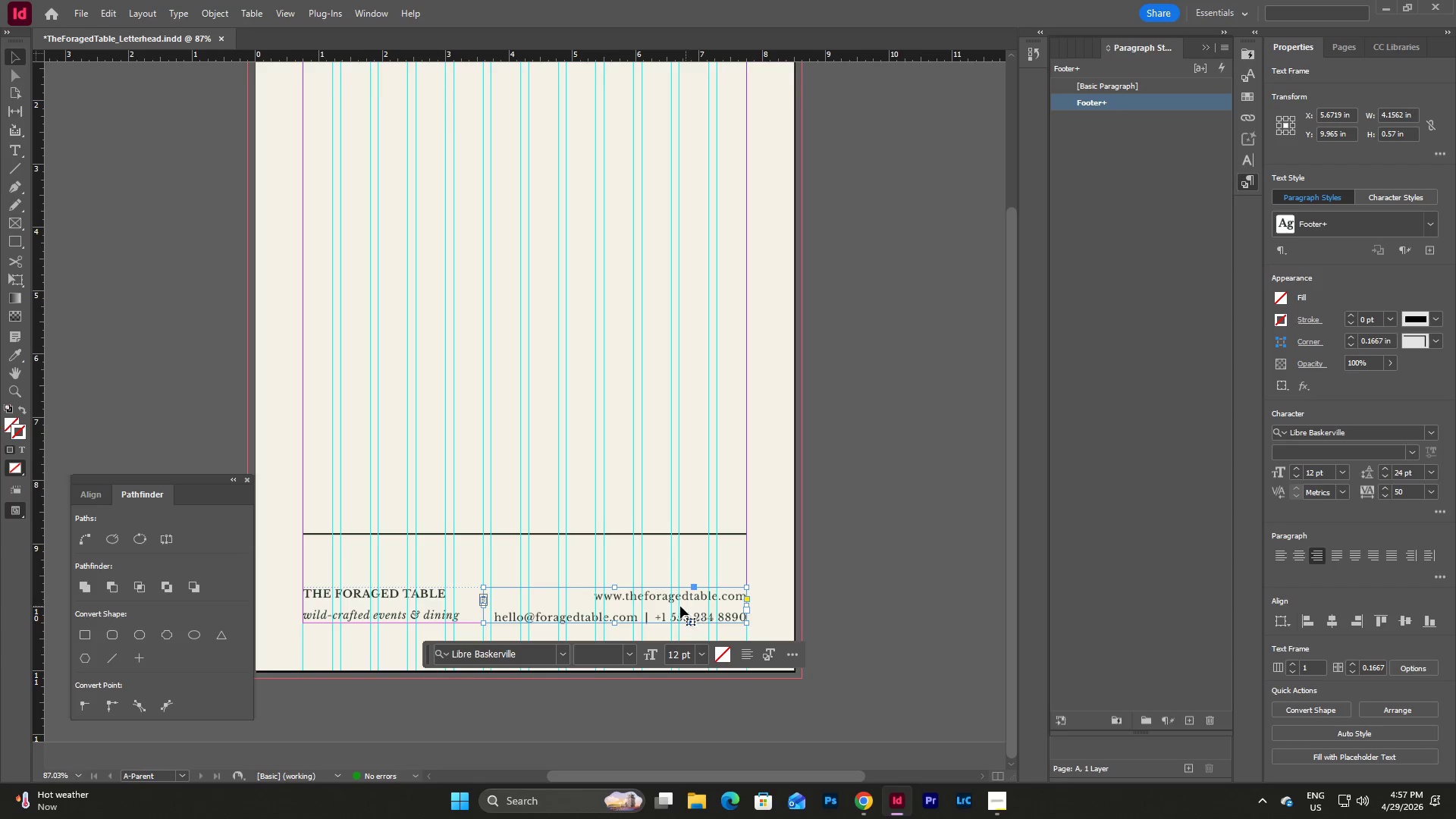 
double_click([650, 614])
 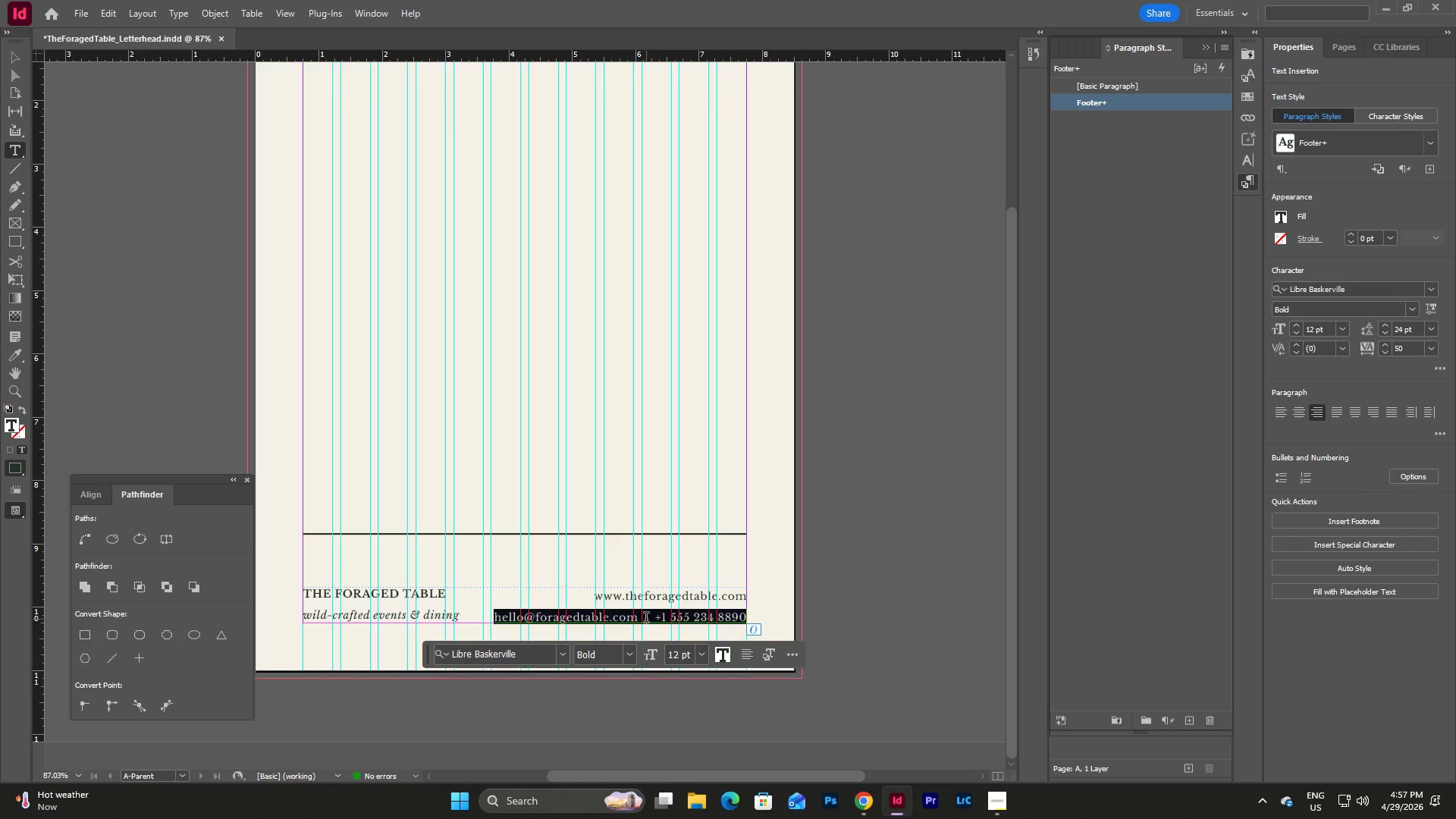 
double_click([646, 619])
 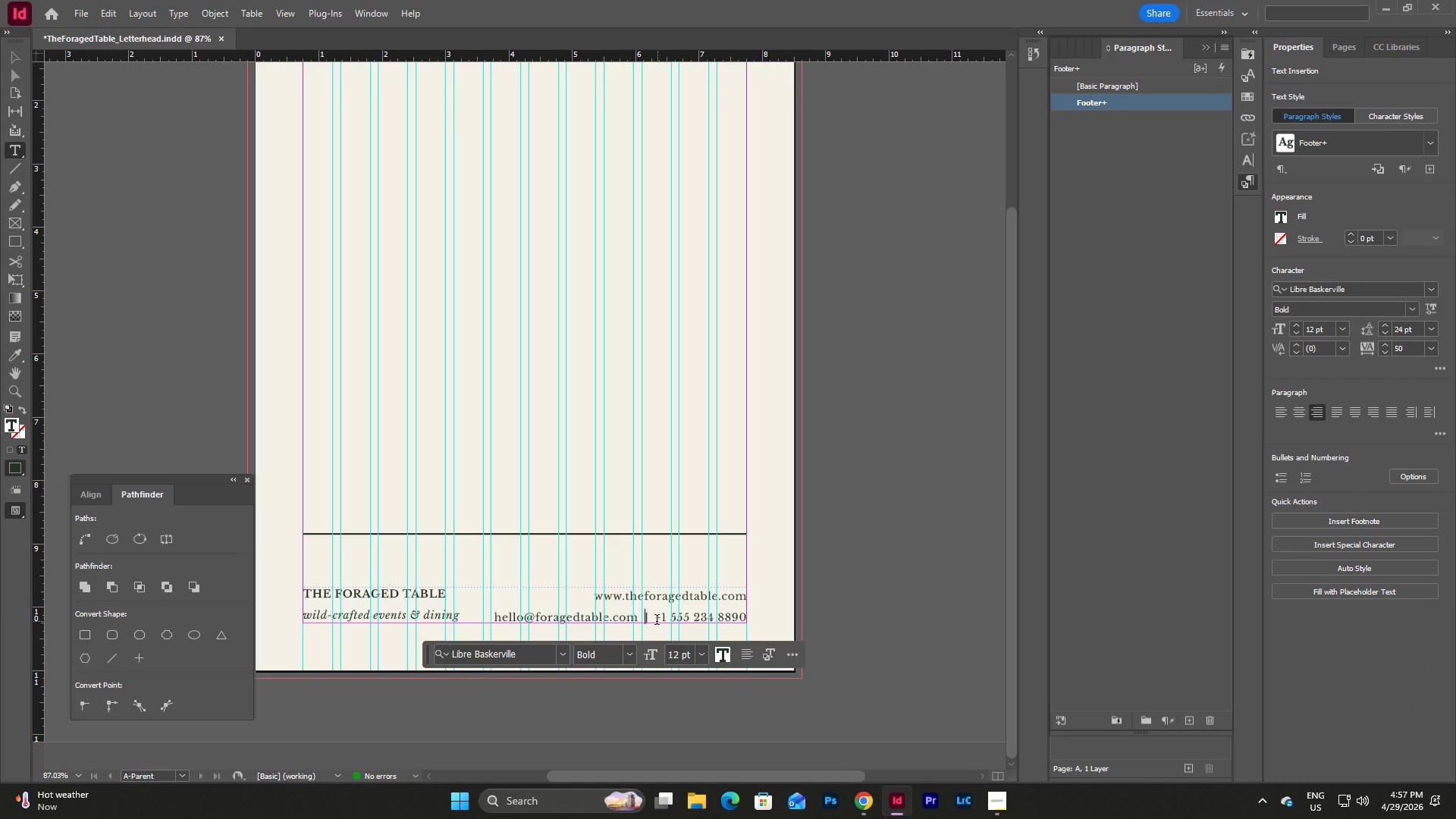 
key(Space)
 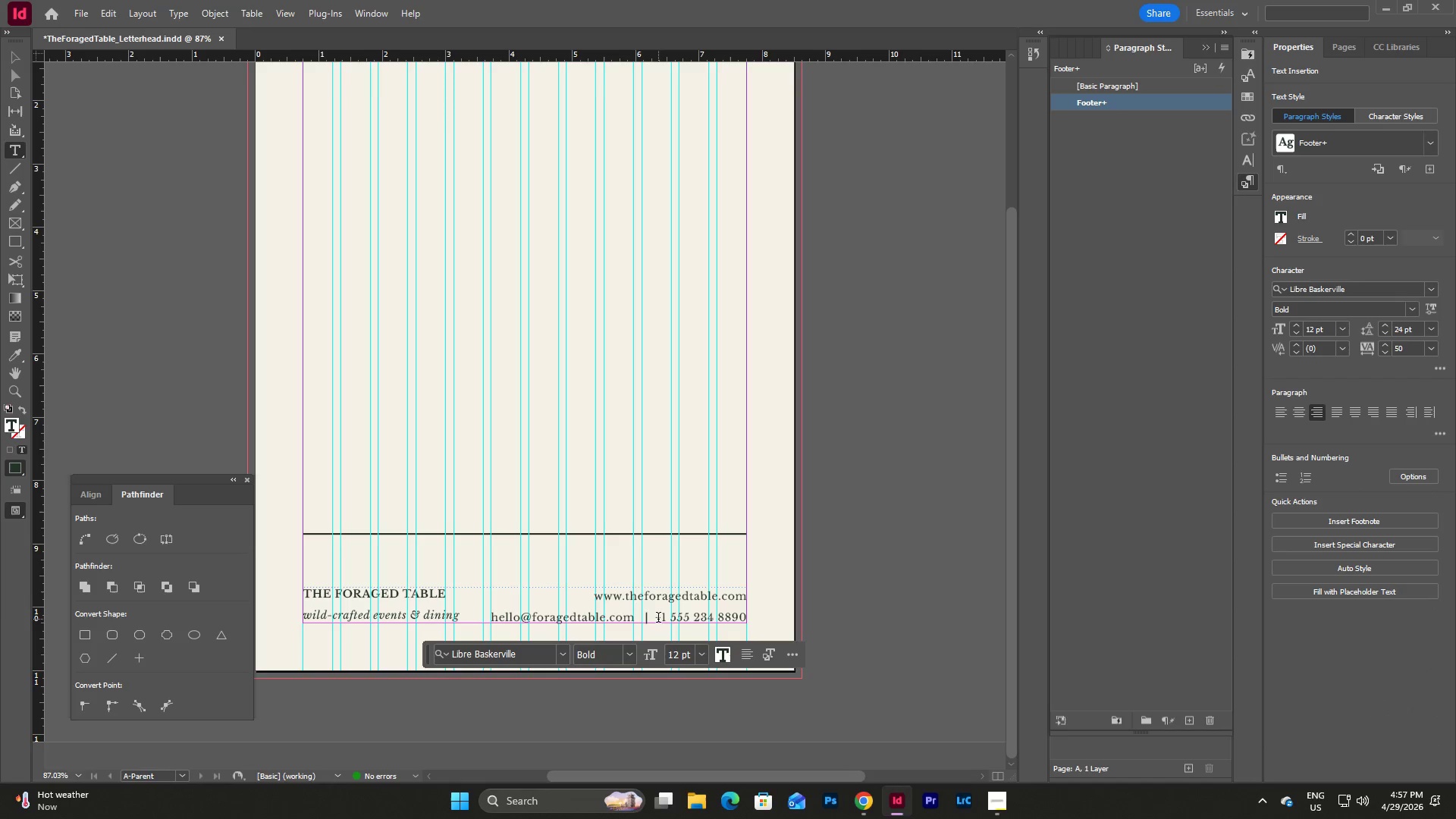 
left_click([658, 619])
 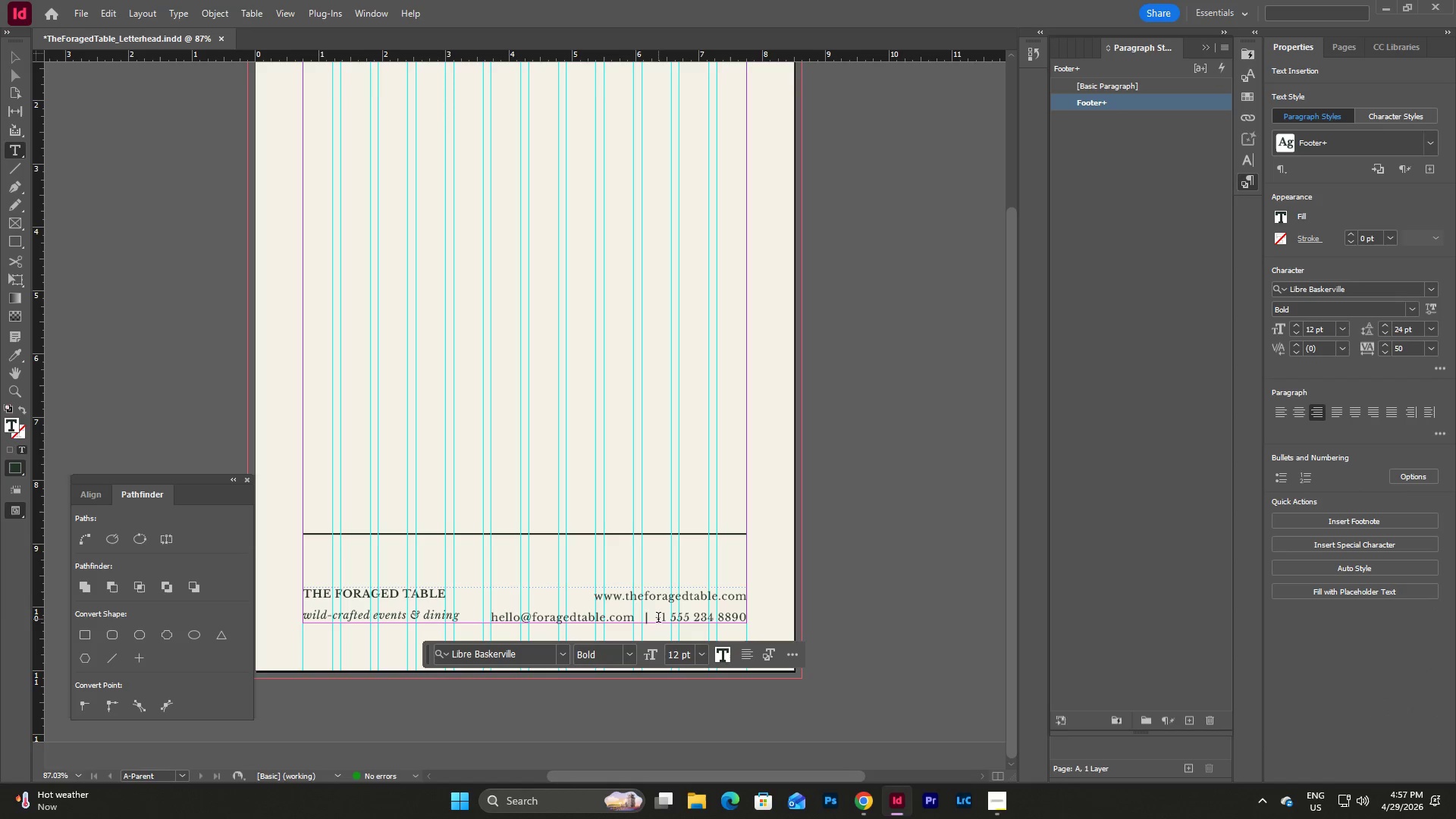 
key(Space)
 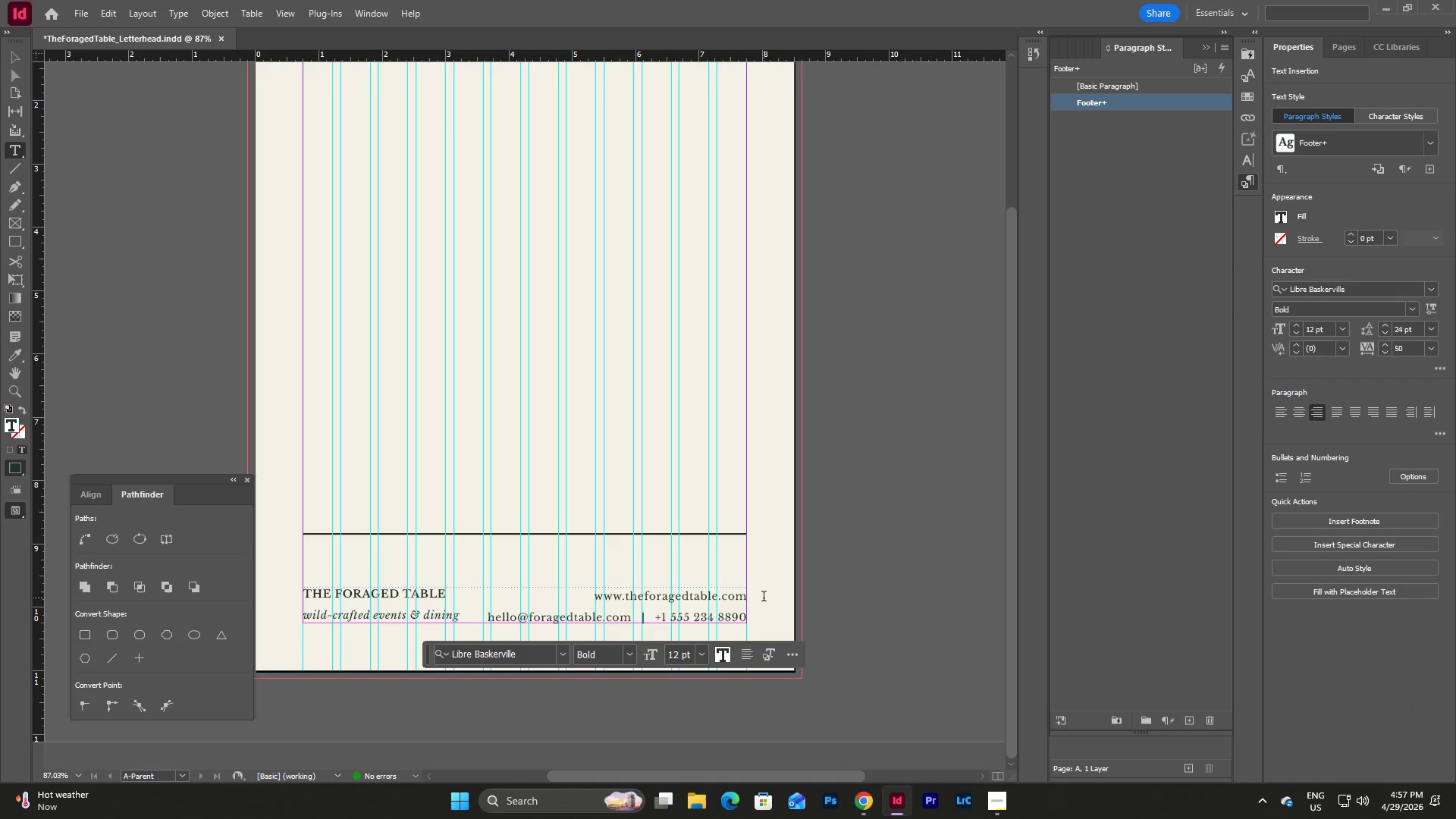 
key(Escape)
 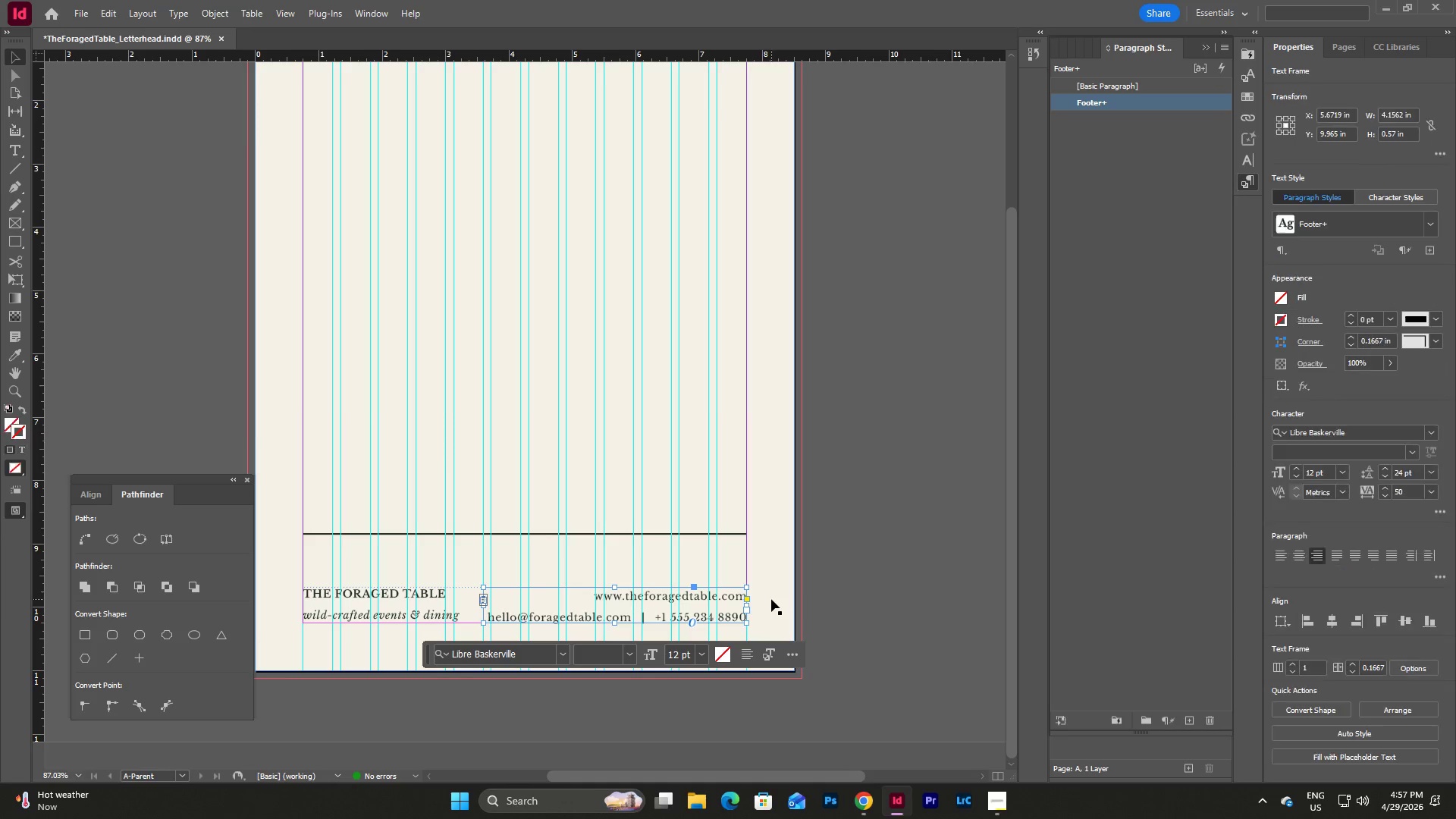 
key(Escape)
 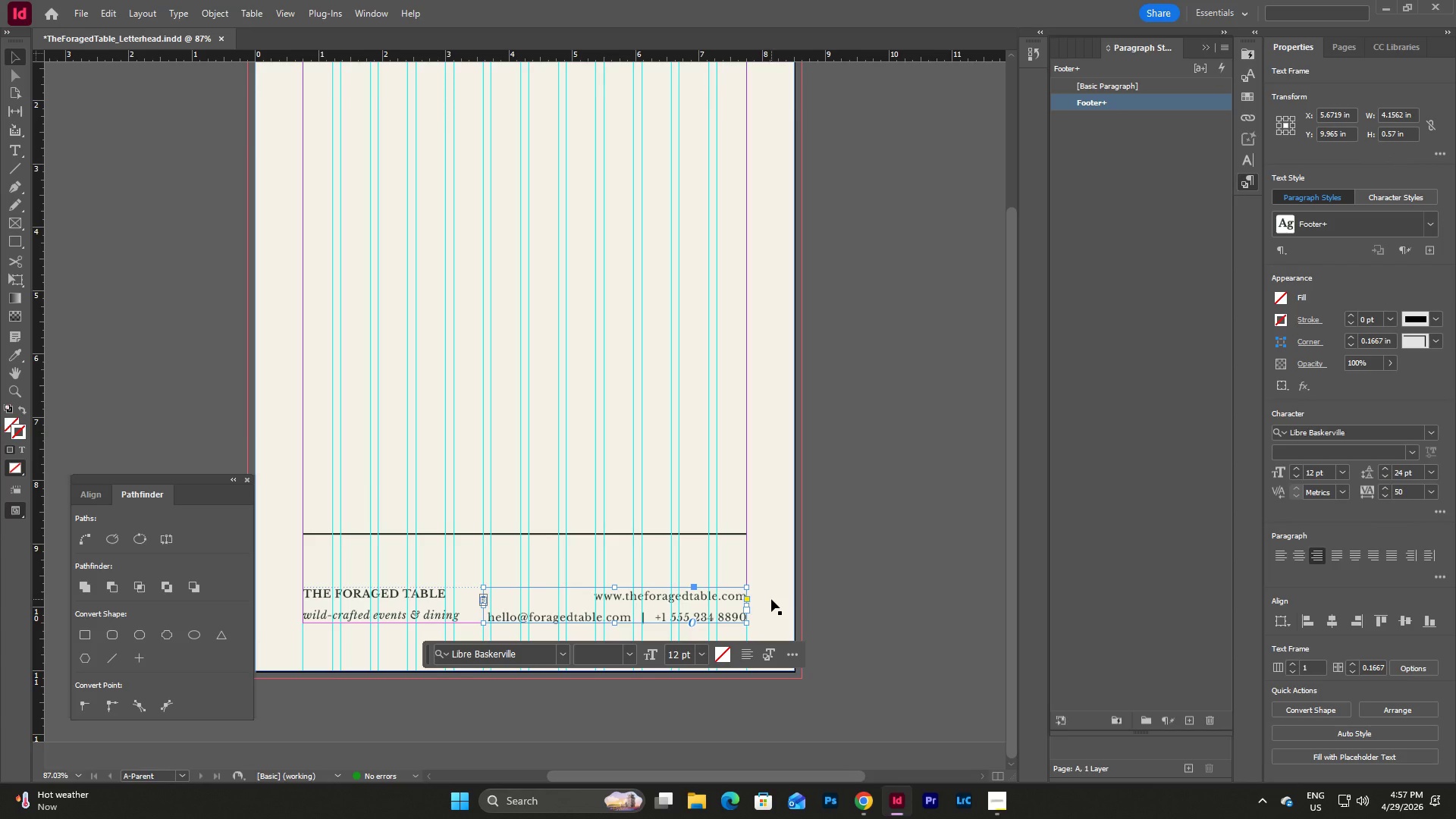 
left_click([771, 599])
 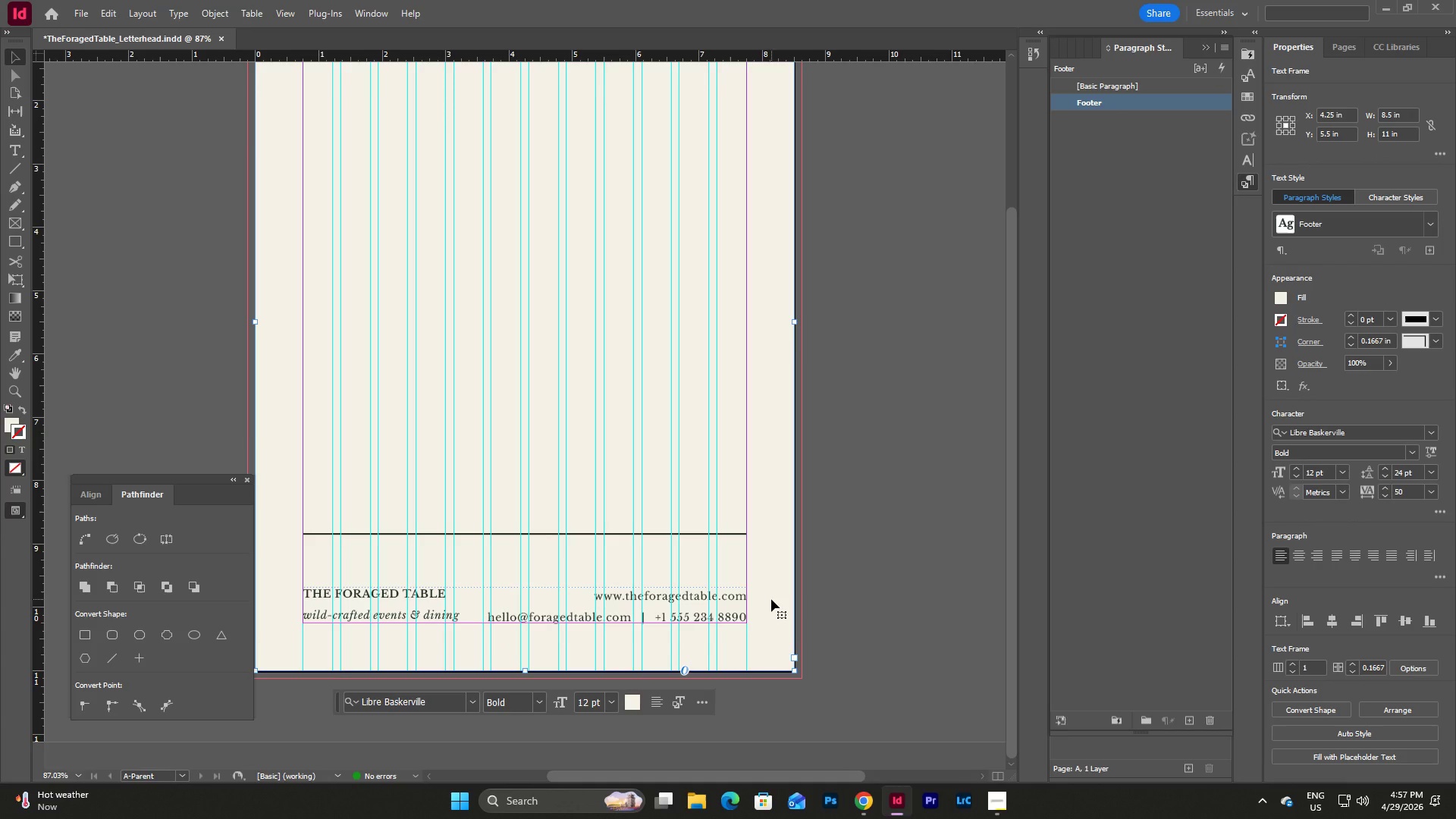 
left_click([771, 599])
 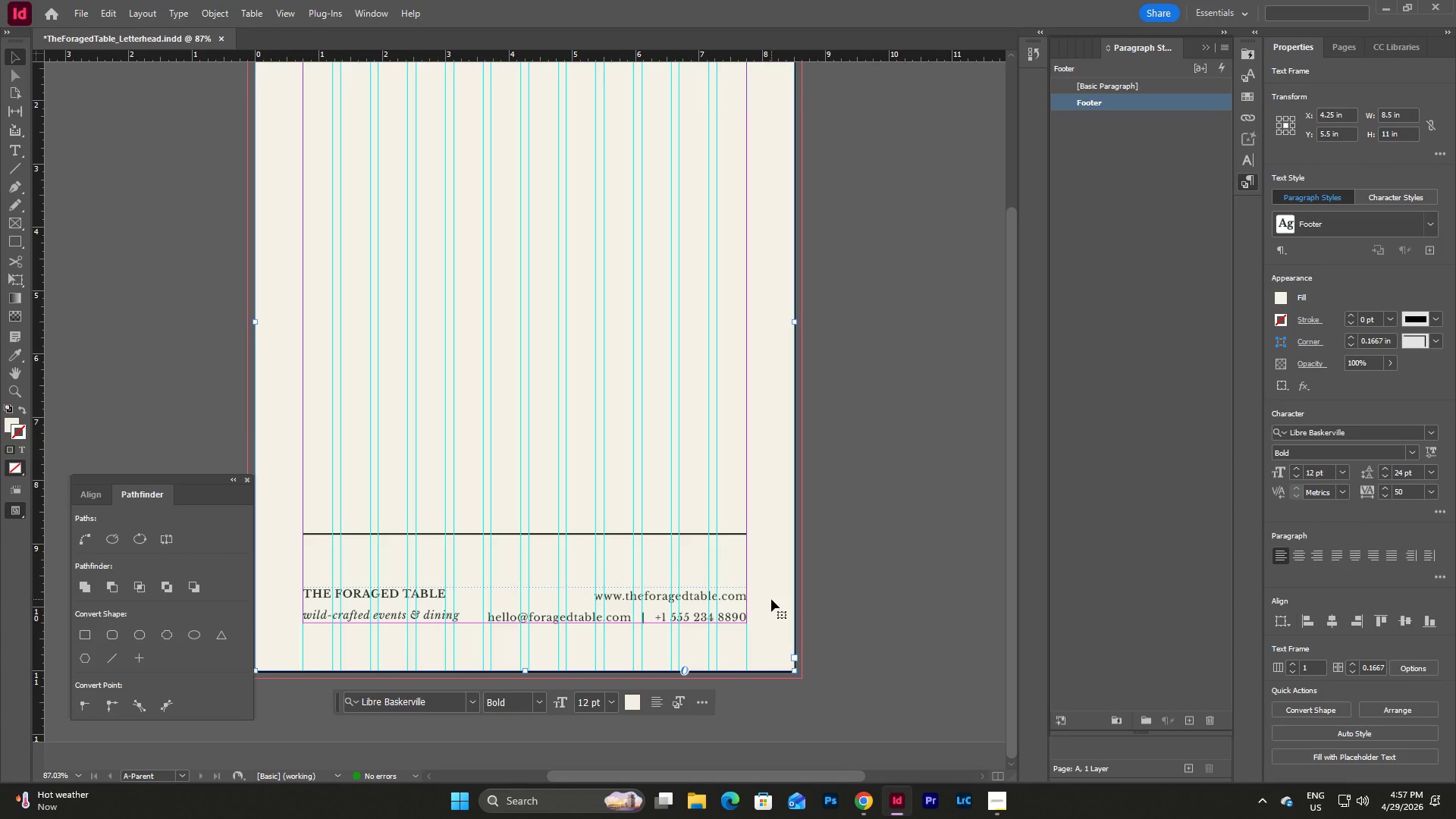 
key(W)
 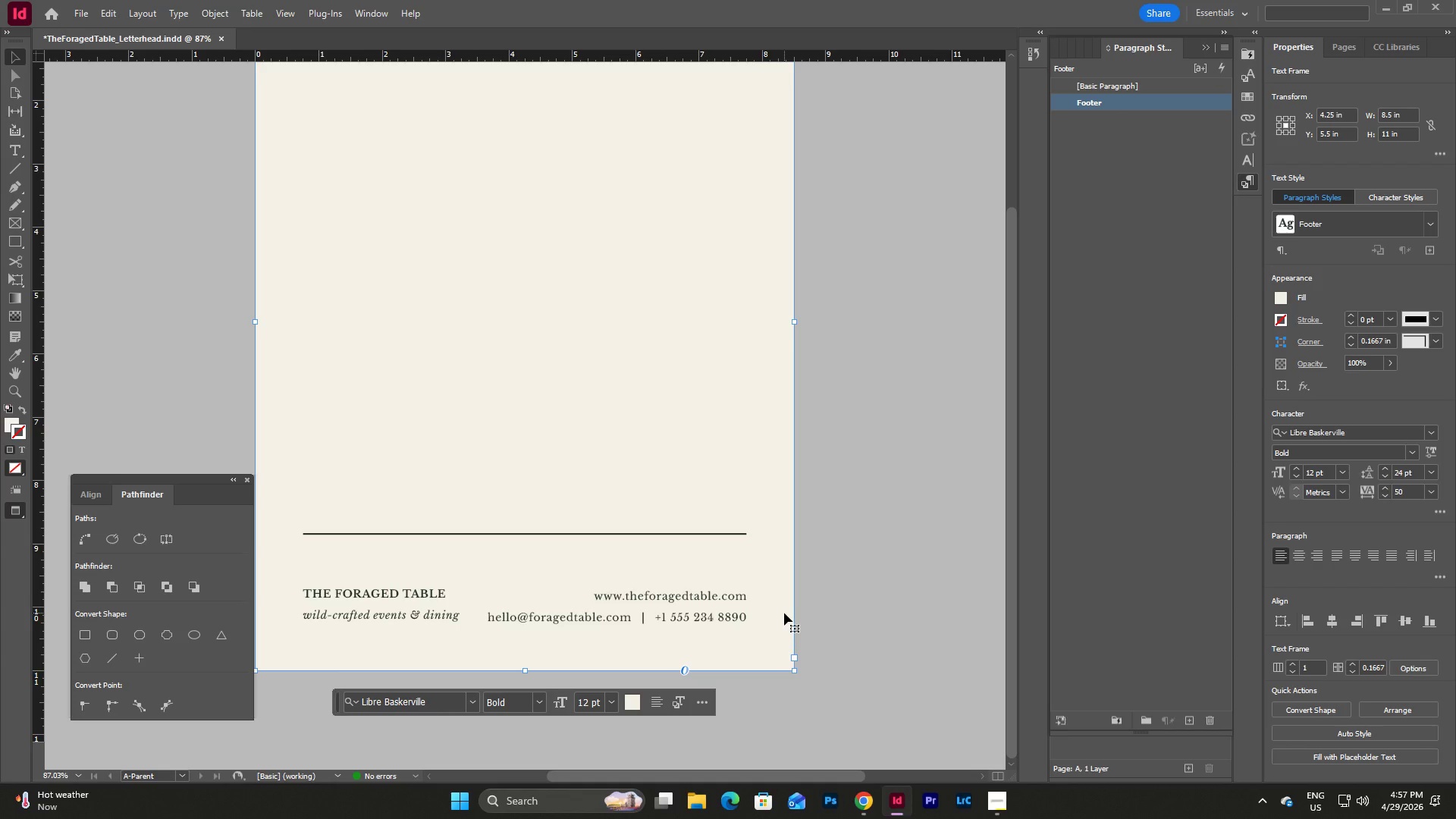 
wait(6.09)
 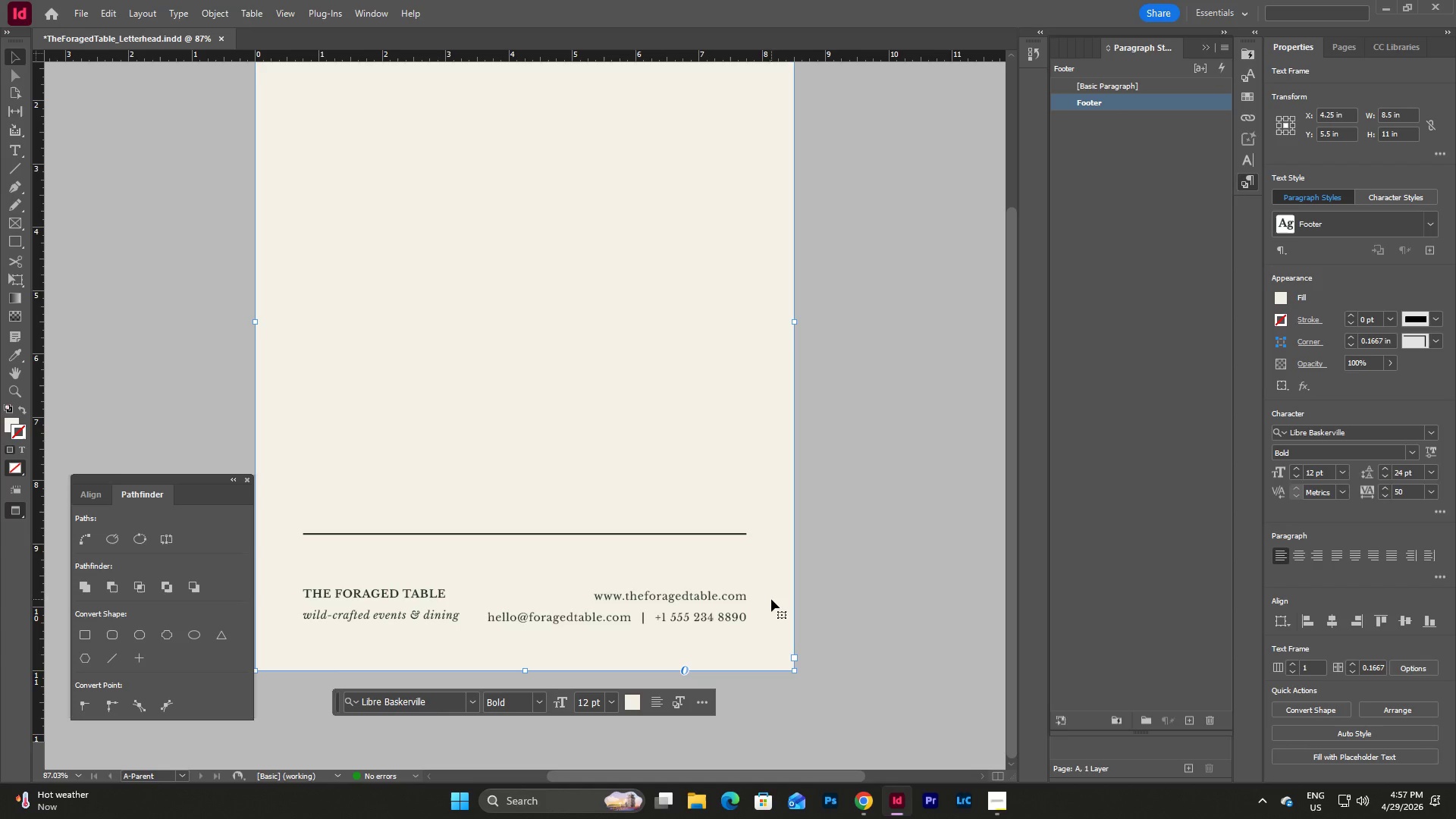 
scroll: coordinate [784, 613], scroll_direction: down, amount: 4.0
 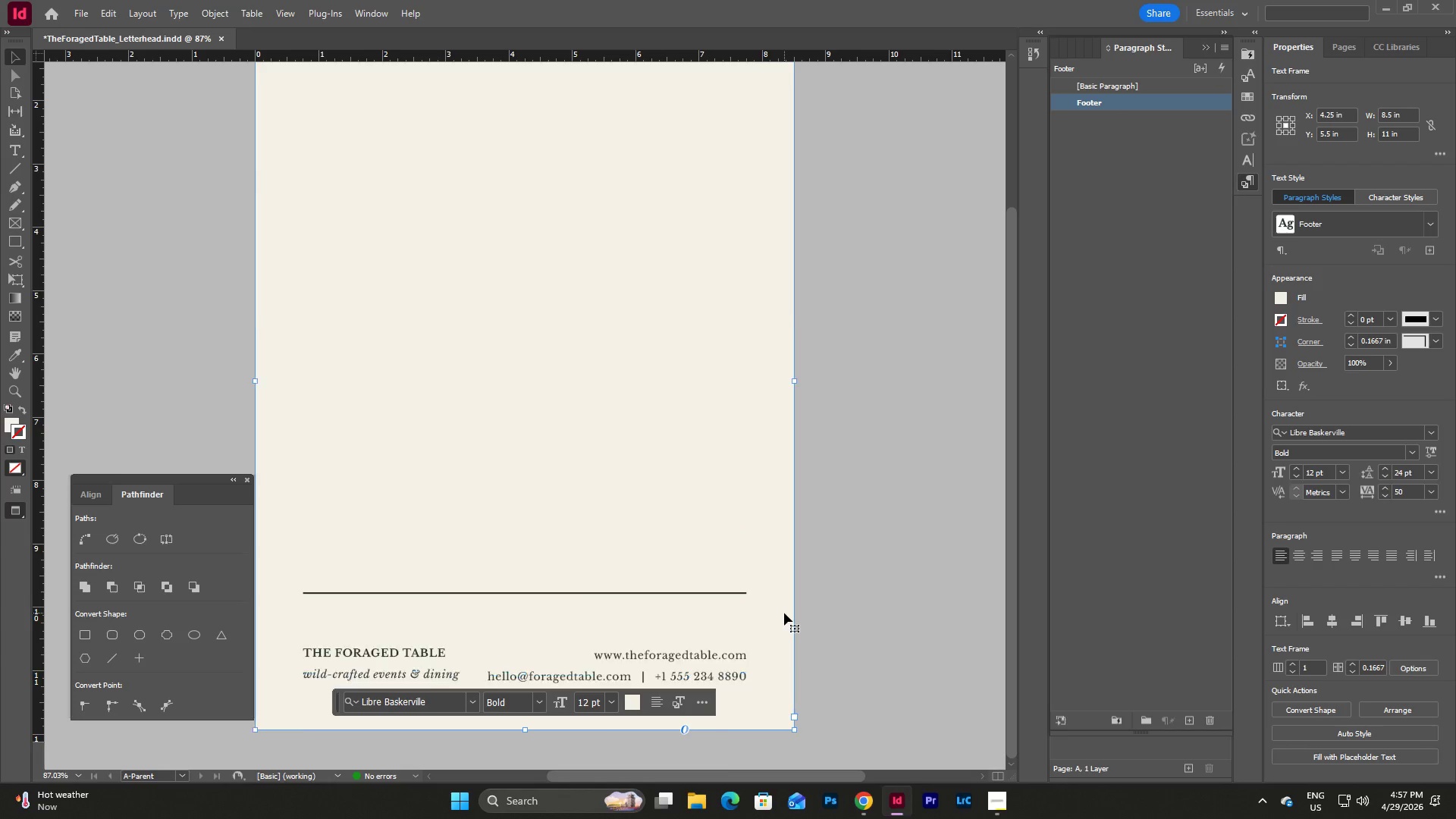 
scroll: coordinate [784, 613], scroll_direction: up, amount: 1.0
 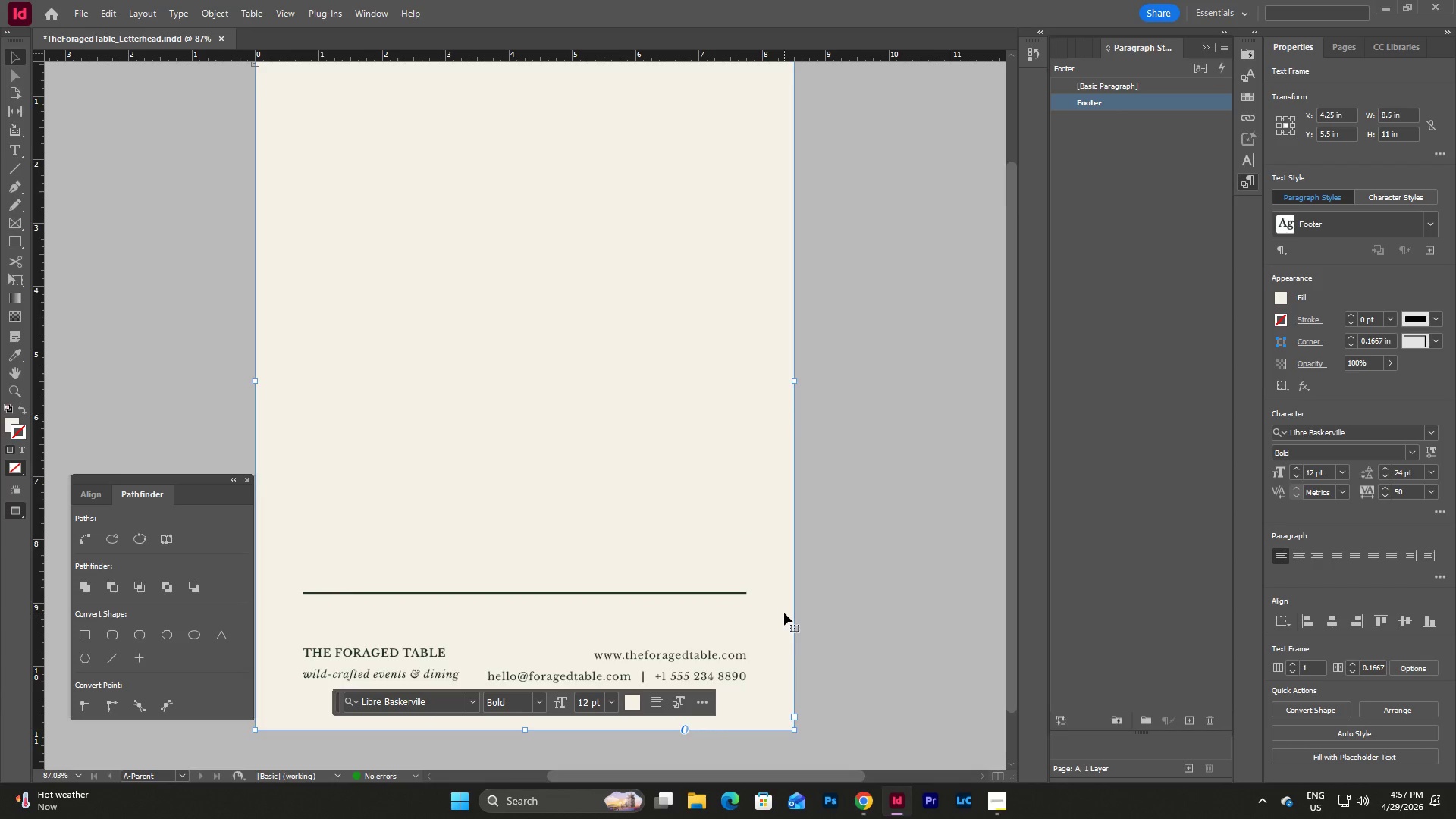 
scroll: coordinate [784, 613], scroll_direction: down, amount: 3.0
 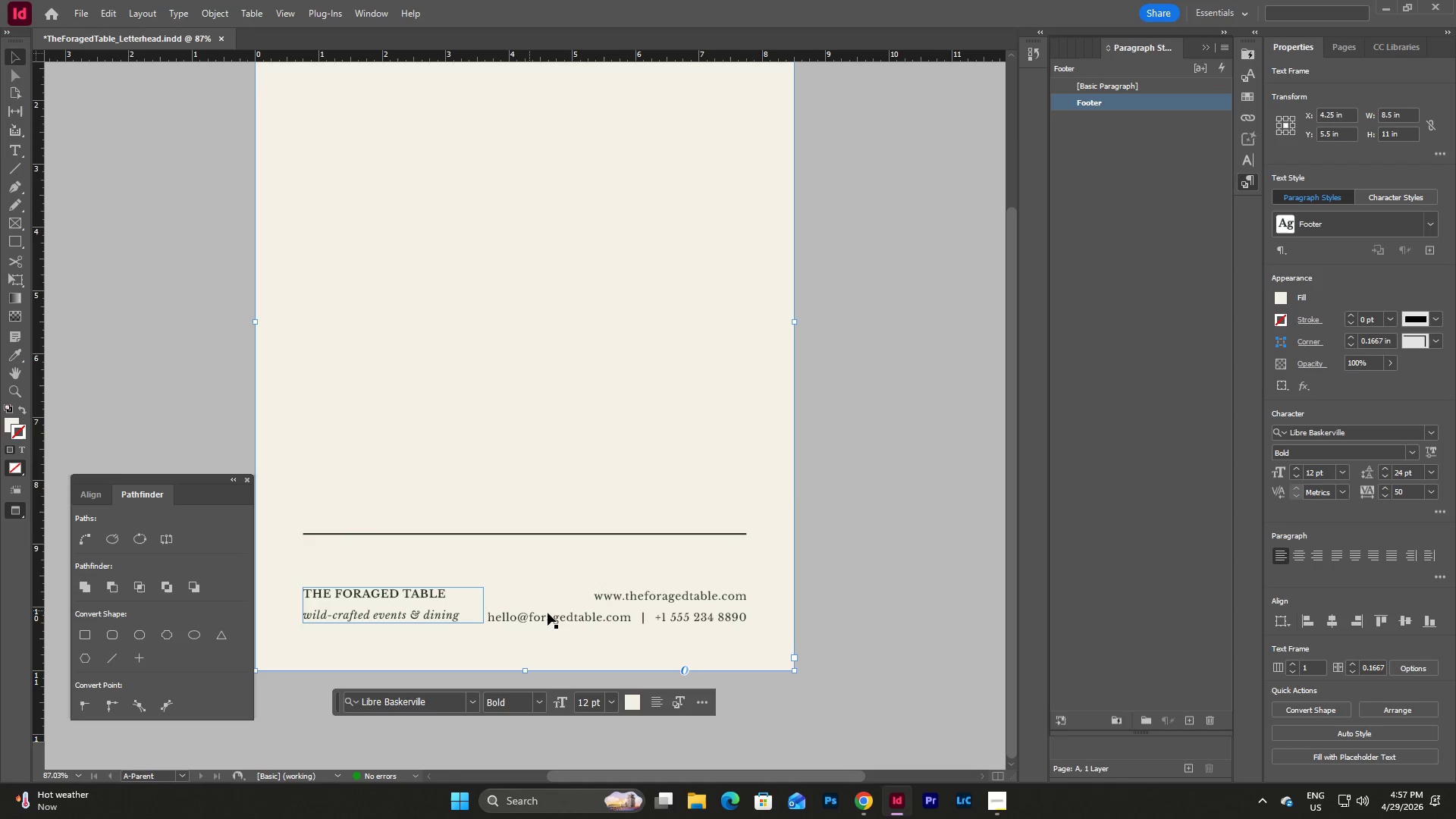 
key(W)
 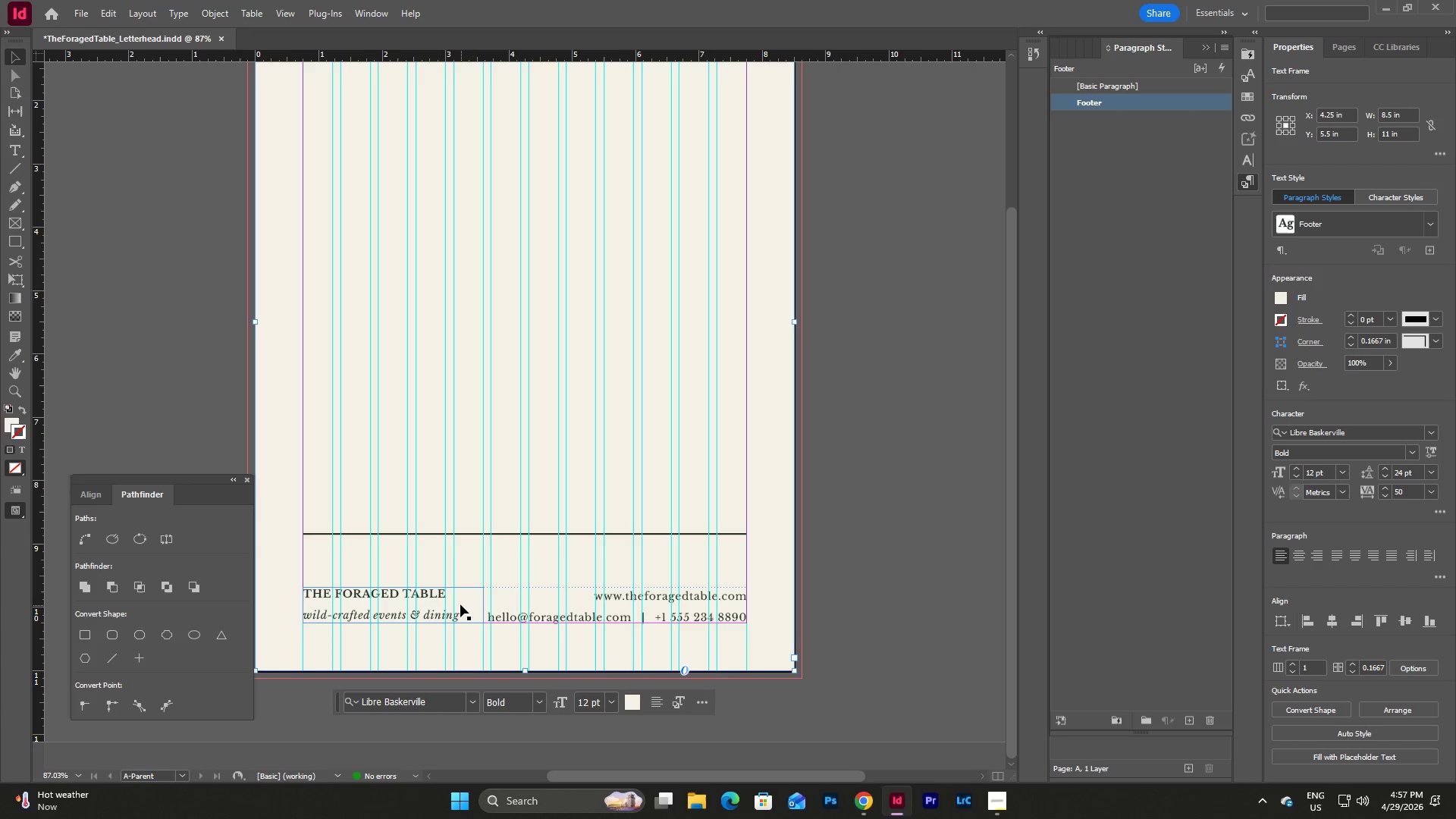 
left_click([460, 604])
 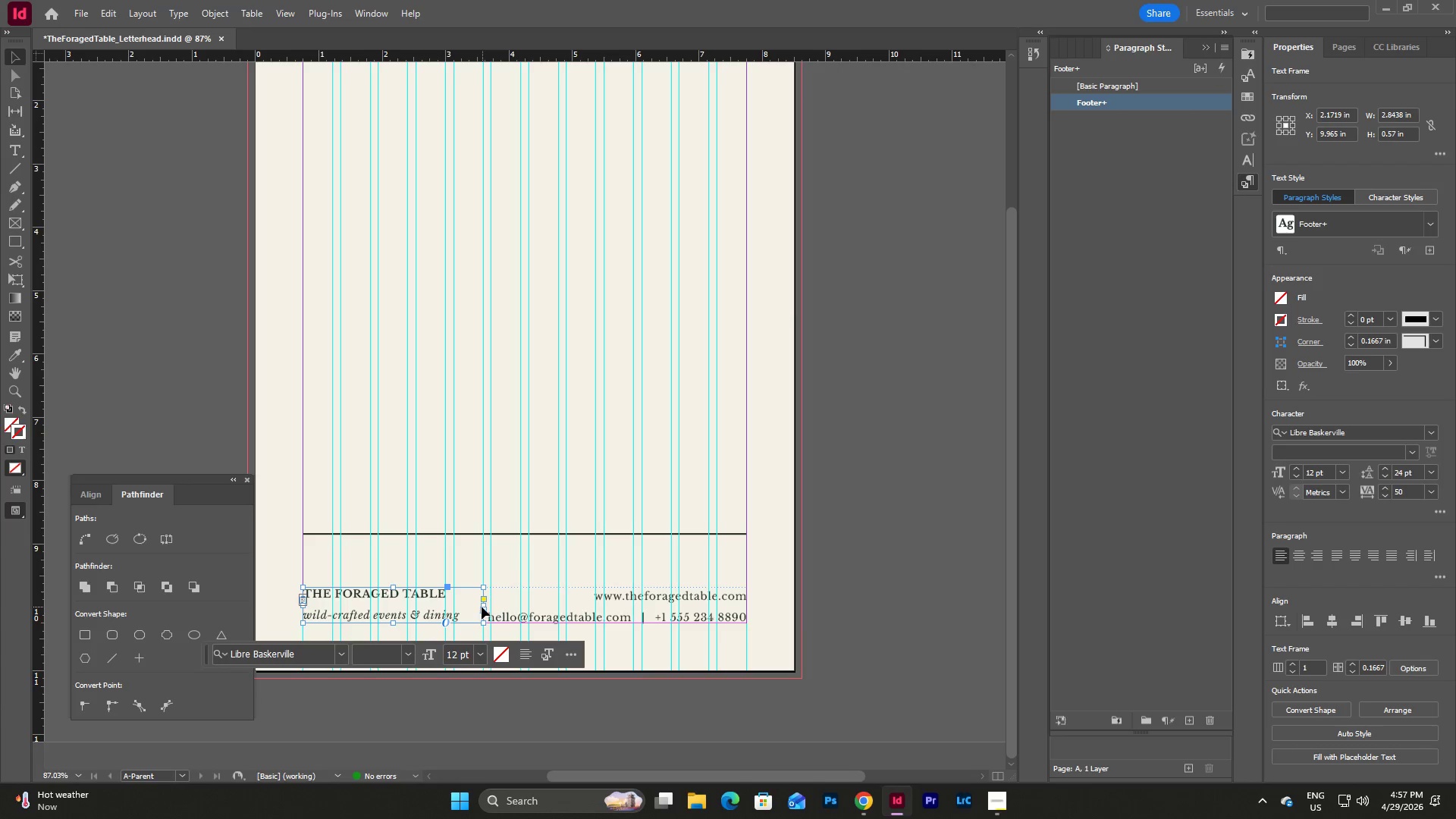 
left_click_drag(start_coordinate=[482, 607], to_coordinate=[485, 576])
 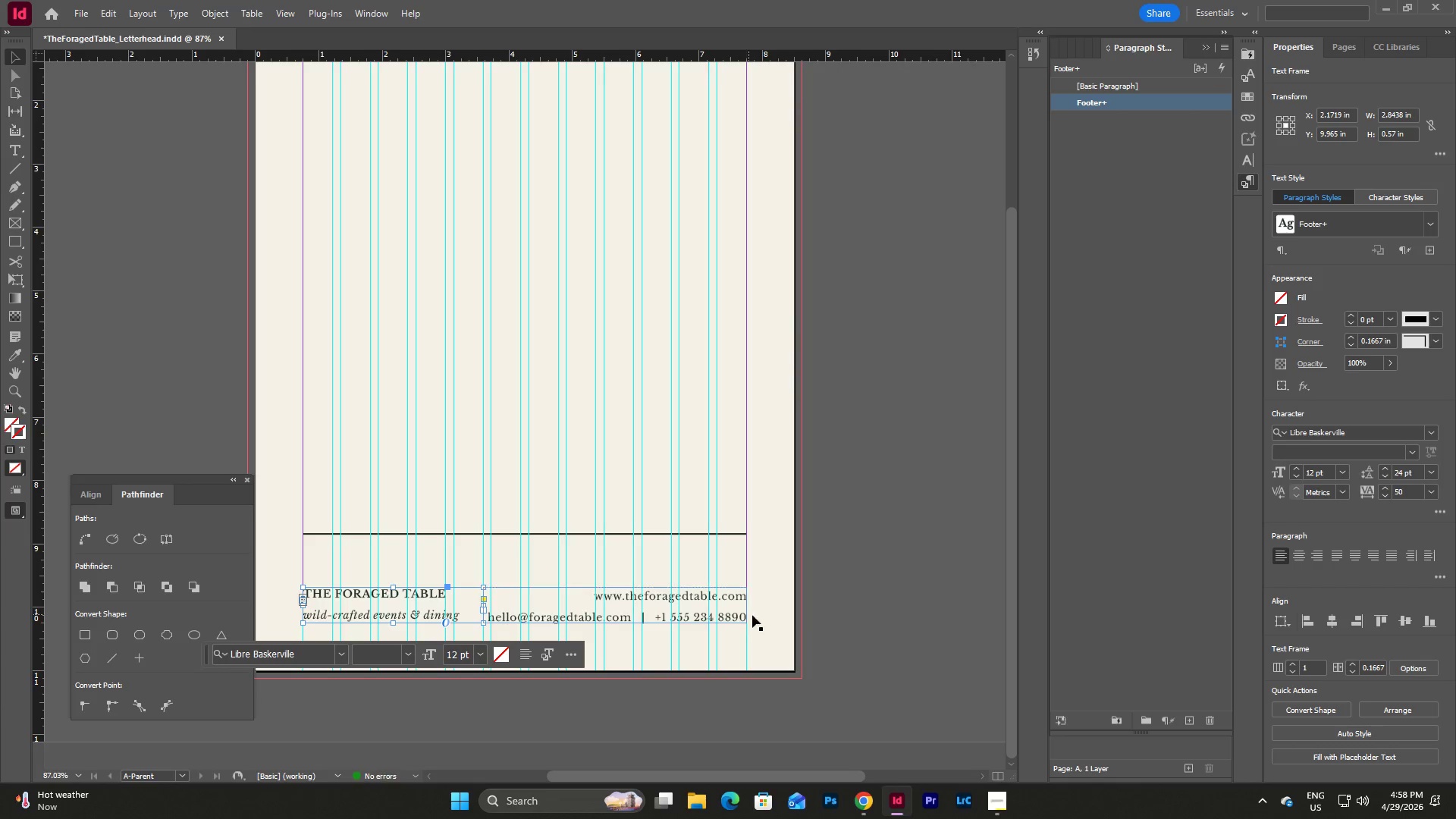 
left_click([765, 615])
 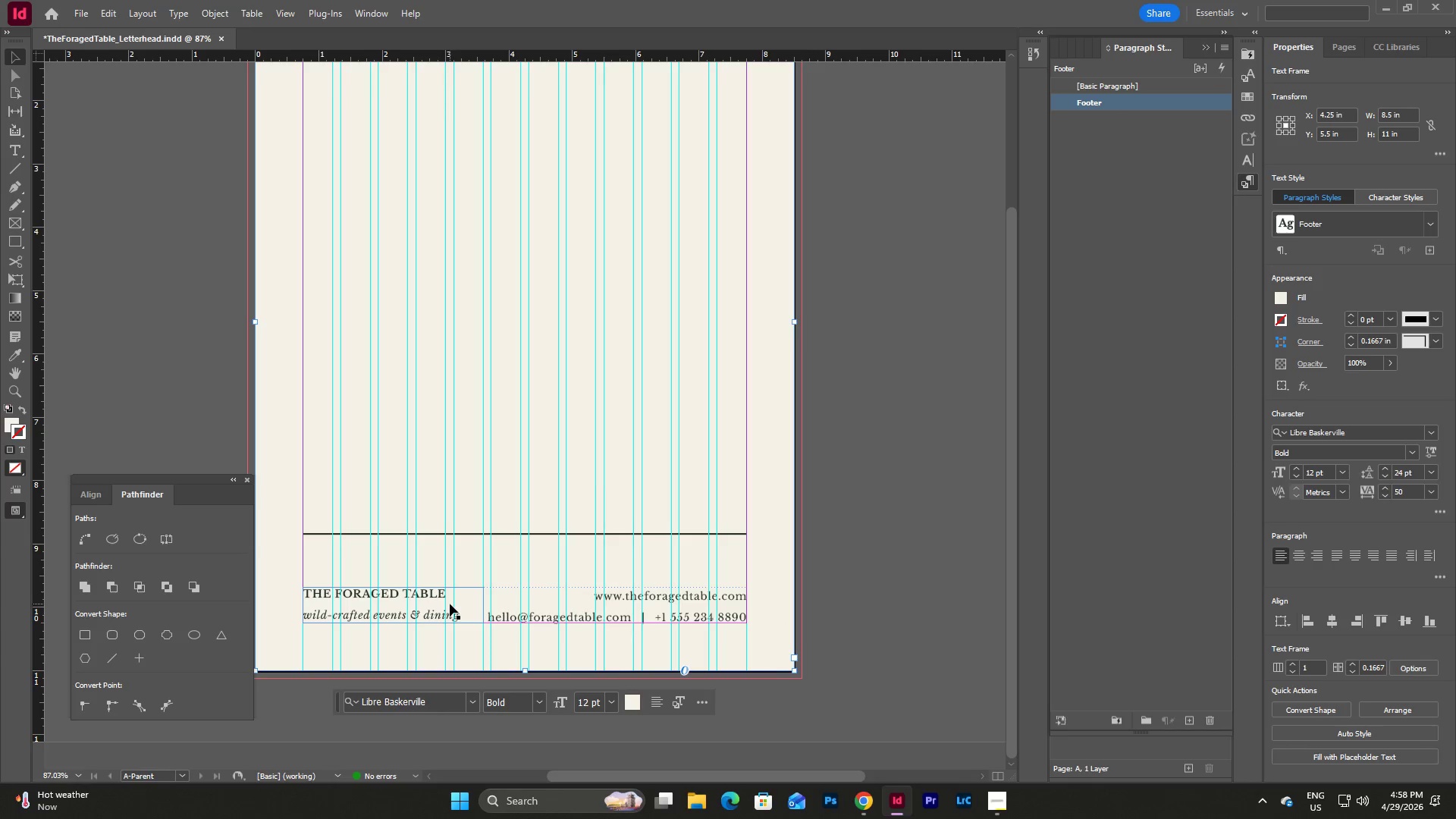 
wait(5.08)
 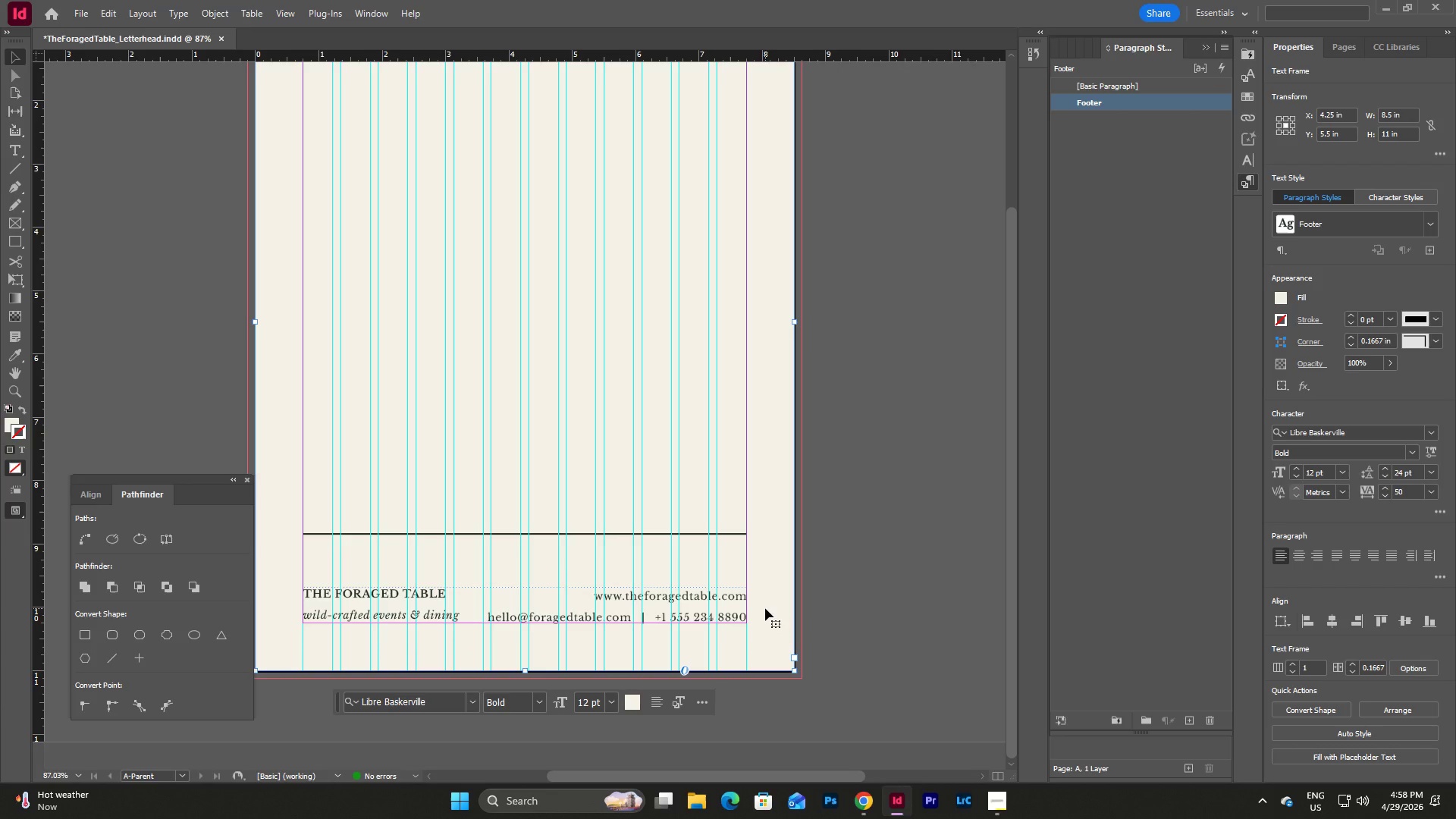 
double_click([1112, 102])
 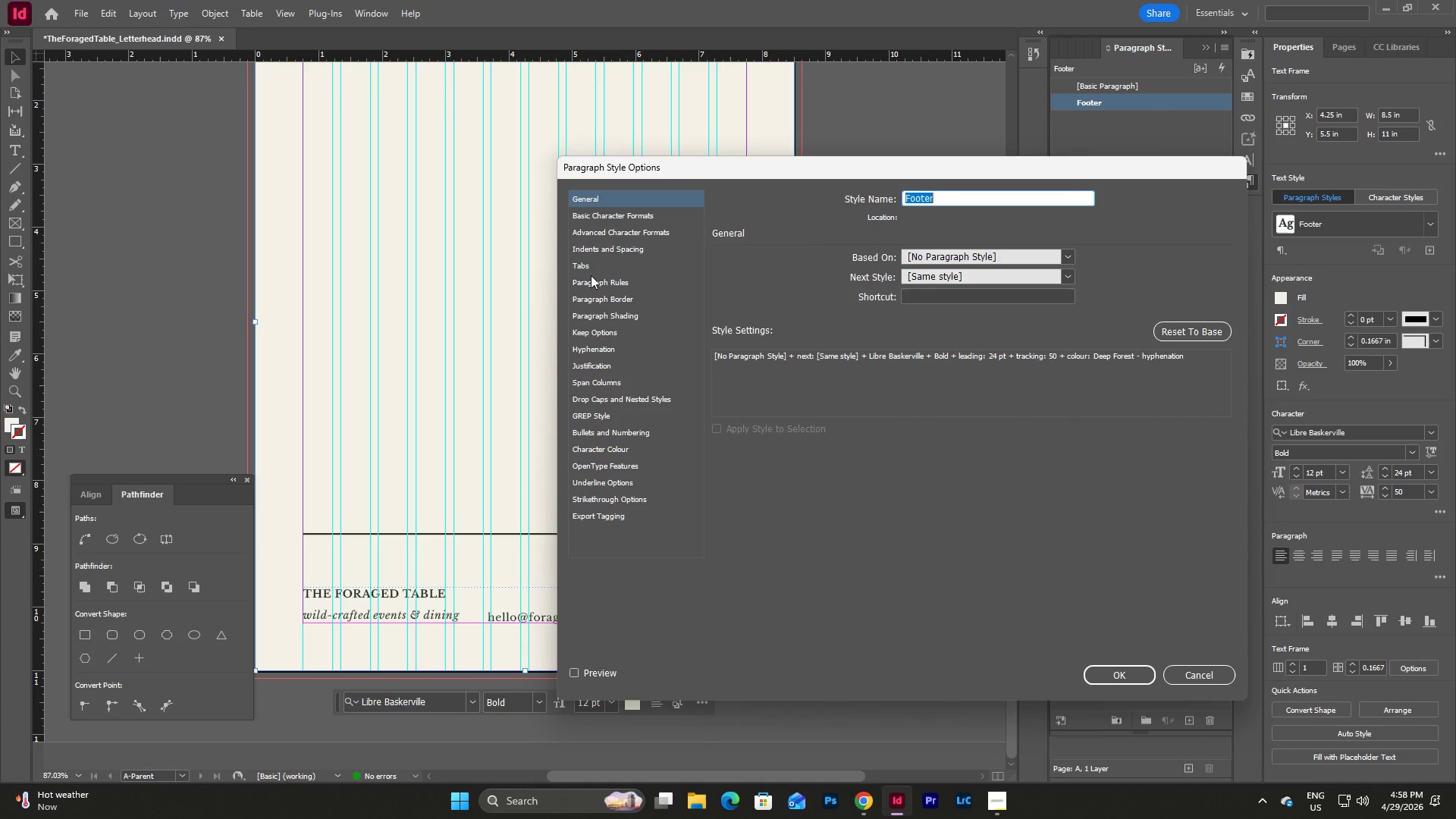 
left_click([613, 213])
 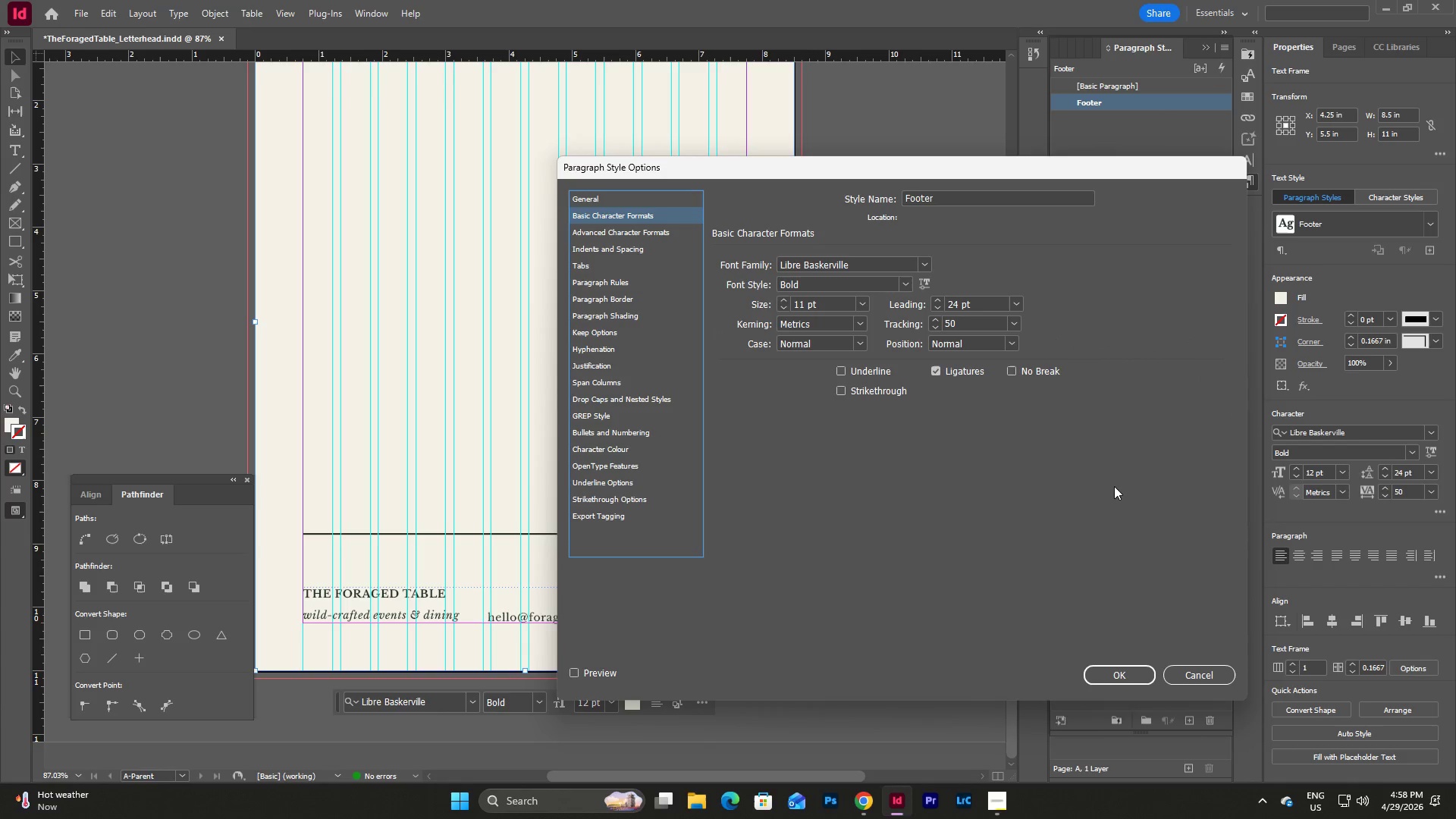 
left_click([1106, 676])
 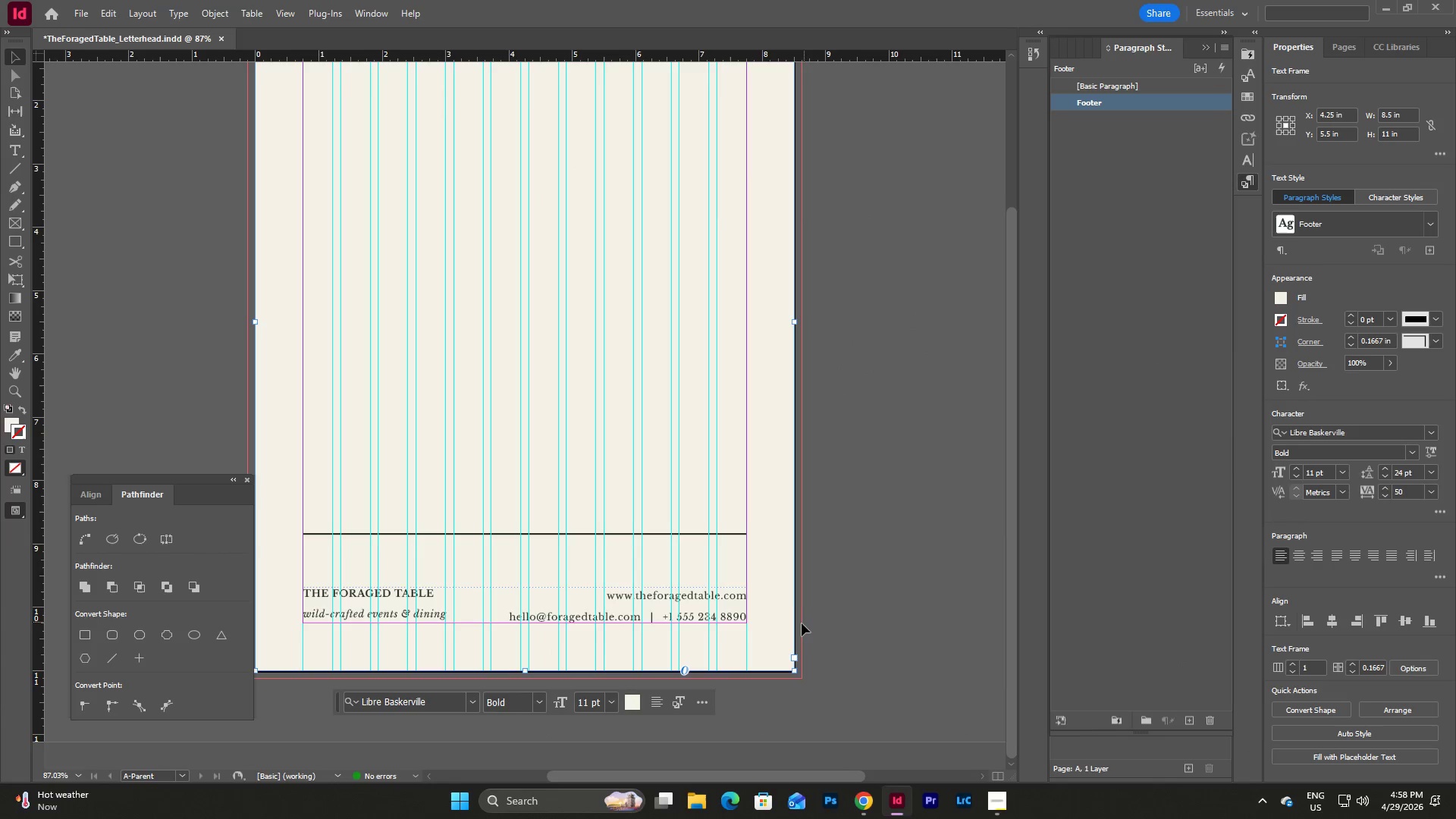 
left_click([784, 613])
 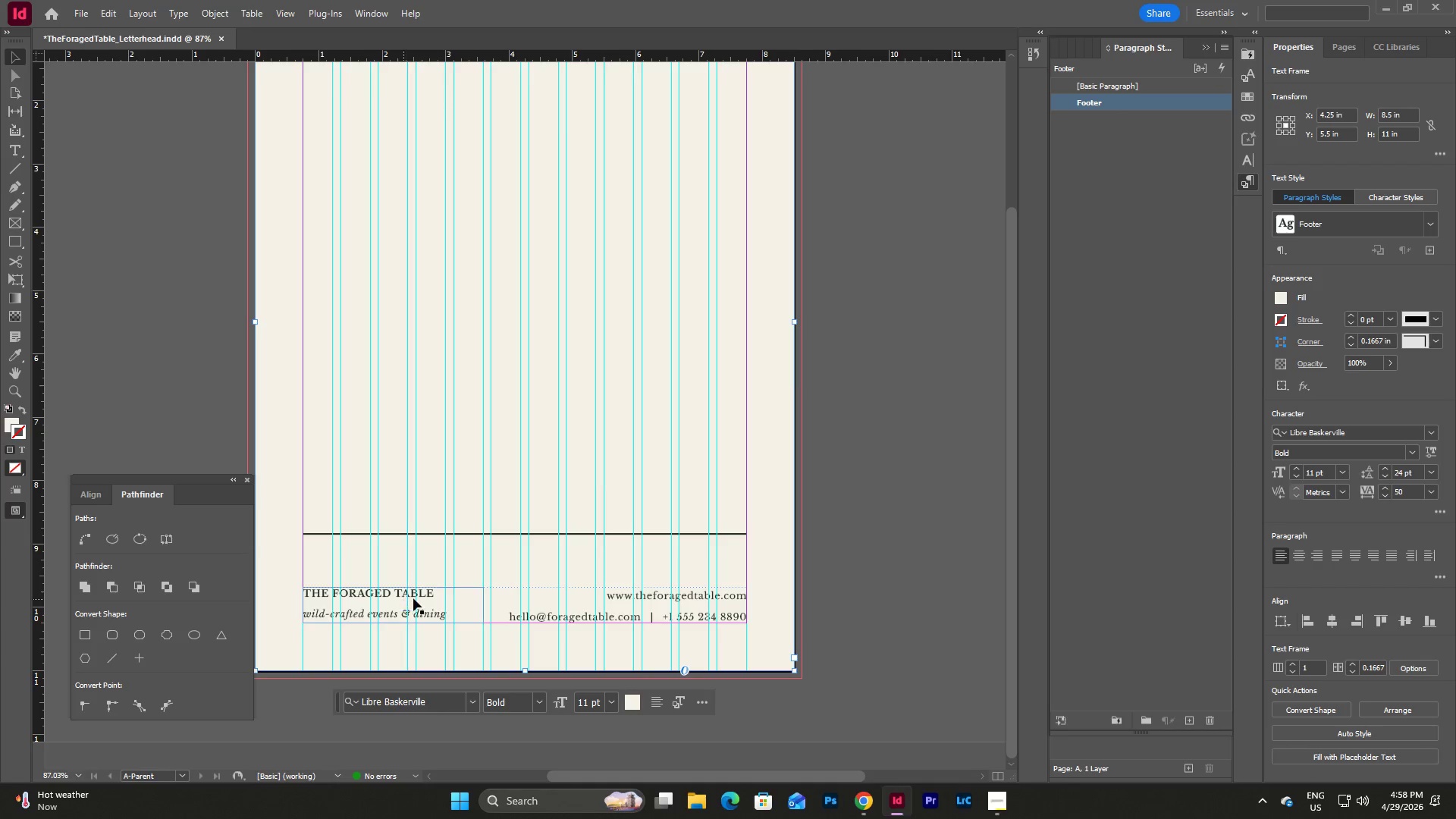 
left_click([428, 598])
 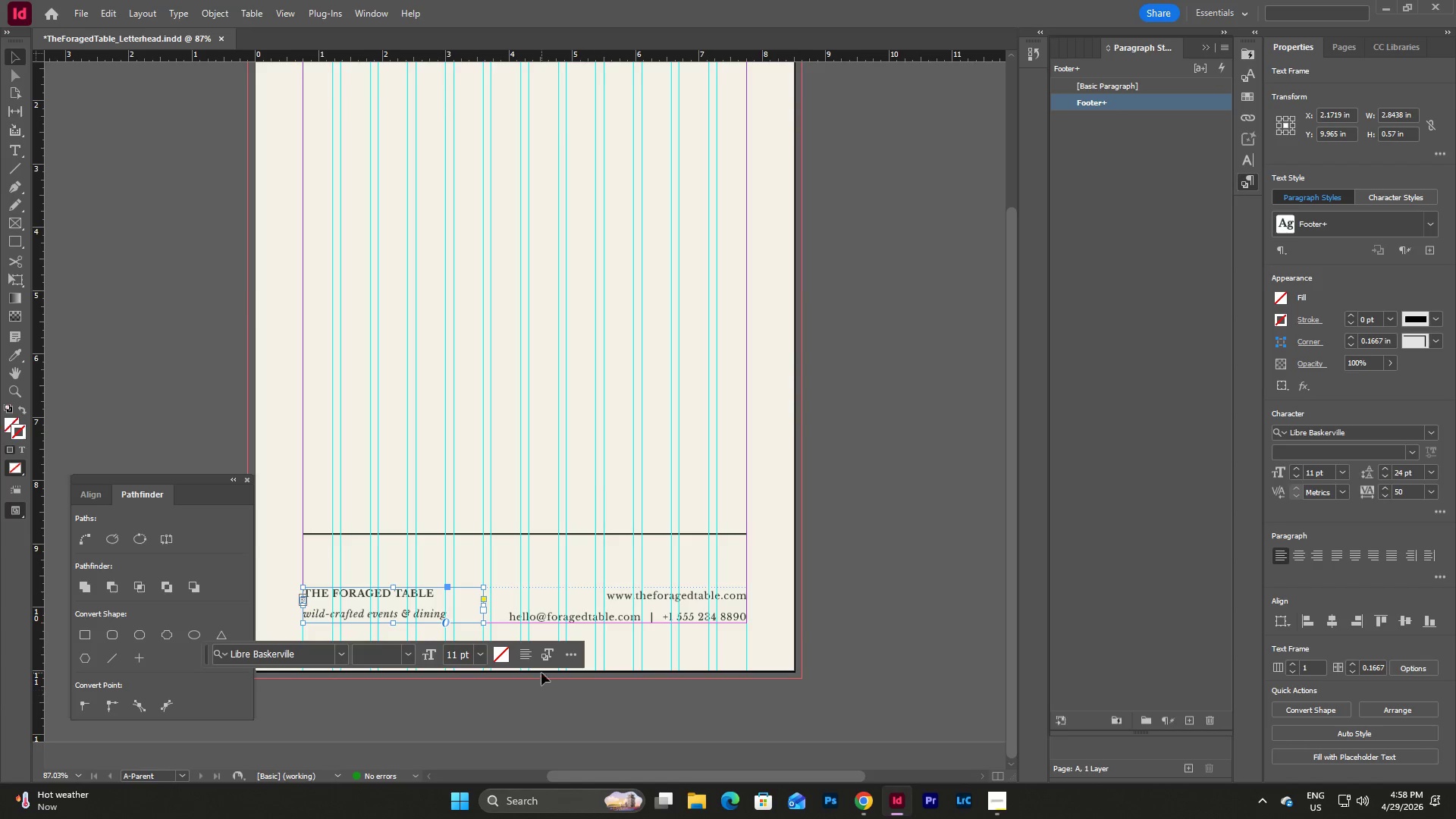 
left_click([528, 657])
 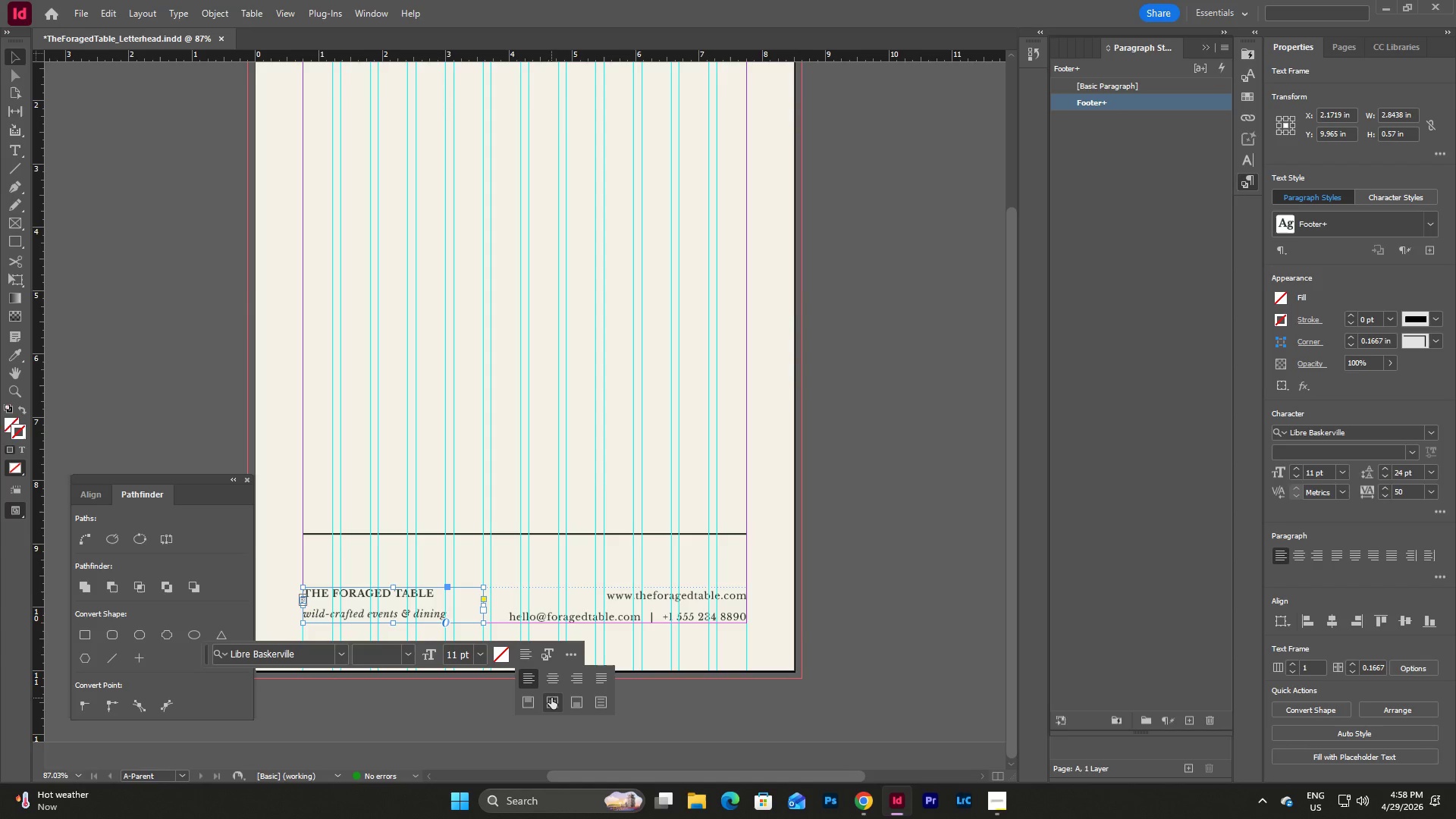 
left_click([551, 698])
 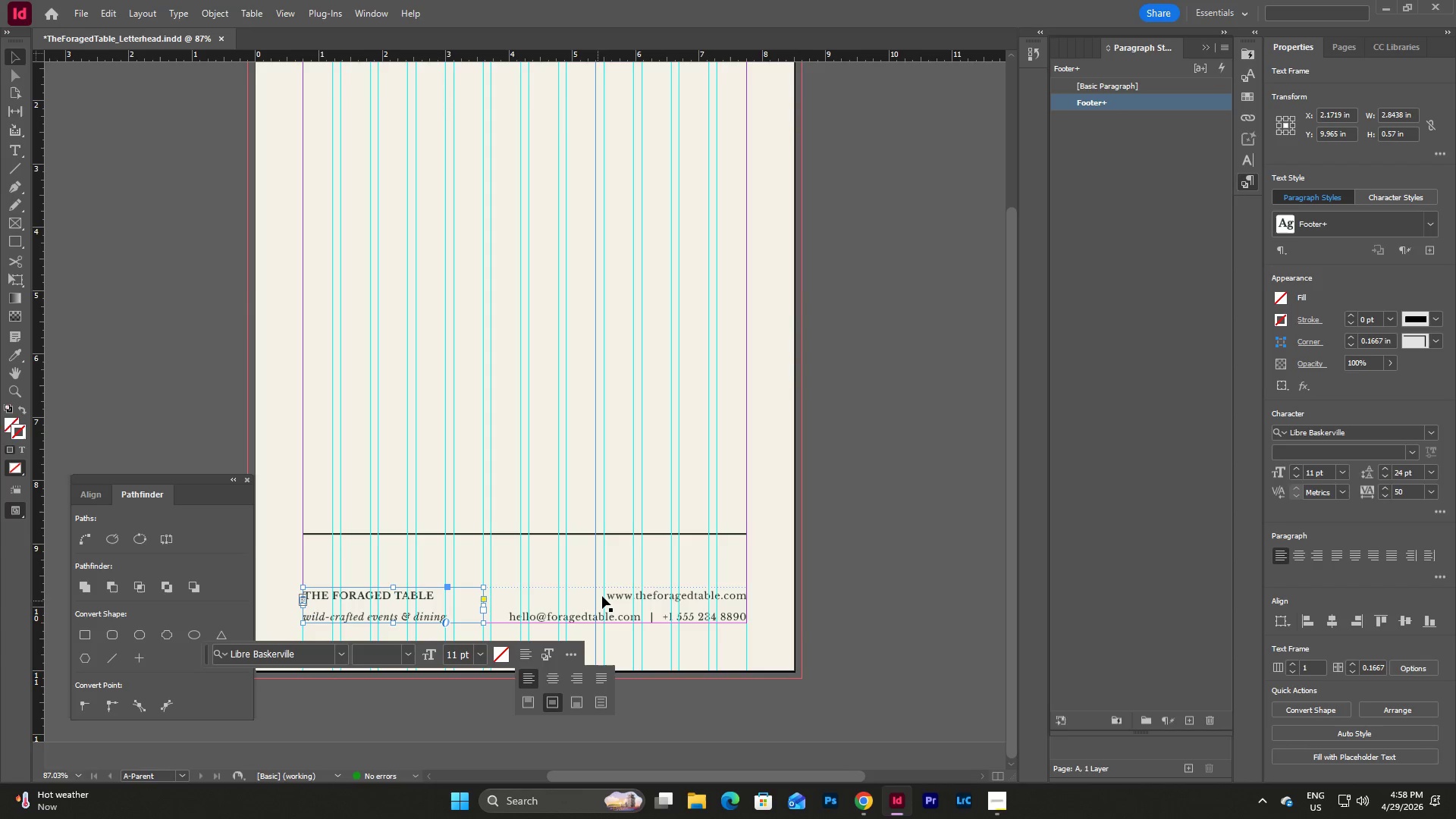 
left_click([602, 596])
 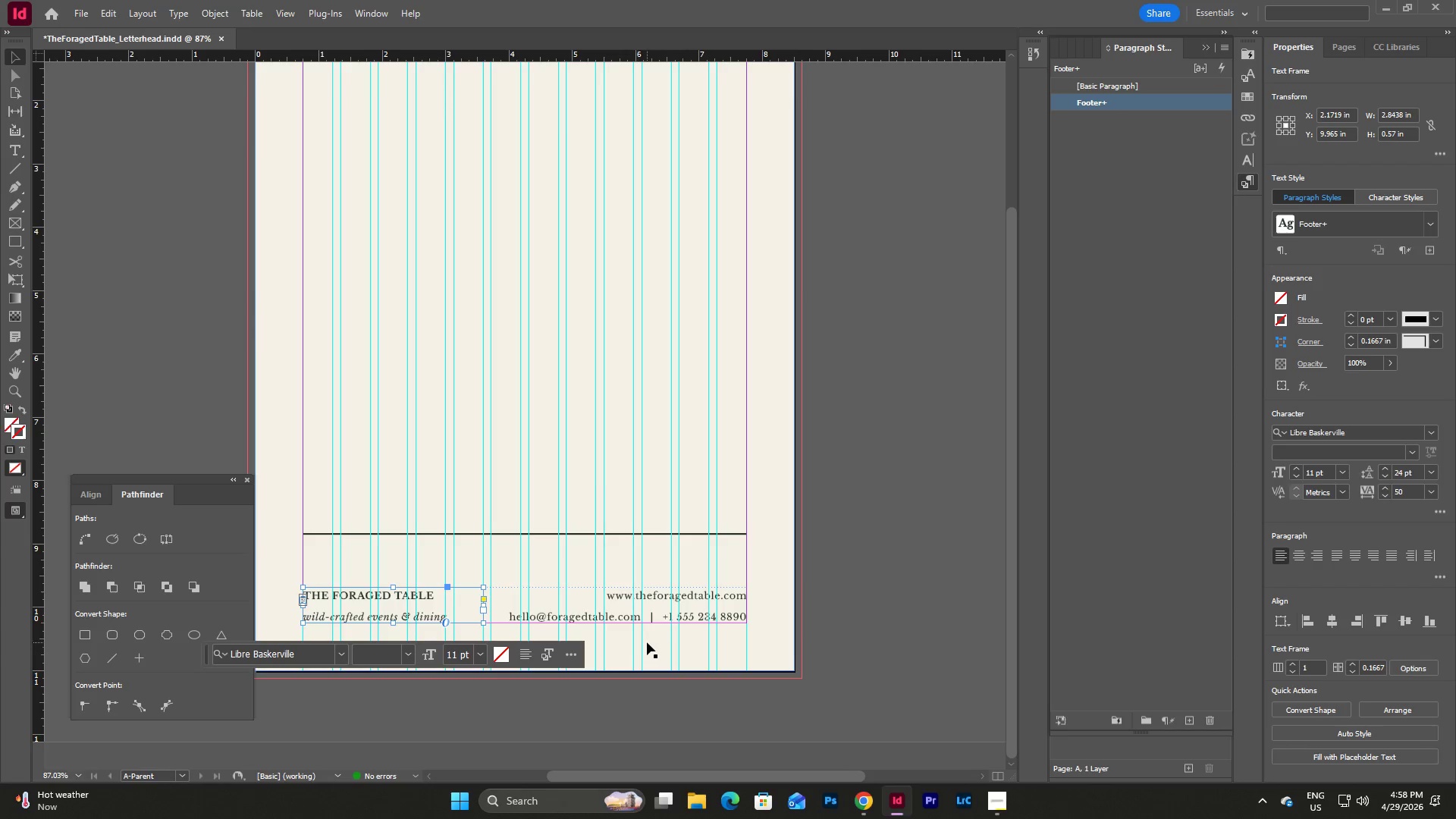 
double_click([648, 601])
 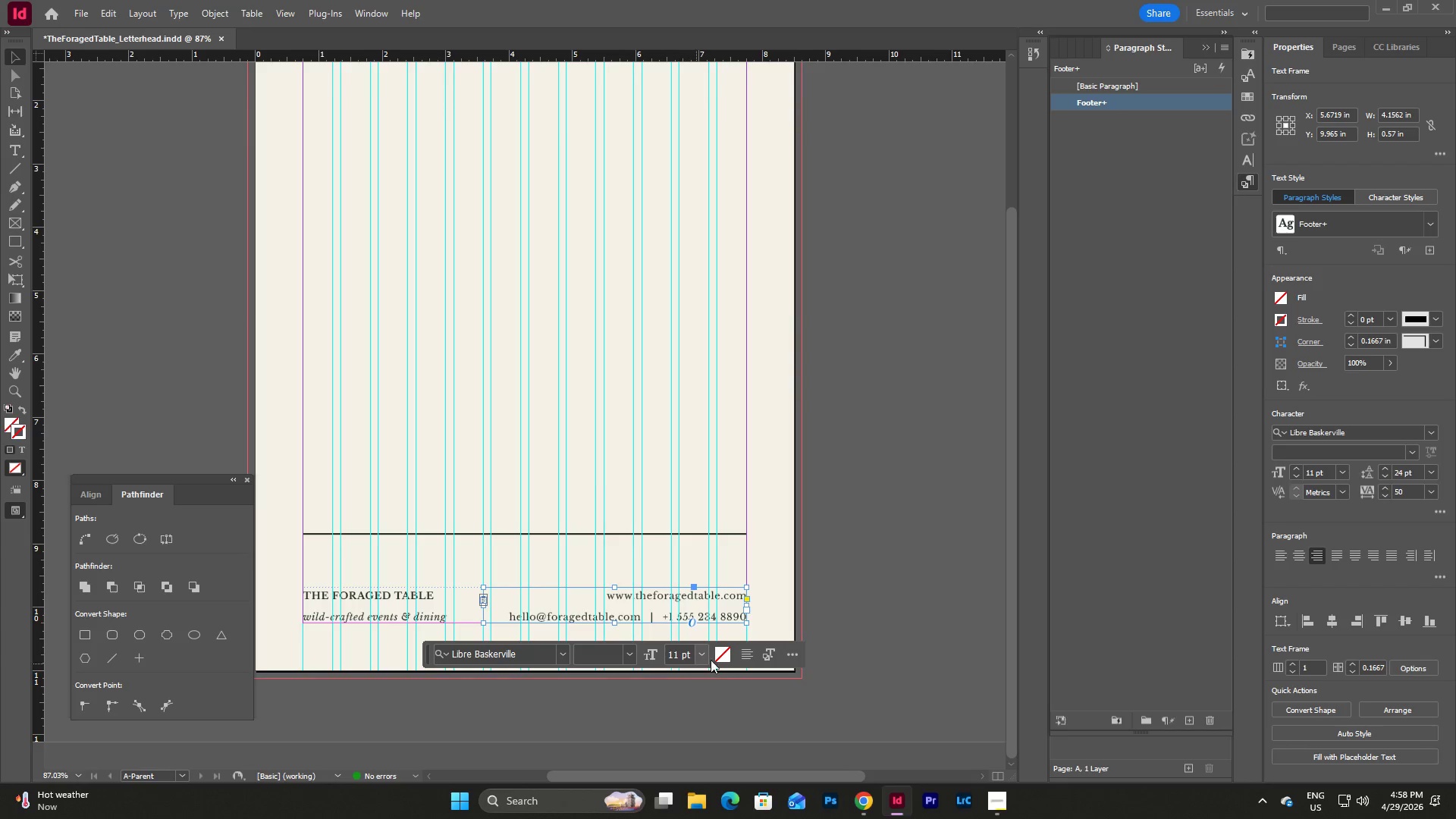 
left_click([742, 651])
 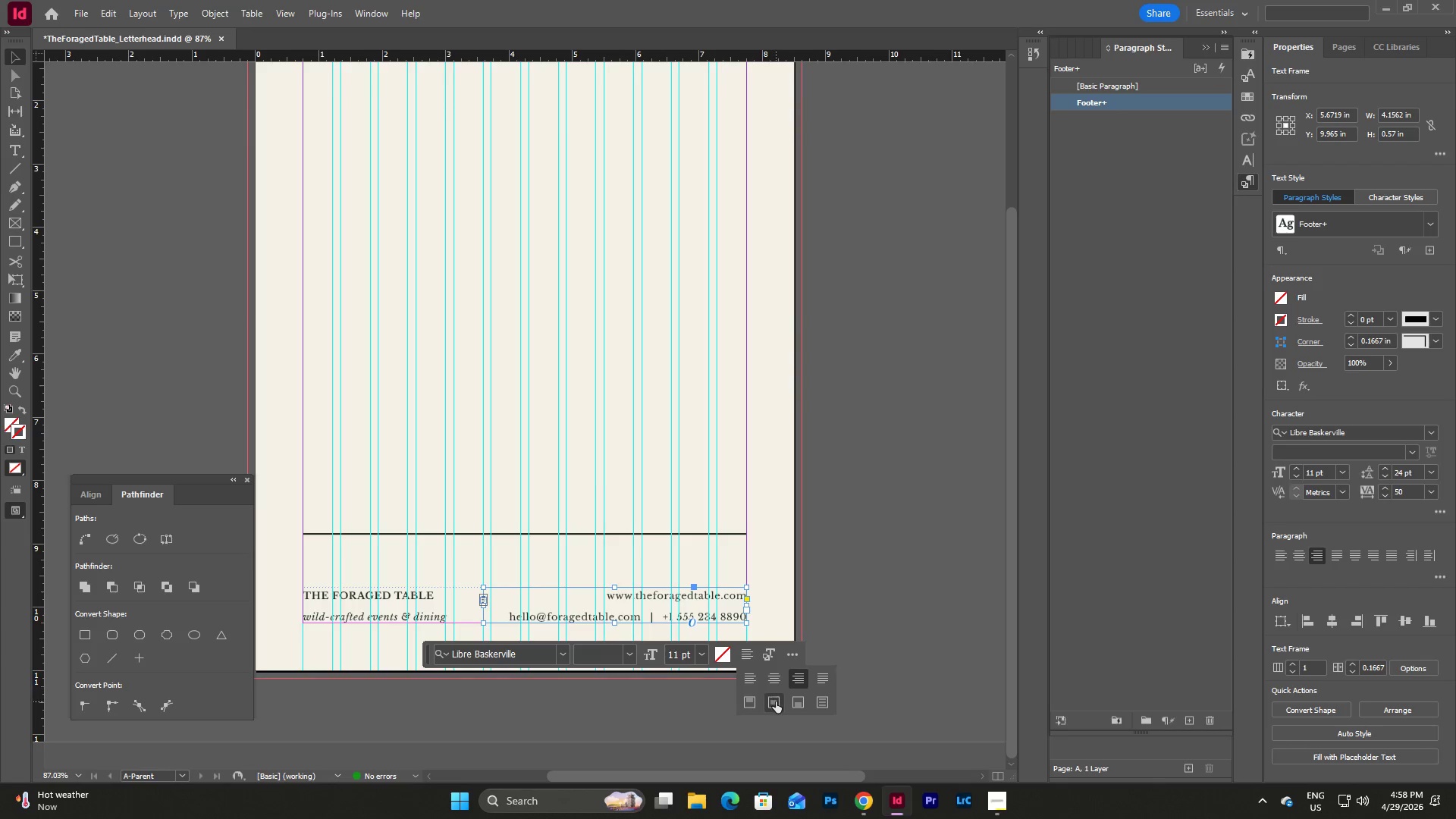 
left_click([776, 701])
 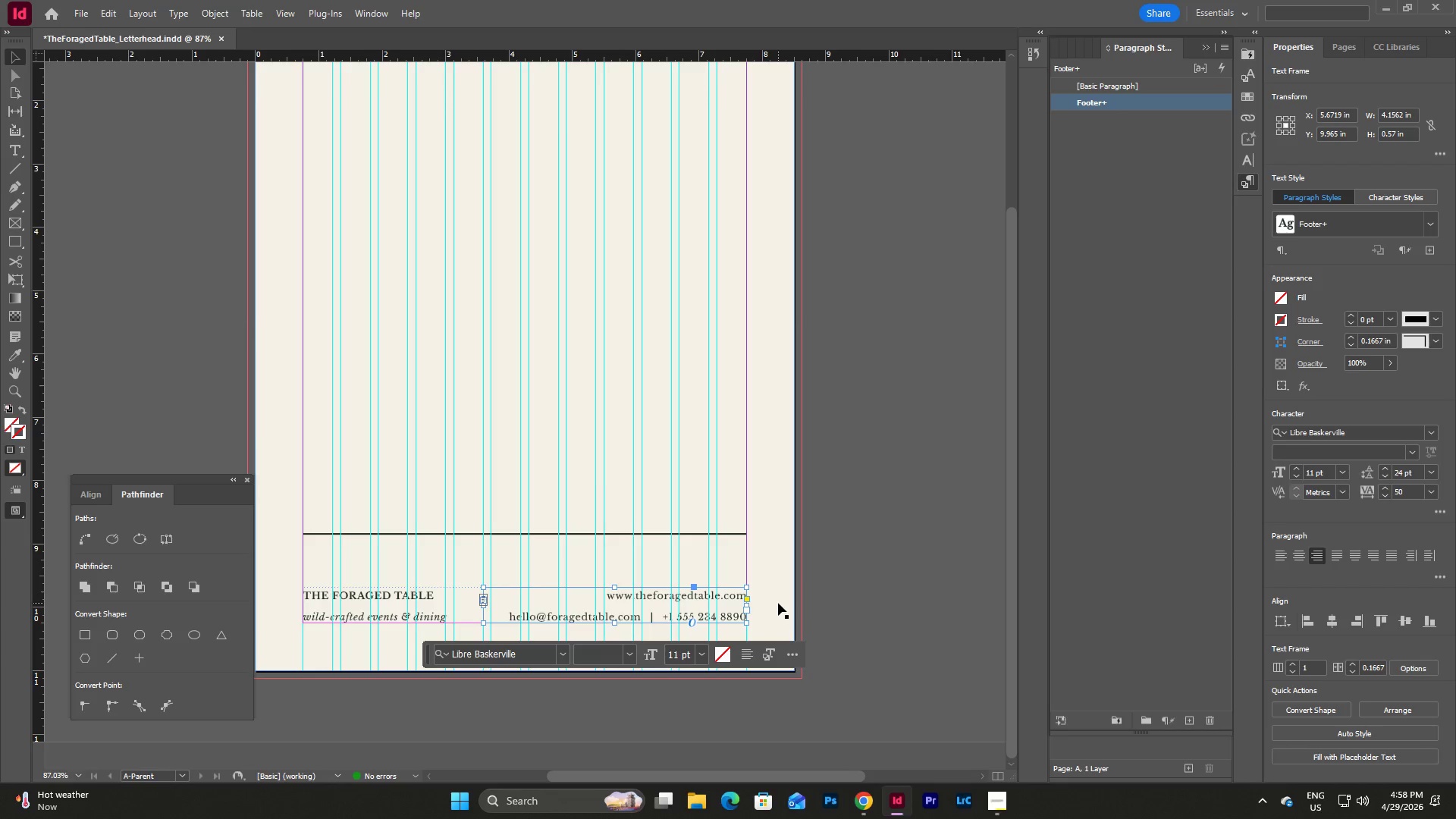 
double_click([778, 603])
 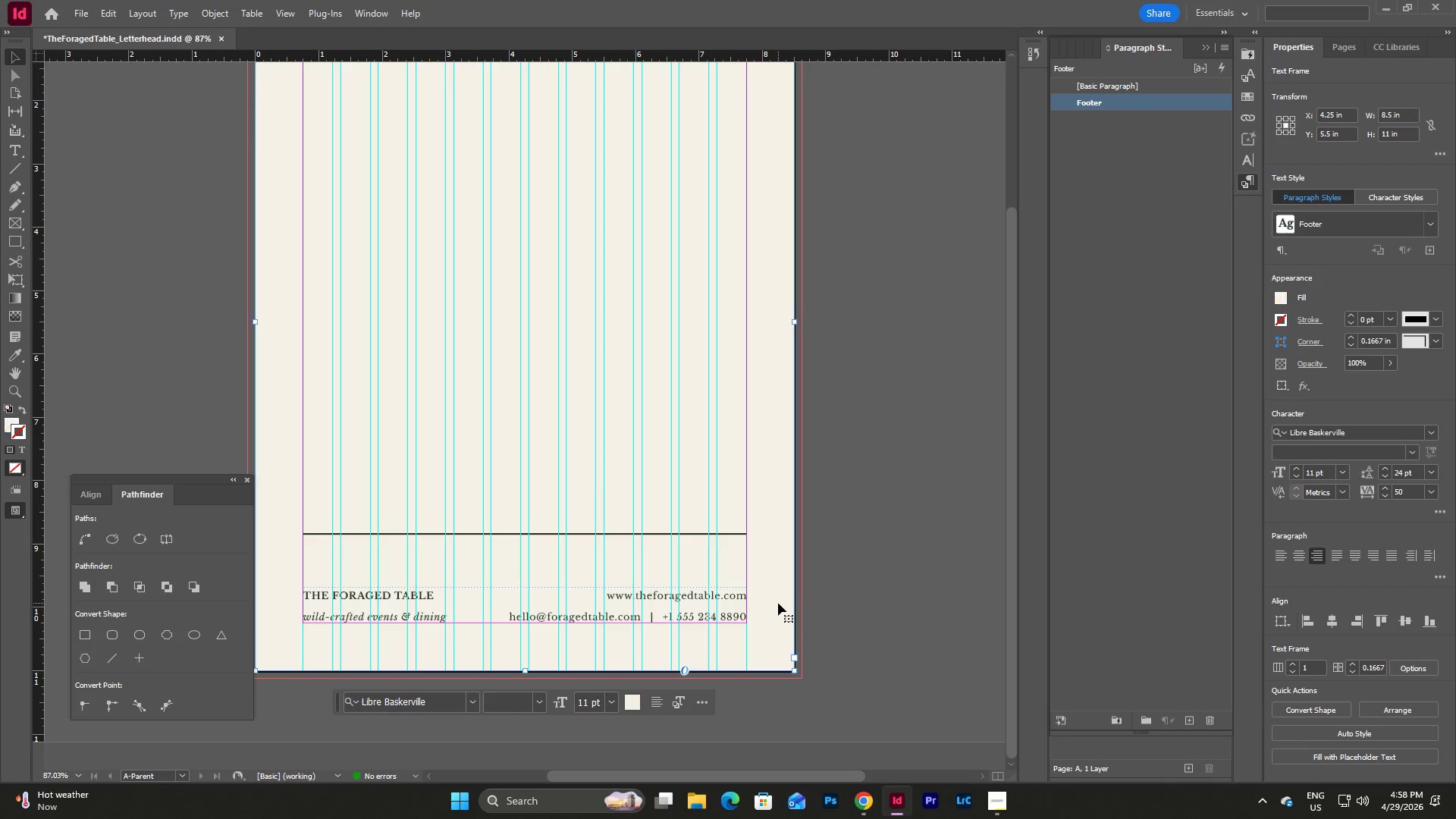 
type(wwww)
 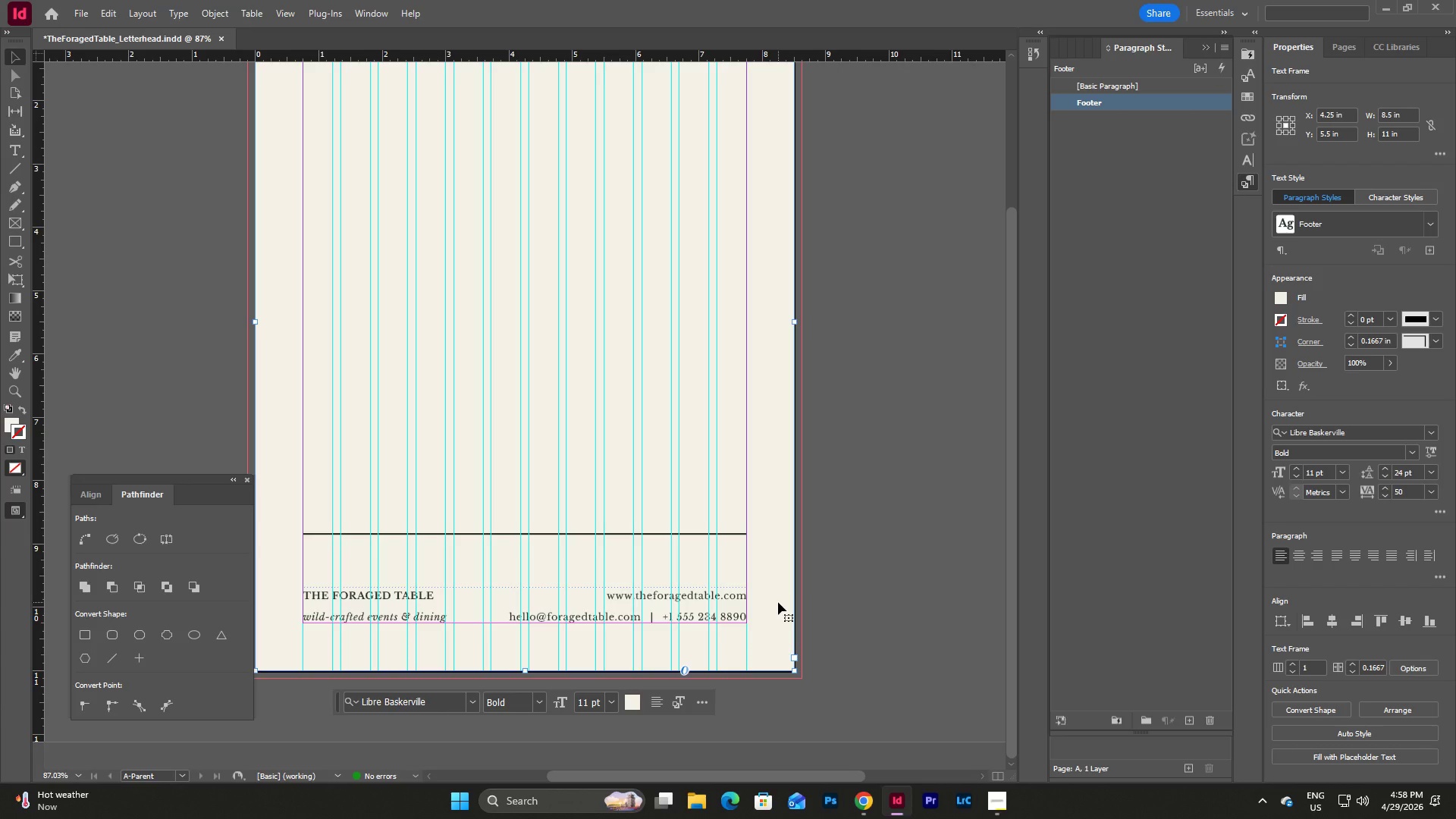 
wait(5.86)
 